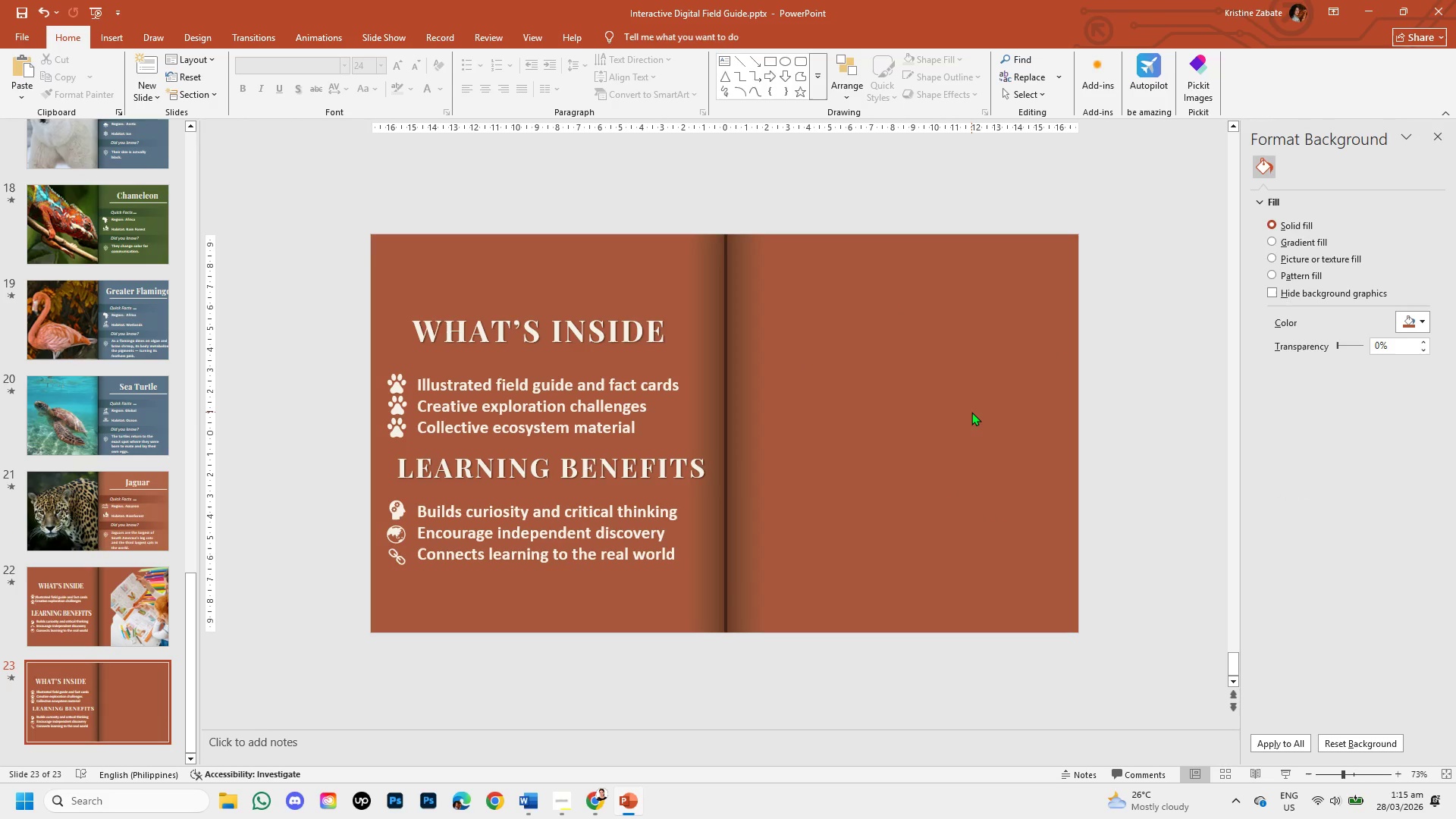 
wait(8.08)
 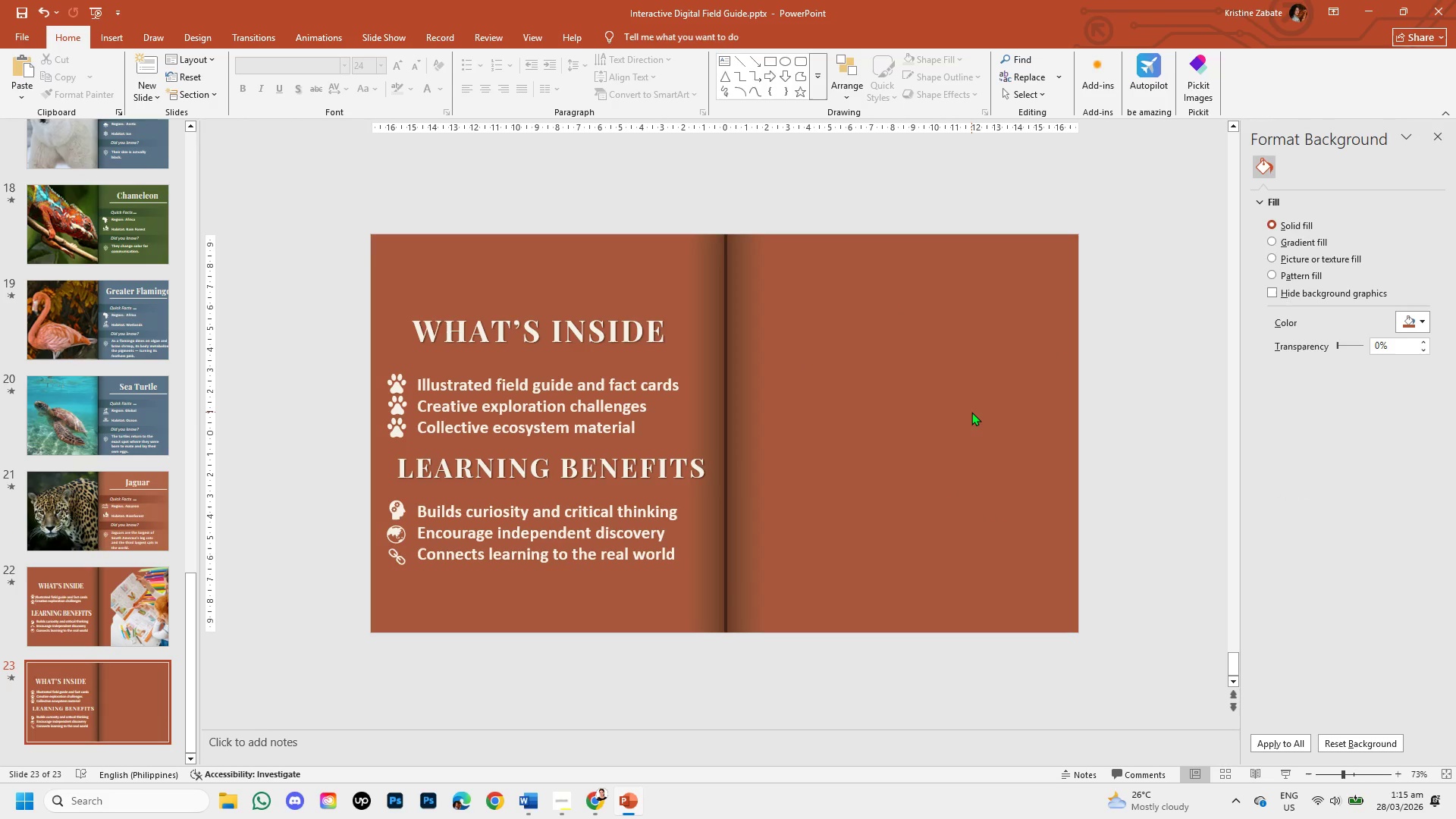 
left_click([599, 815])
 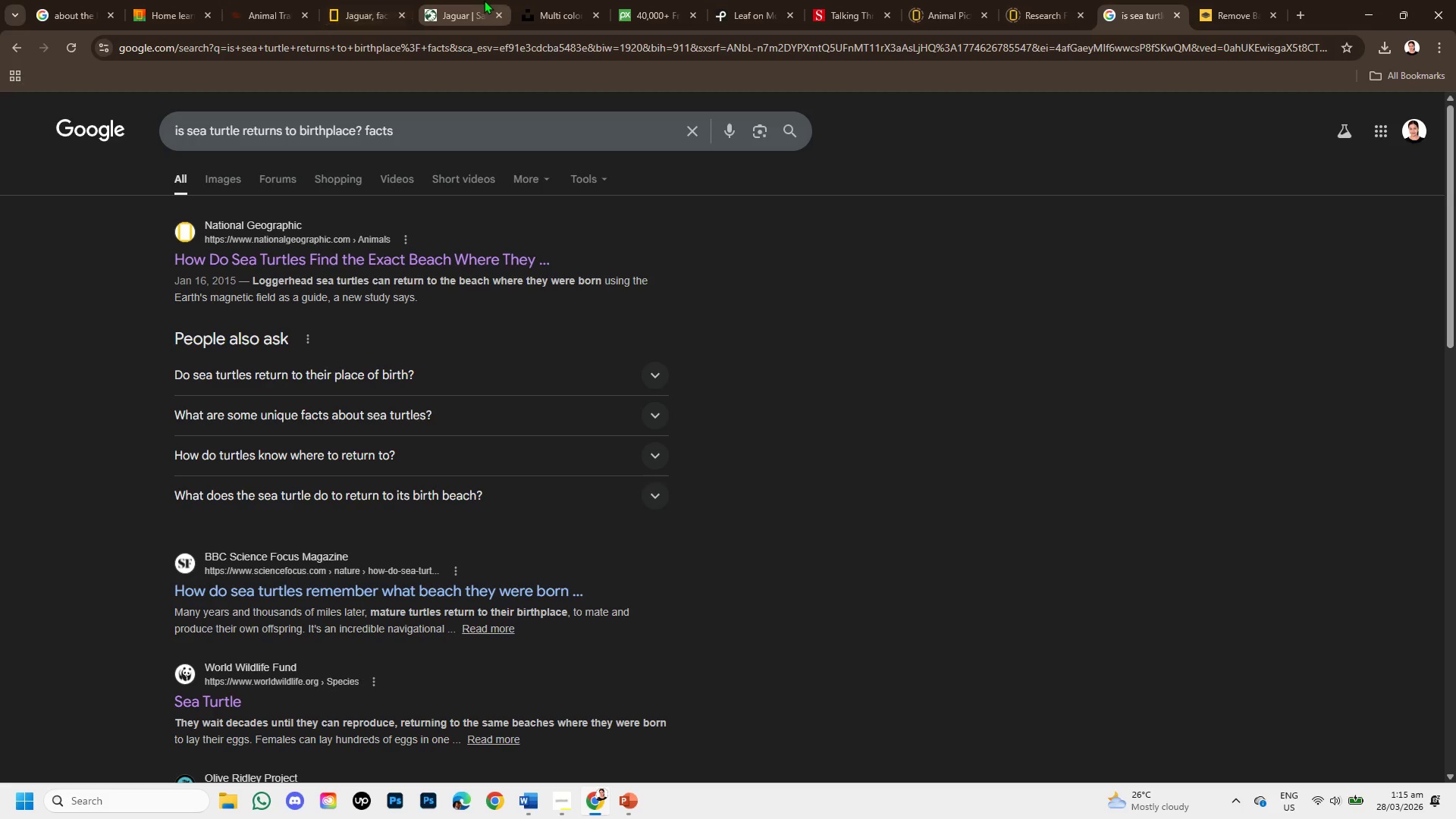 
left_click([525, 0])
 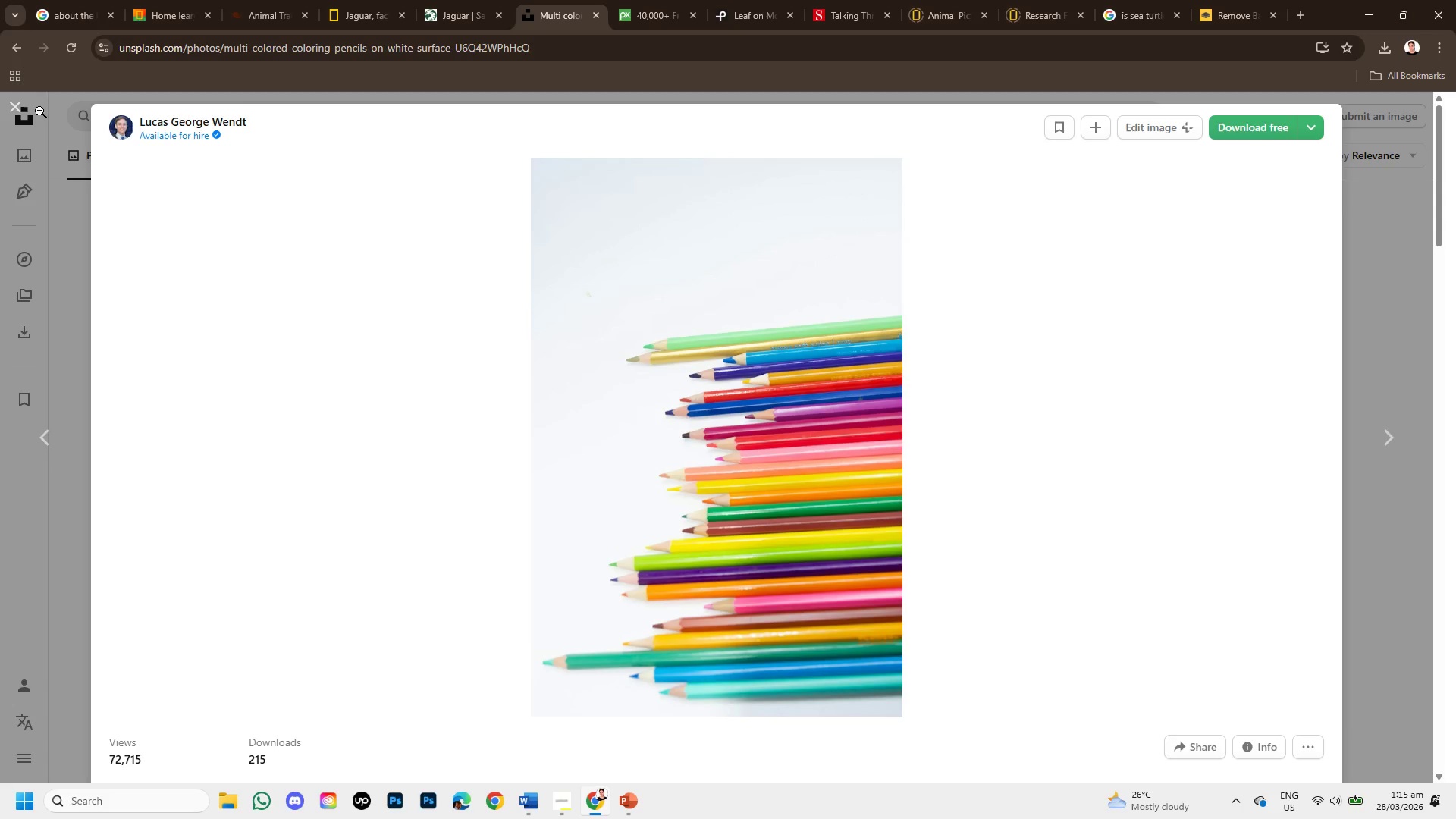 
left_click([14, 109])
 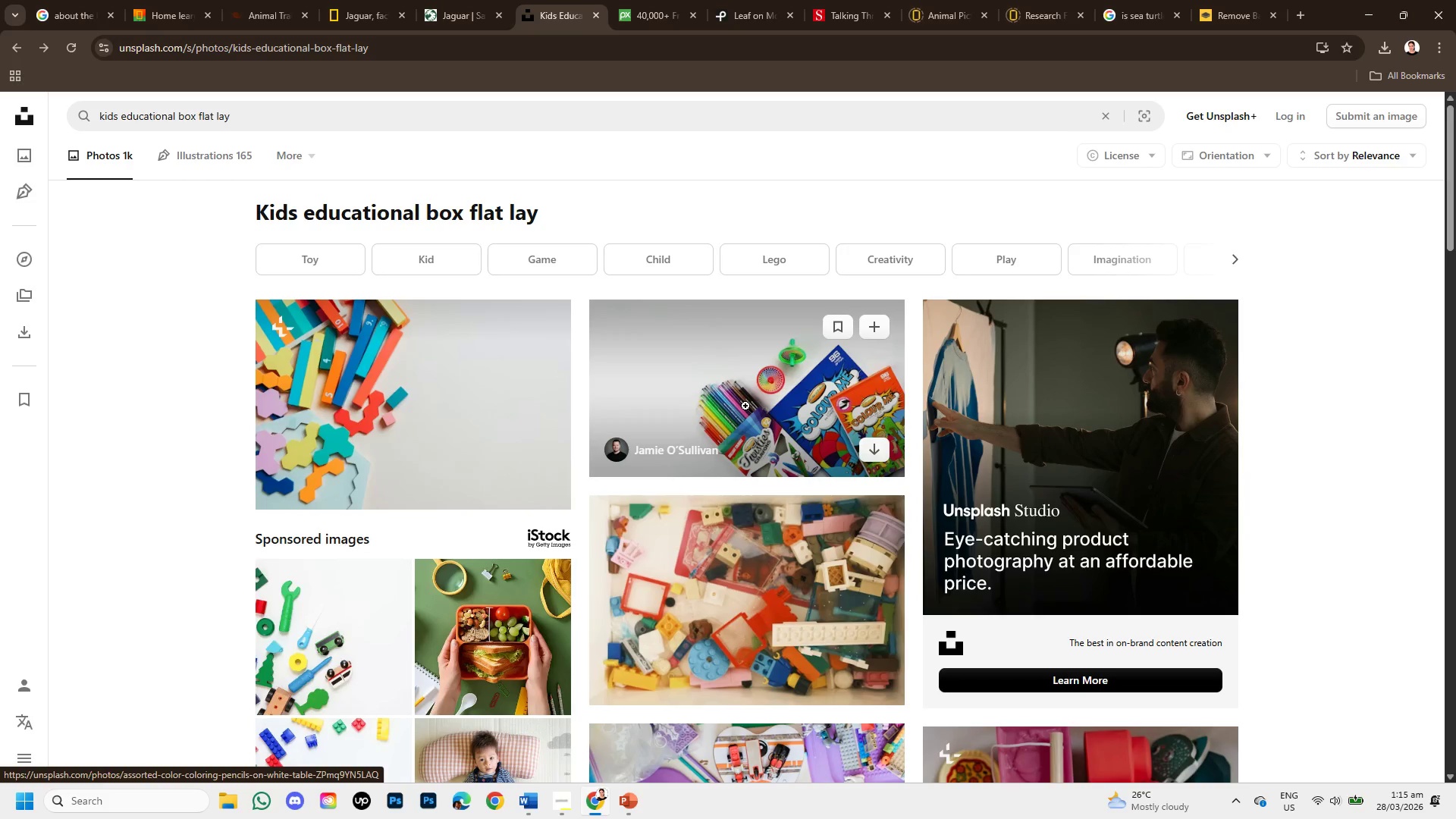 
left_click([745, 406])
 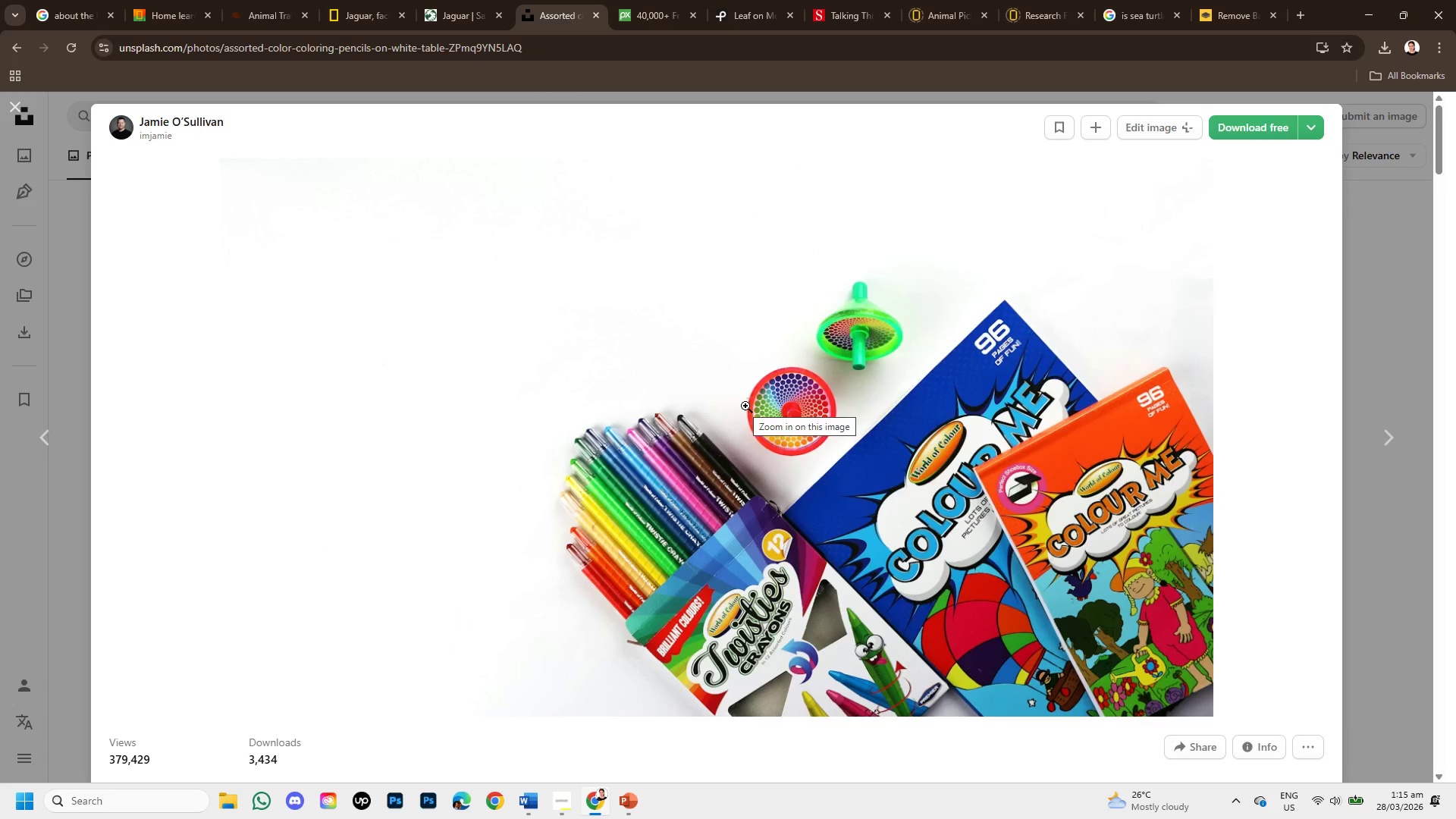 
scroll: coordinate [755, 463], scroll_direction: down, amount: 4.0
 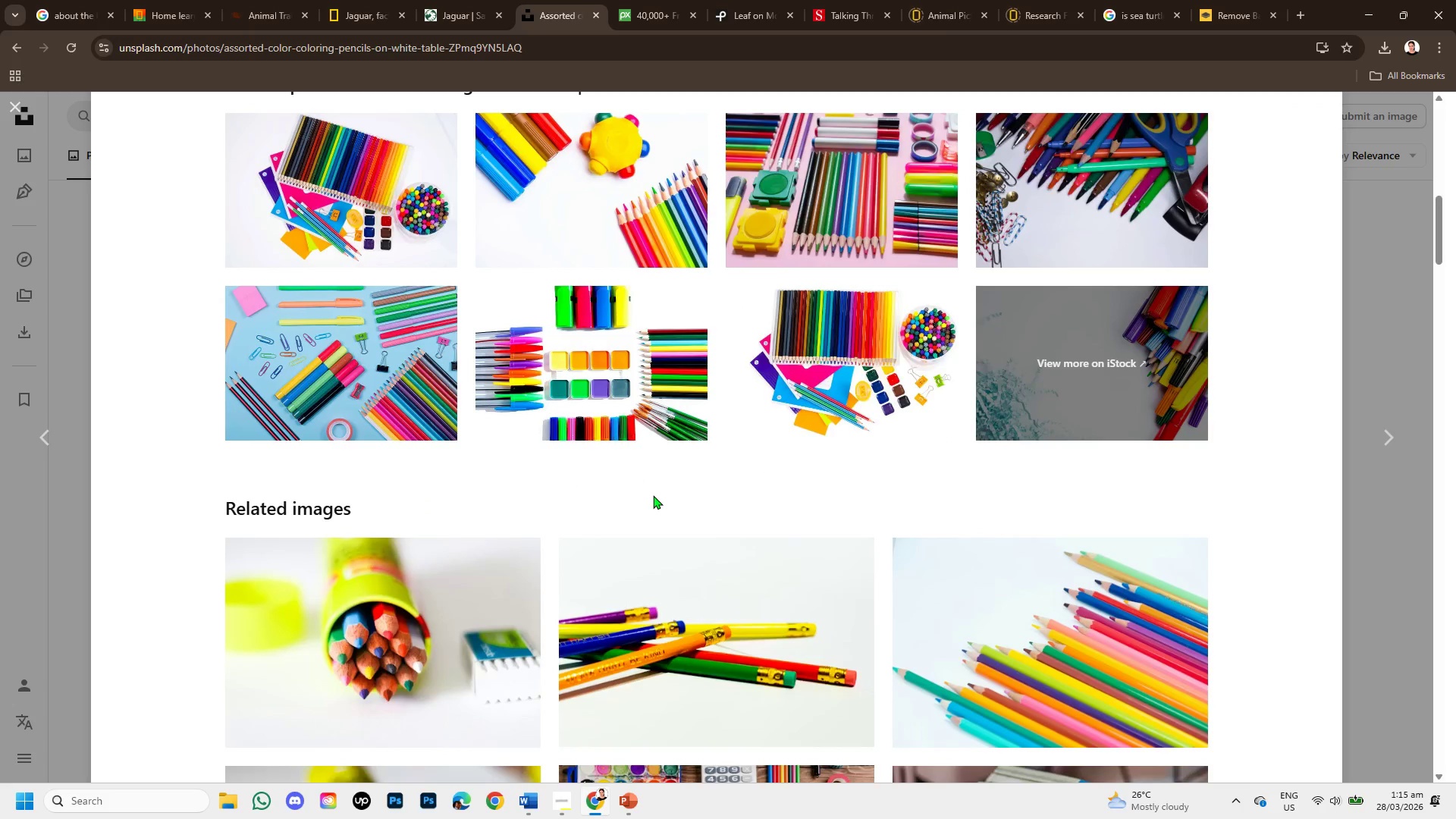 
wait(12.6)
 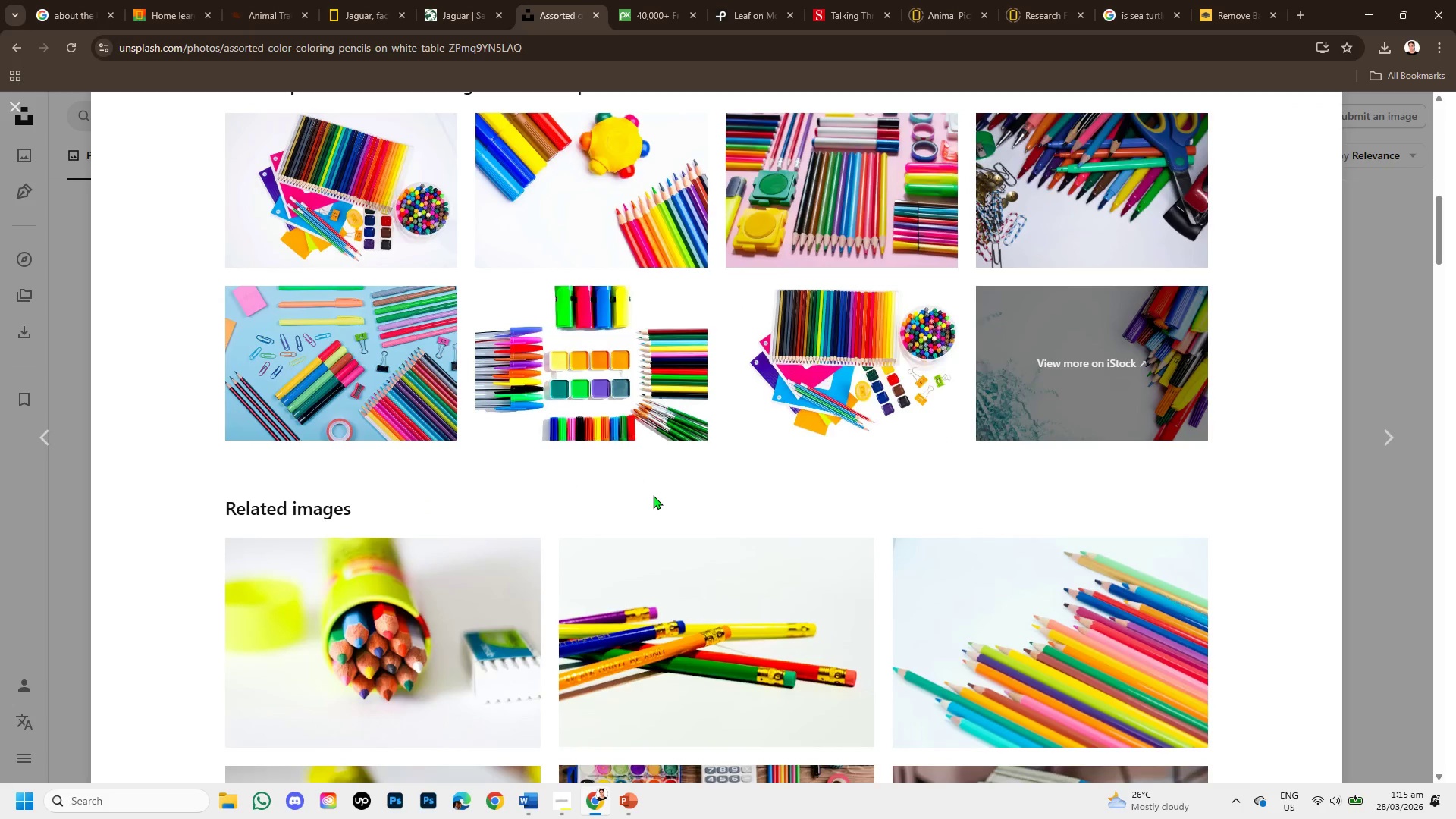 
scroll: coordinate [735, 535], scroll_direction: down, amount: 5.0
 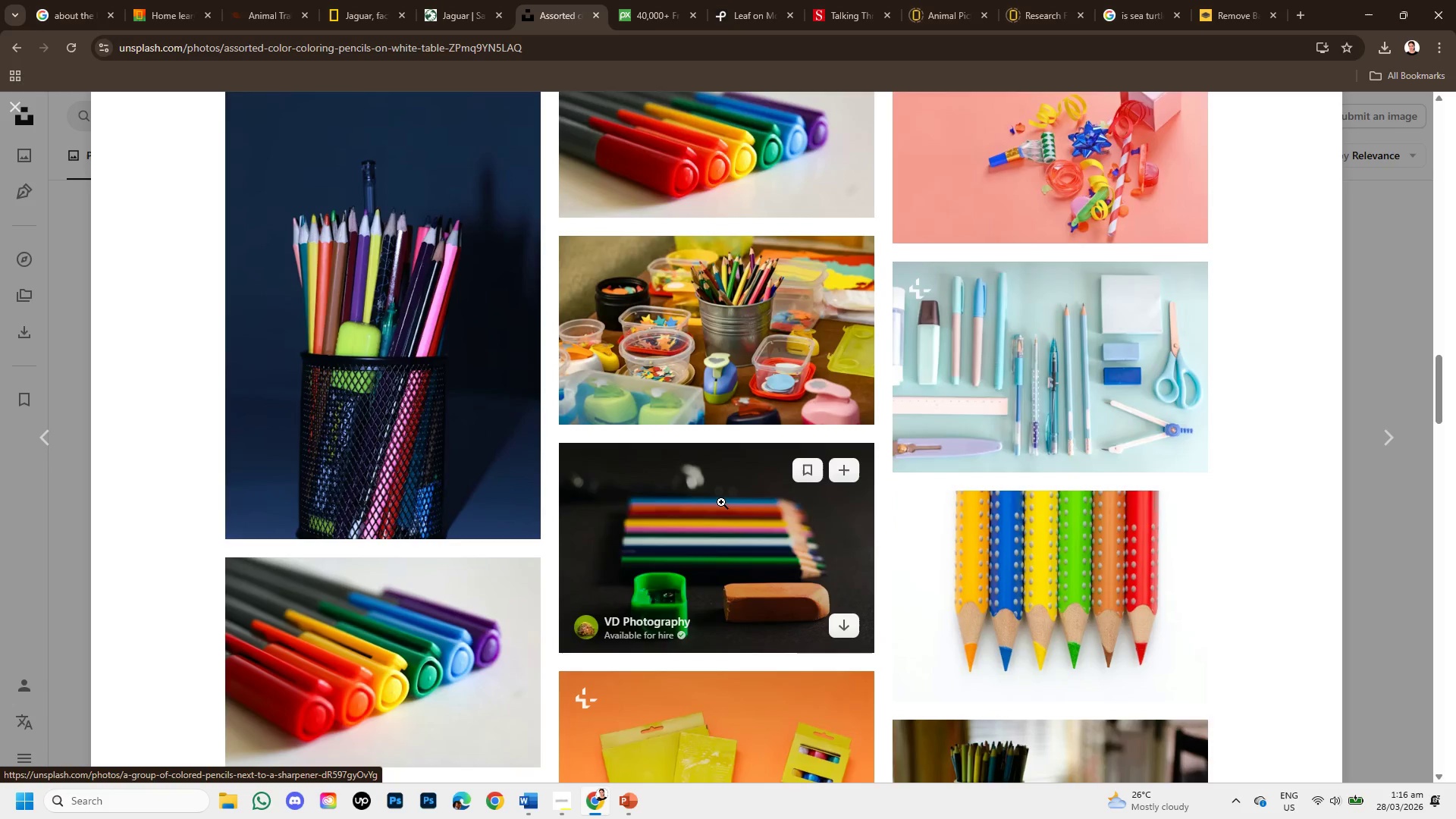 
scroll: coordinate [701, 493], scroll_direction: down, amount: 2.0
 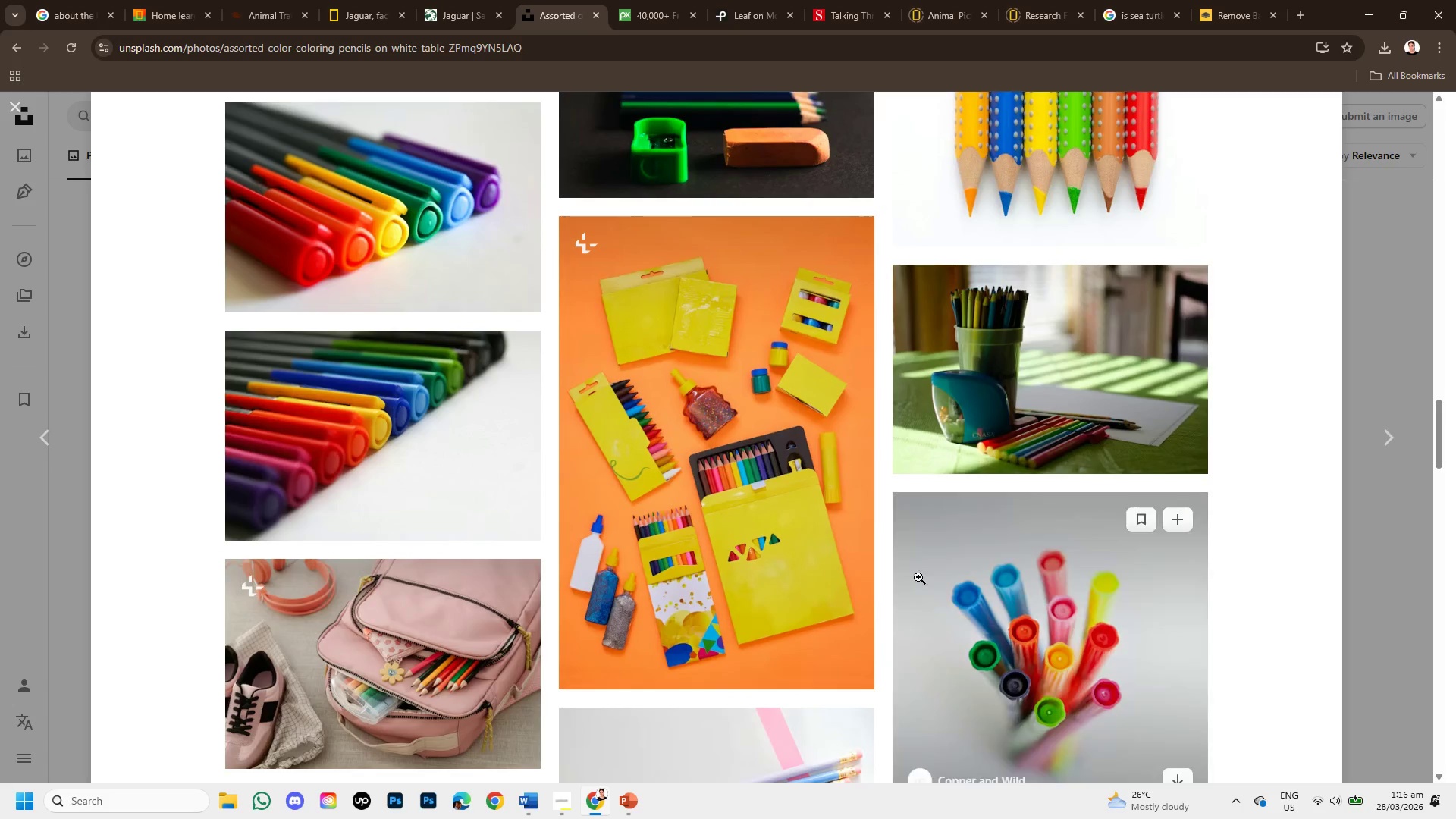 
mouse_move([910, 568])
 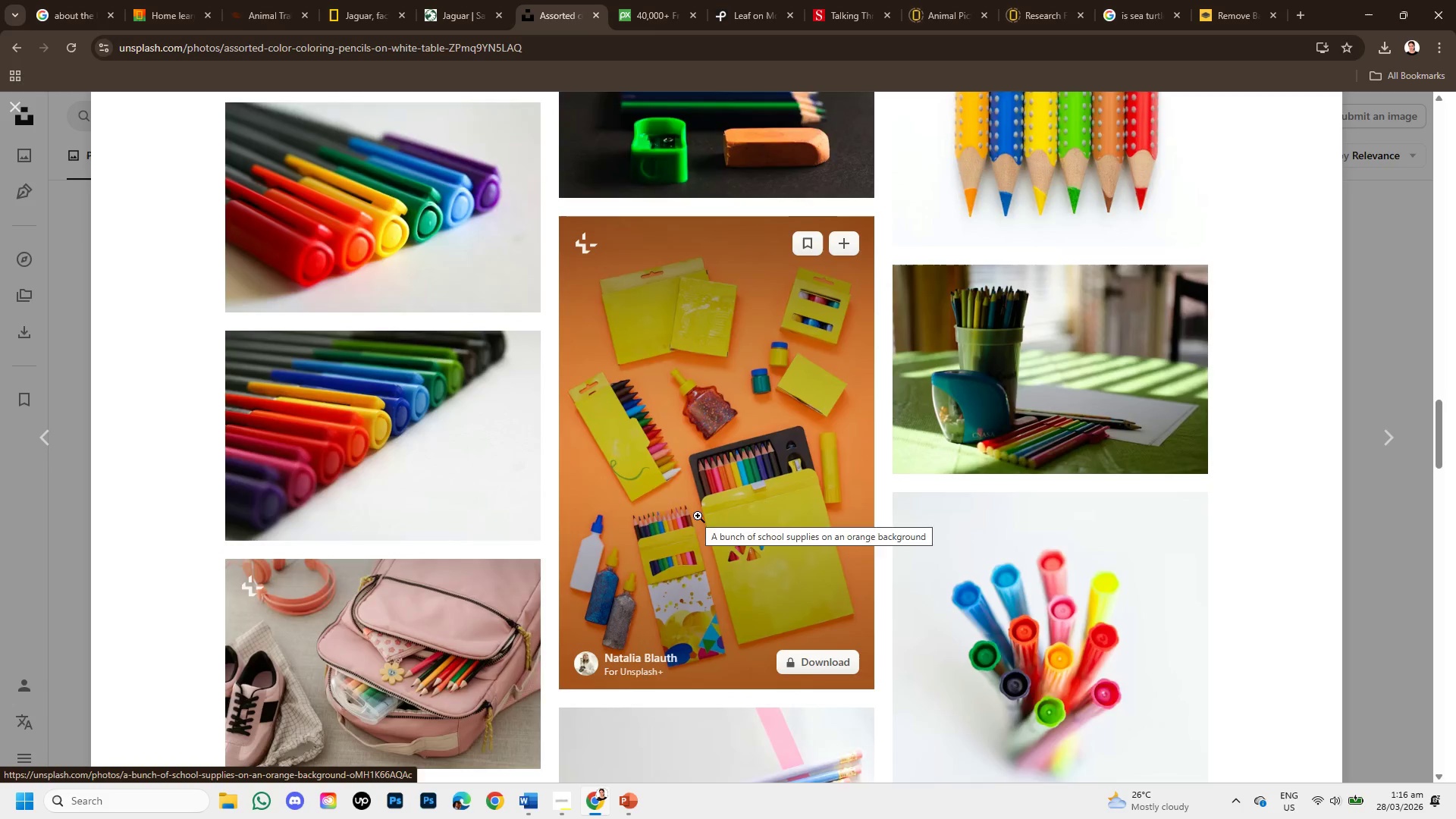 
left_click([713, 325])
 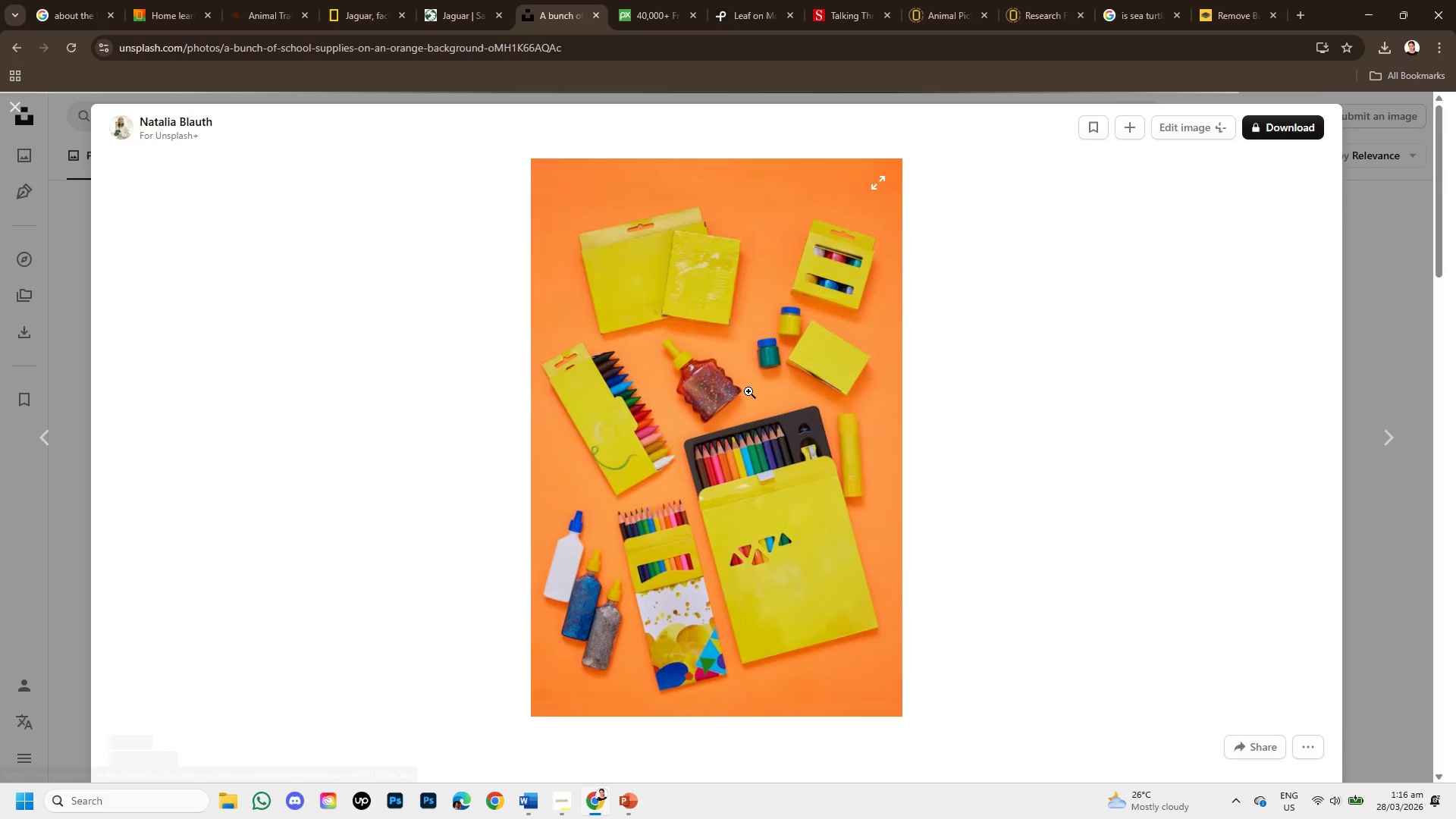 
scroll: coordinate [736, 454], scroll_direction: down, amount: 8.0
 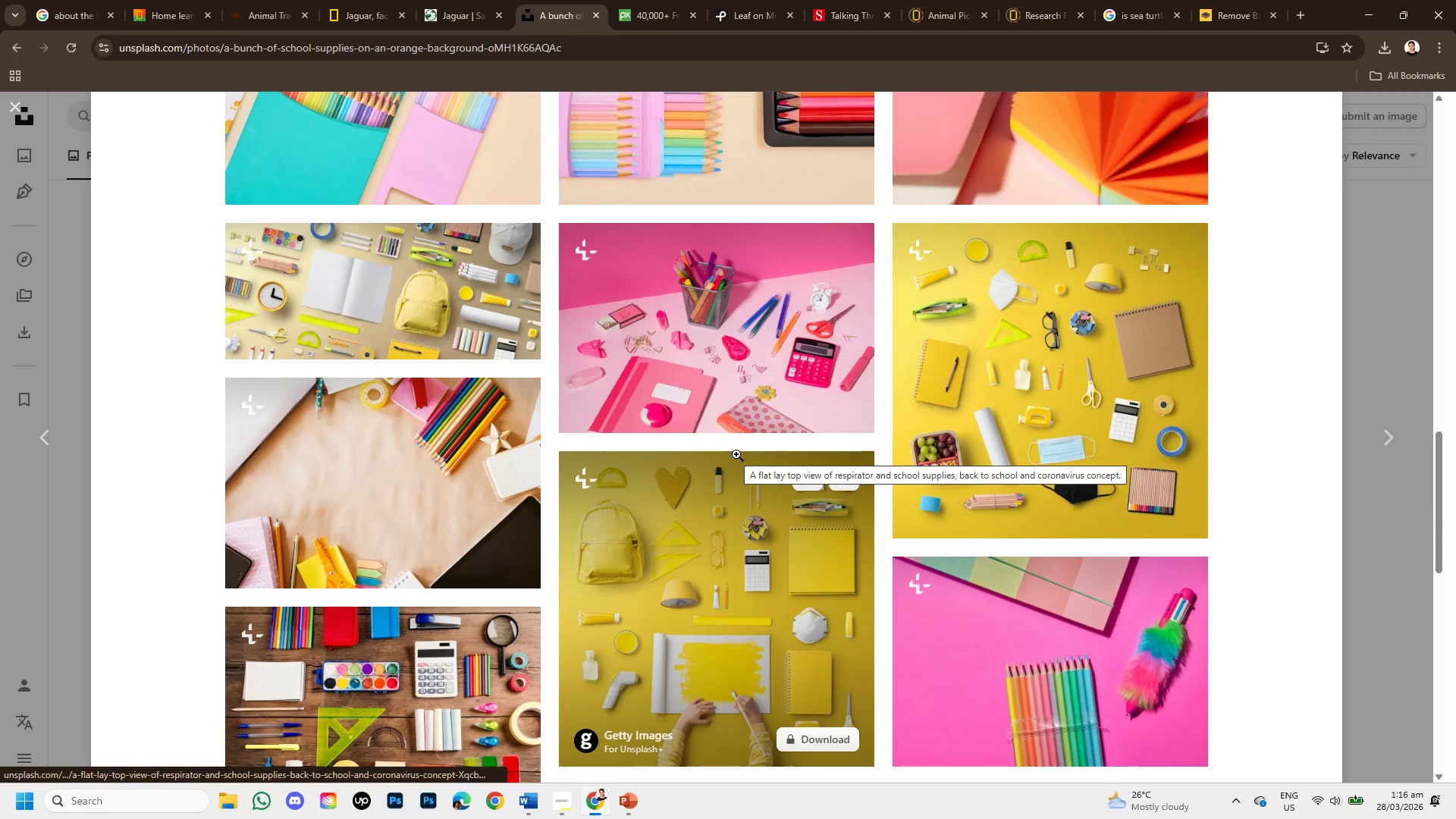 
scroll: coordinate [679, 475], scroll_direction: down, amount: 6.0
 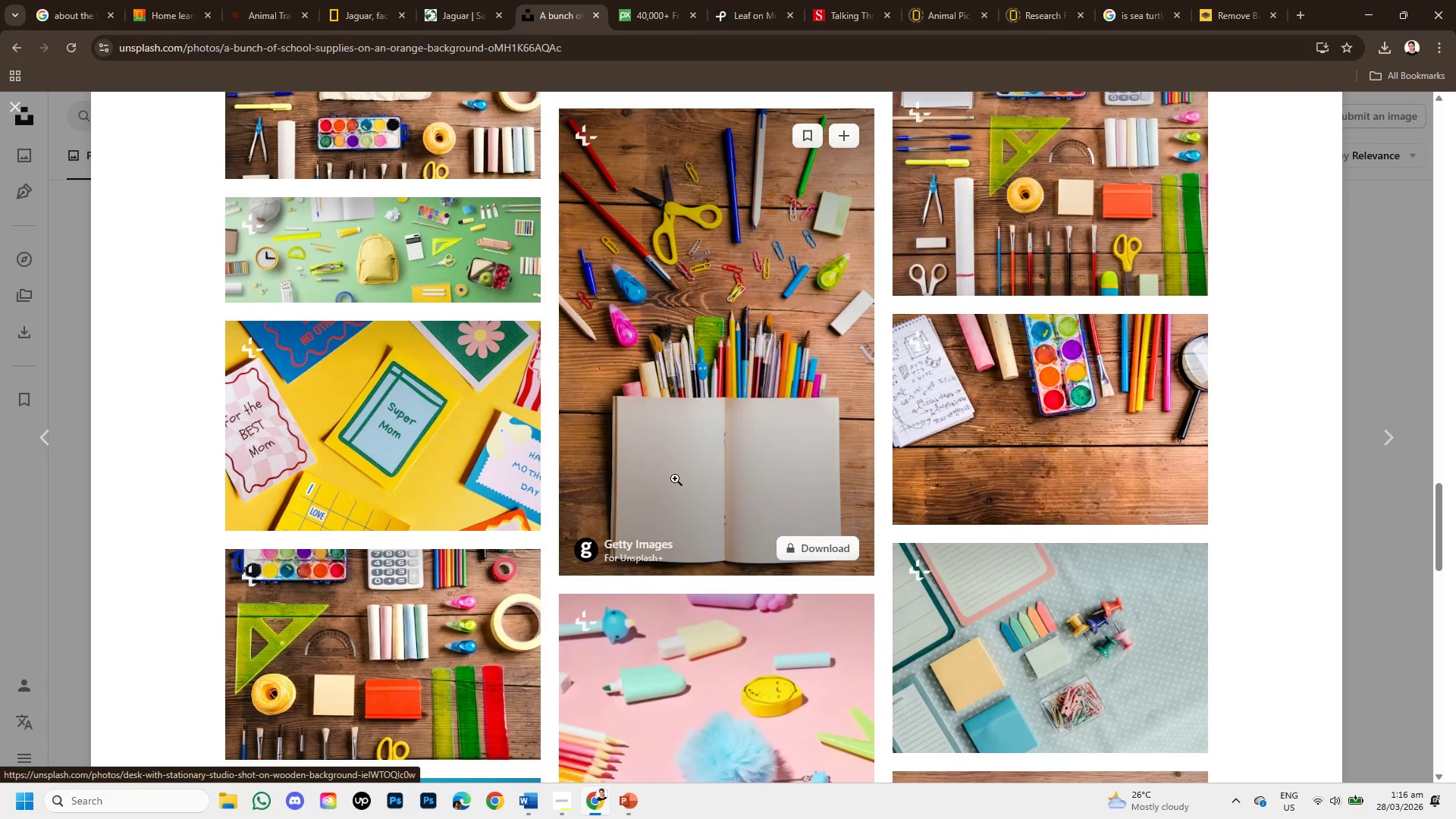 
left_click([686, 497])
 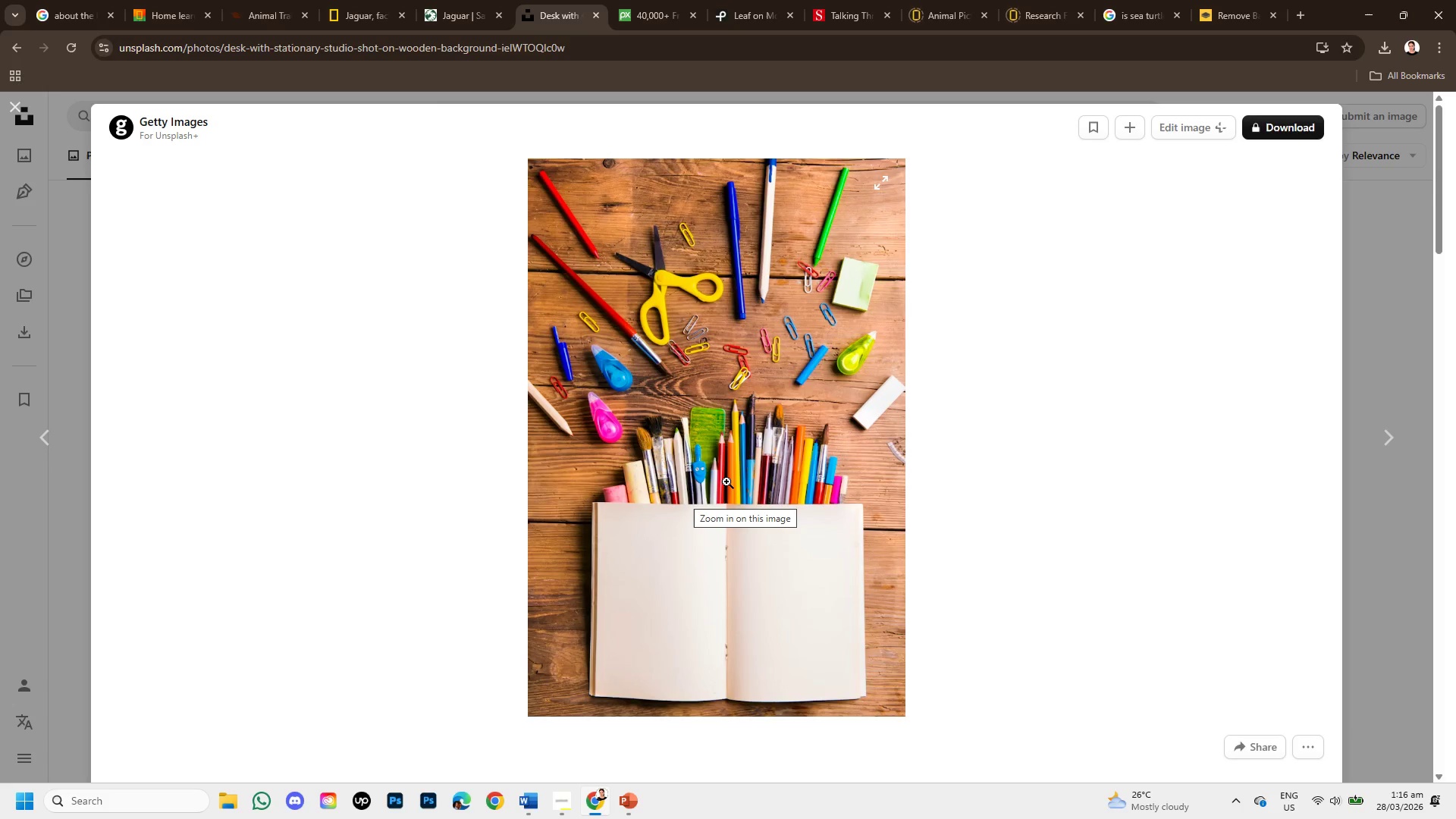 
scroll: coordinate [675, 479], scroll_direction: up, amount: 1.0
 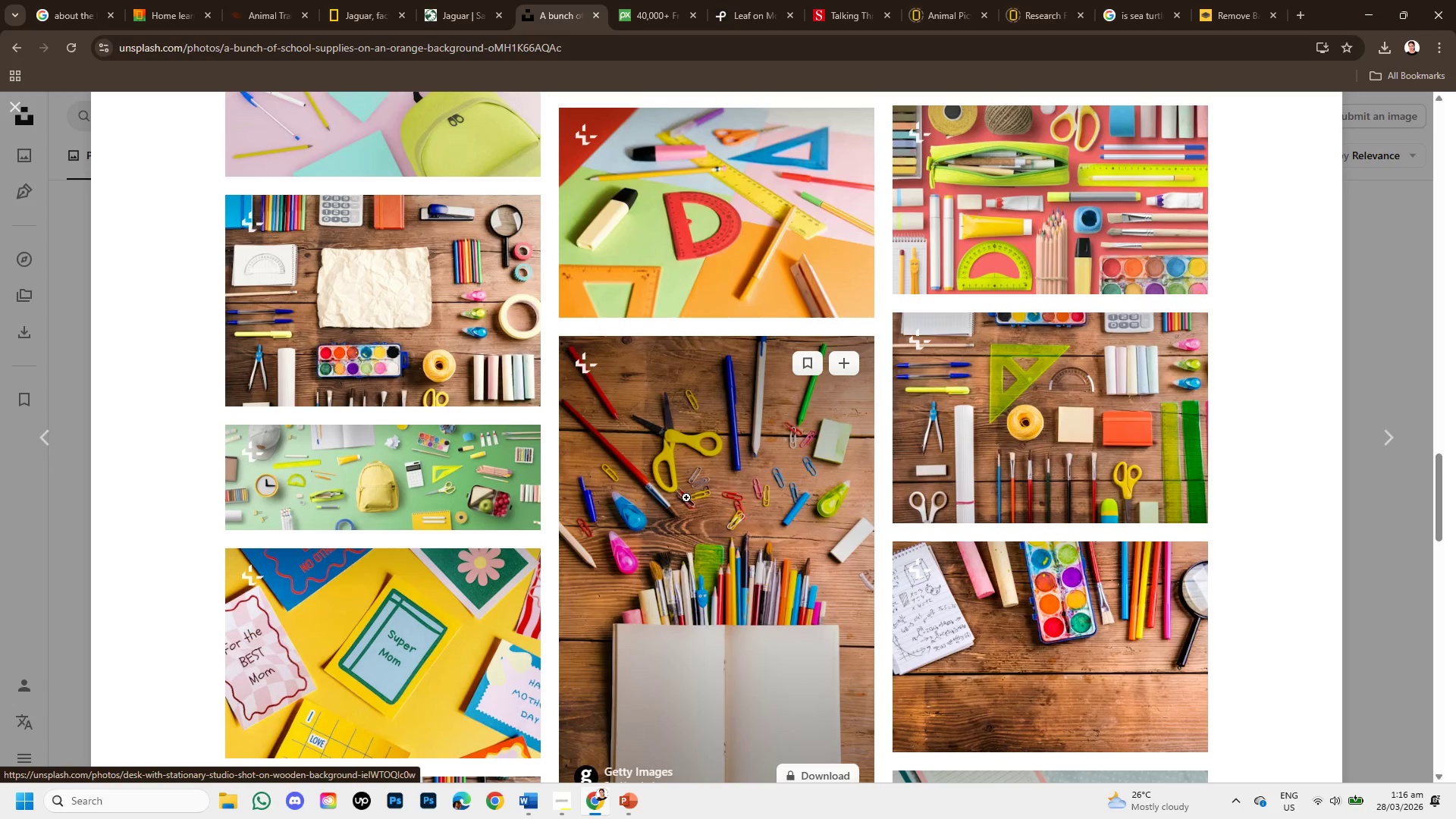 
scroll: coordinate [569, 526], scroll_direction: down, amount: 5.0
 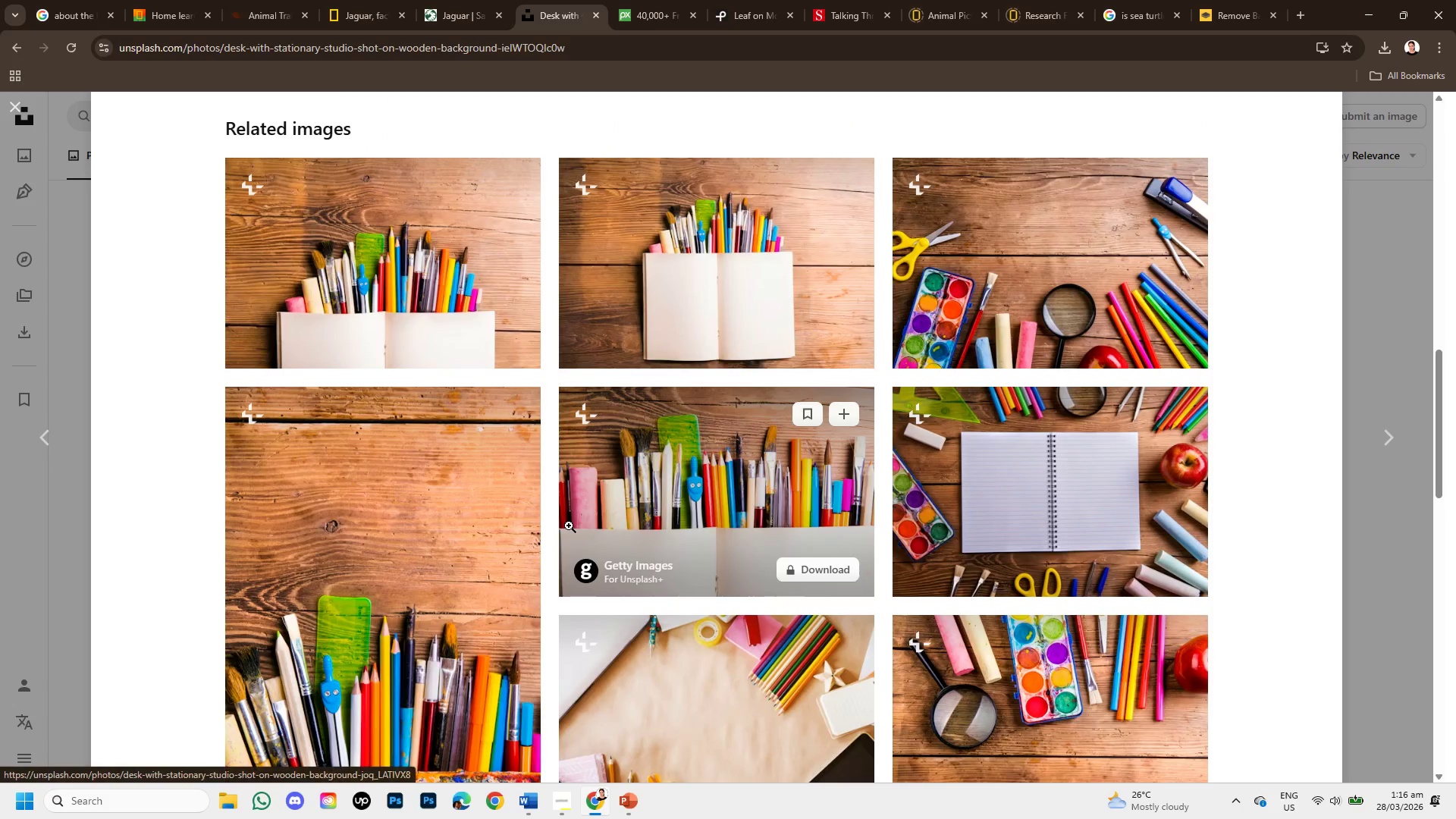 
mouse_move([544, 538])
 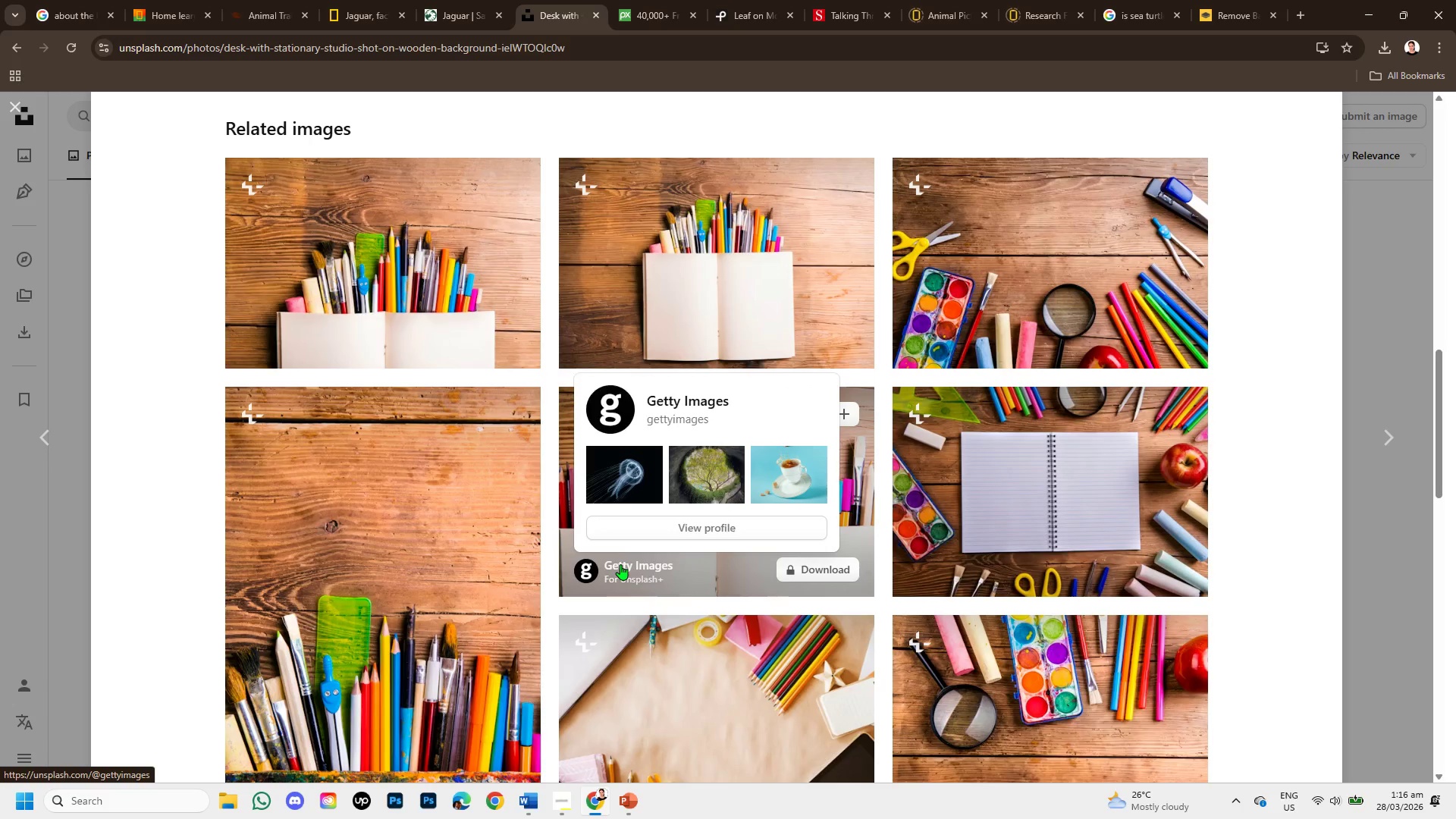 
scroll: coordinate [647, 532], scroll_direction: down, amount: 6.0
 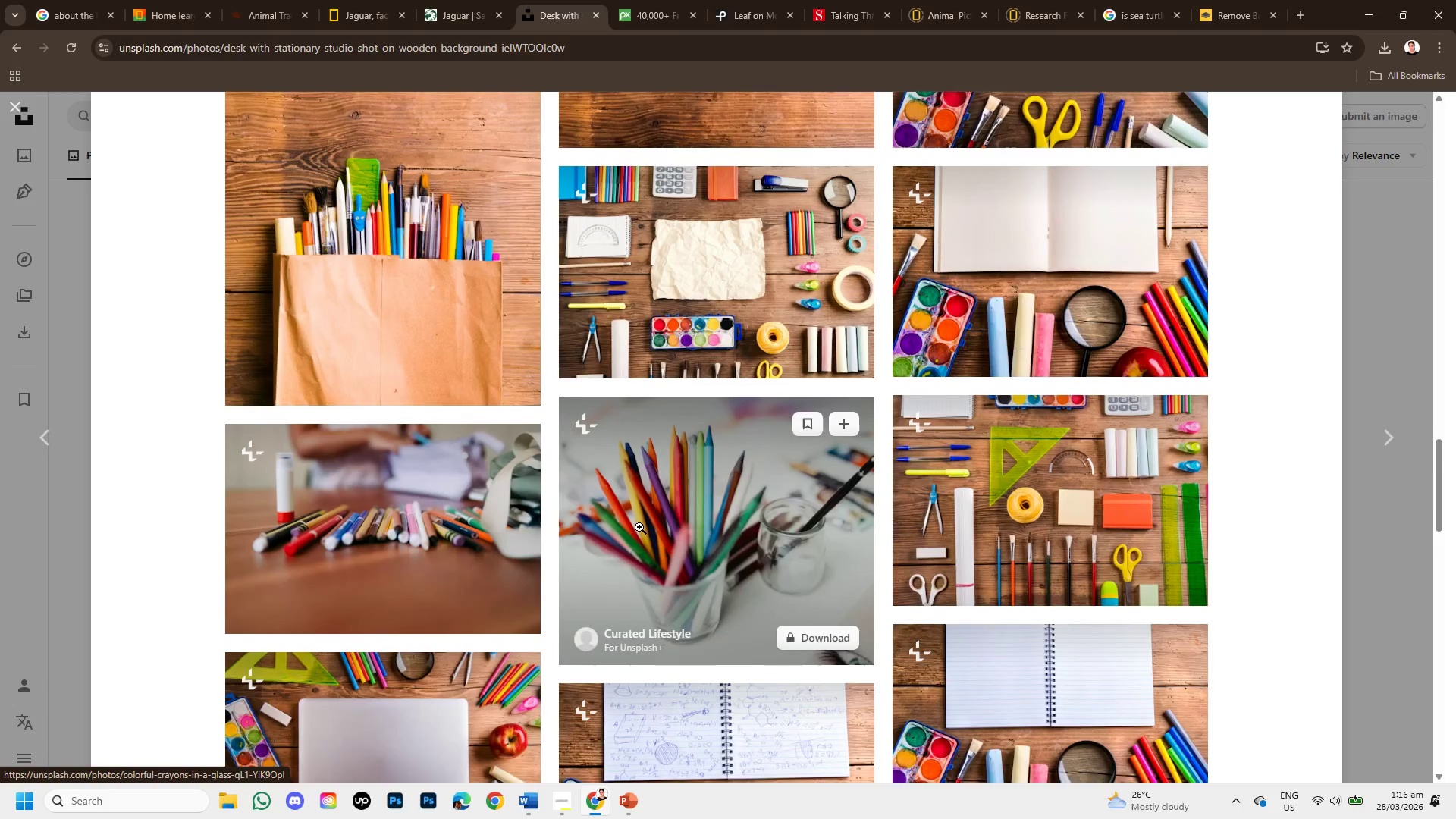 
scroll: coordinate [600, 587], scroll_direction: down, amount: 3.0
 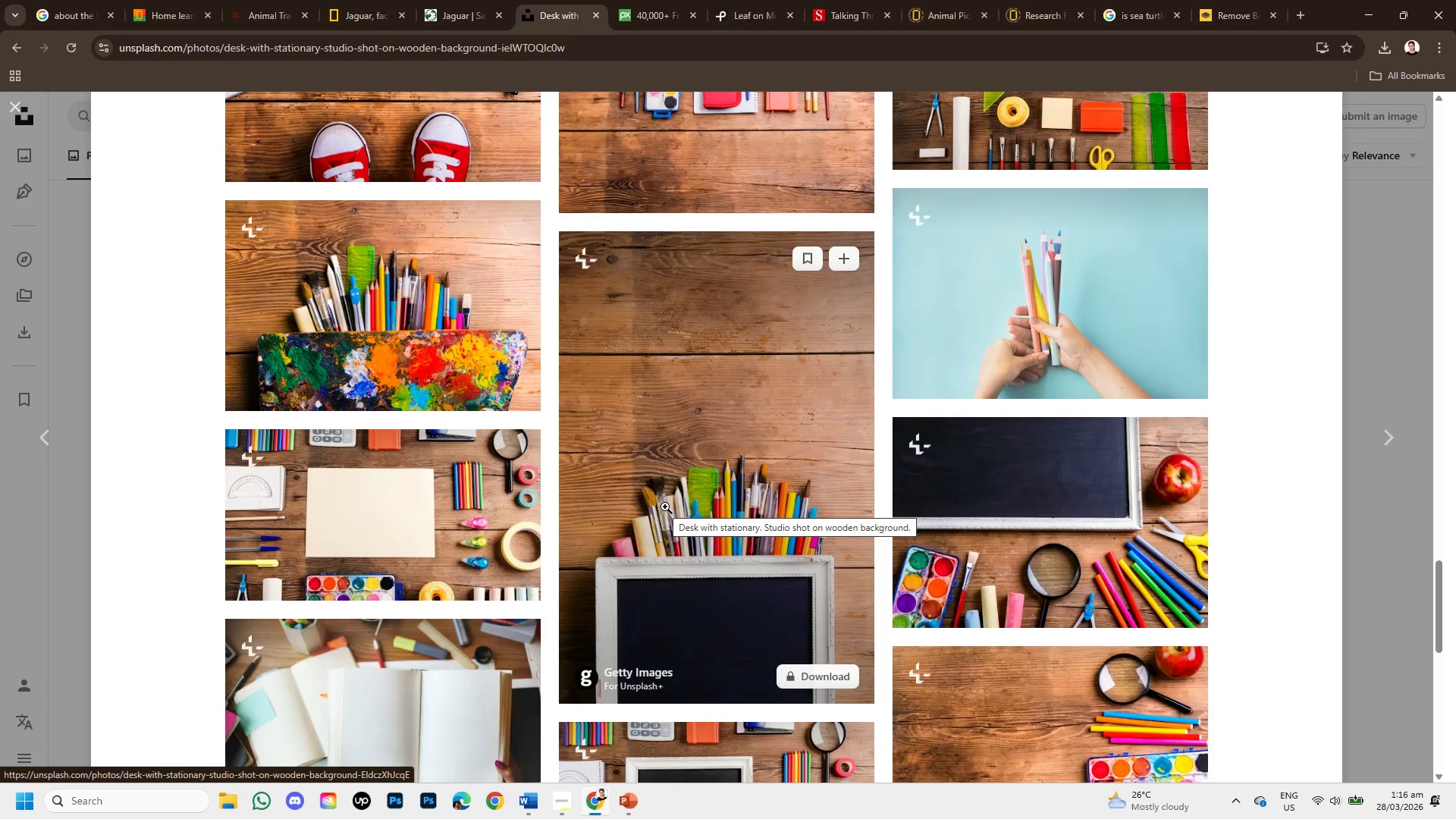 
scroll: coordinate [664, 507], scroll_direction: up, amount: 1.0
 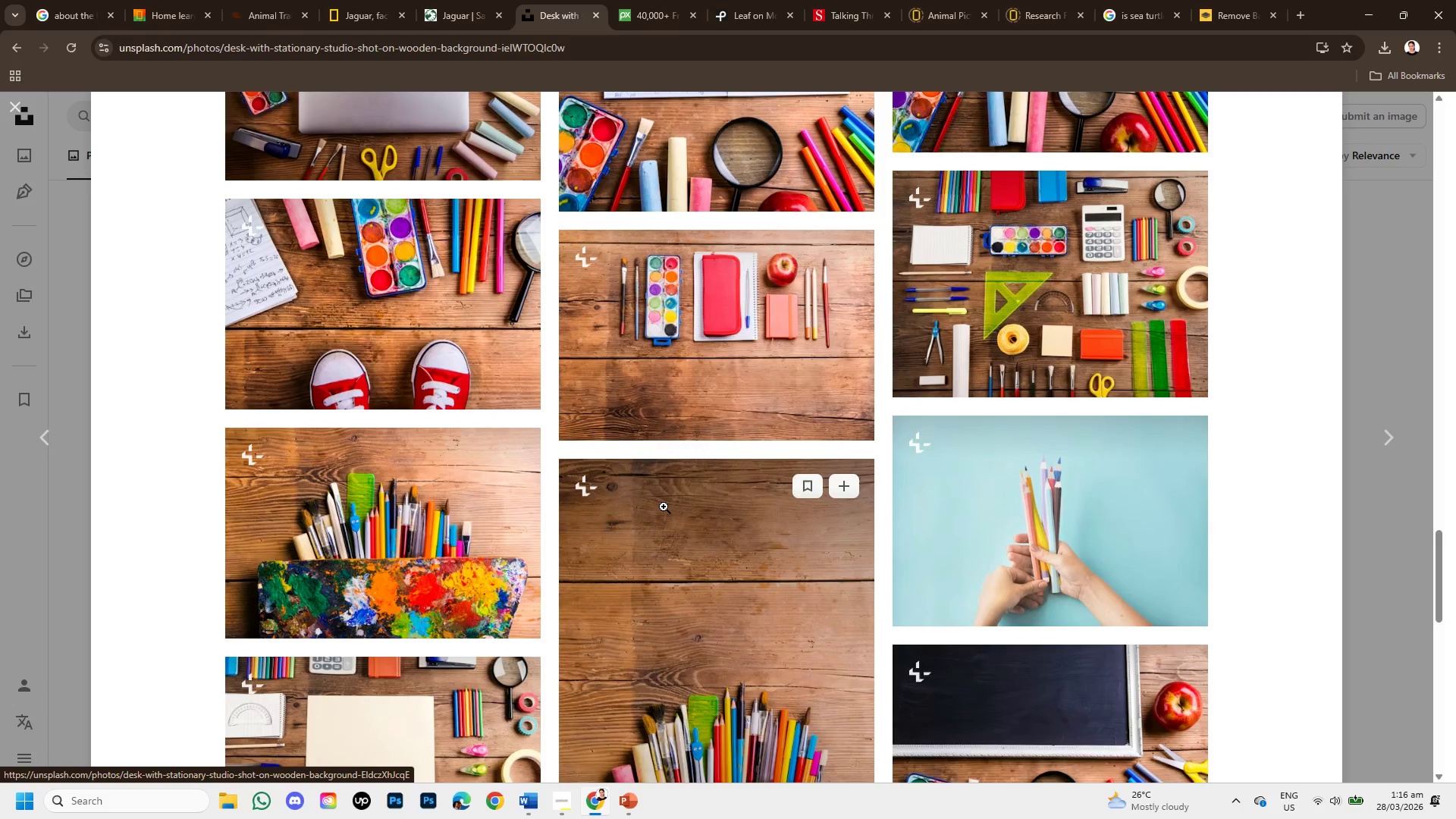 
scroll: coordinate [664, 507], scroll_direction: down, amount: 1.0
 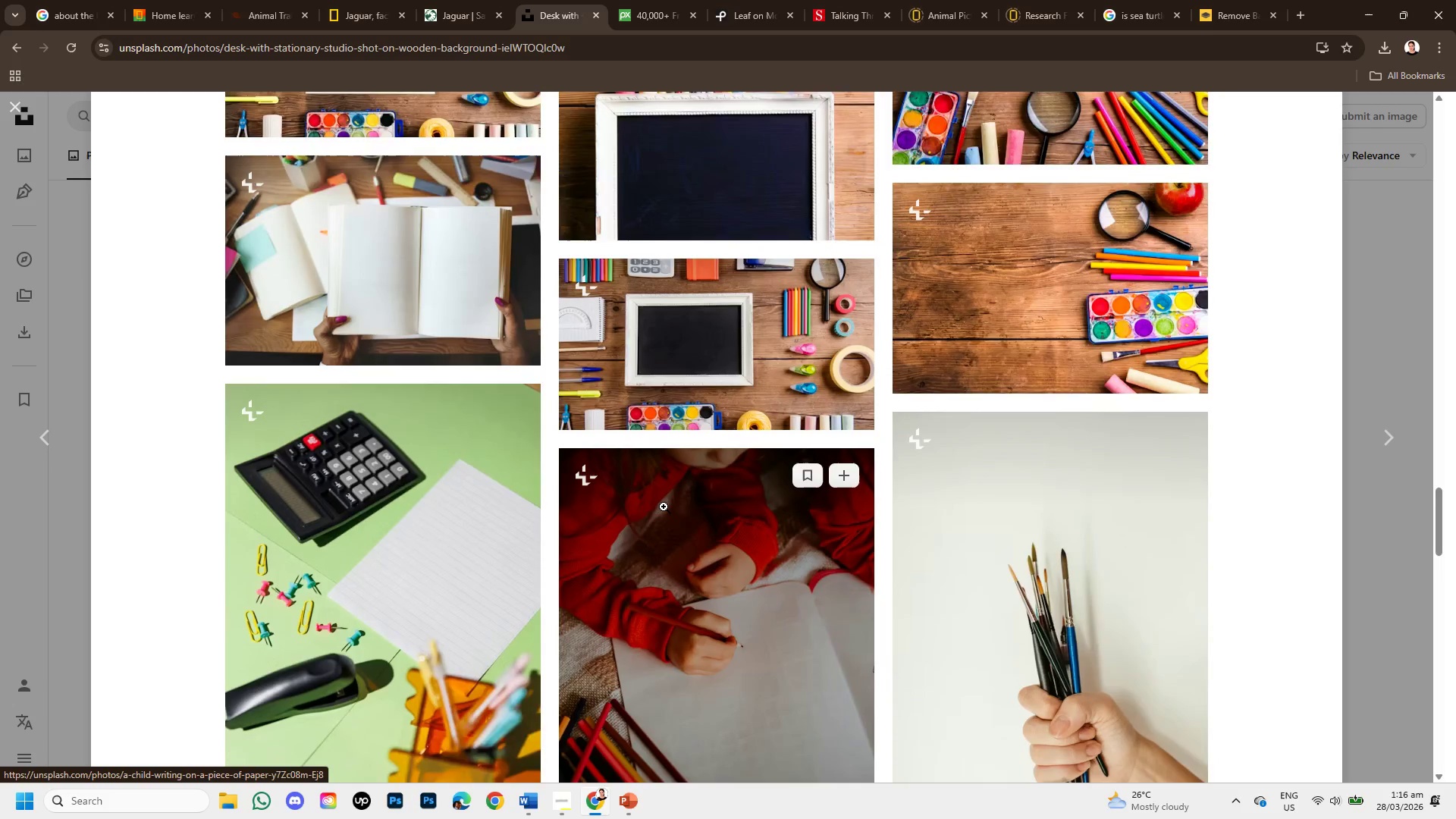 
scroll: coordinate [659, 503], scroll_direction: up, amount: 14.0
 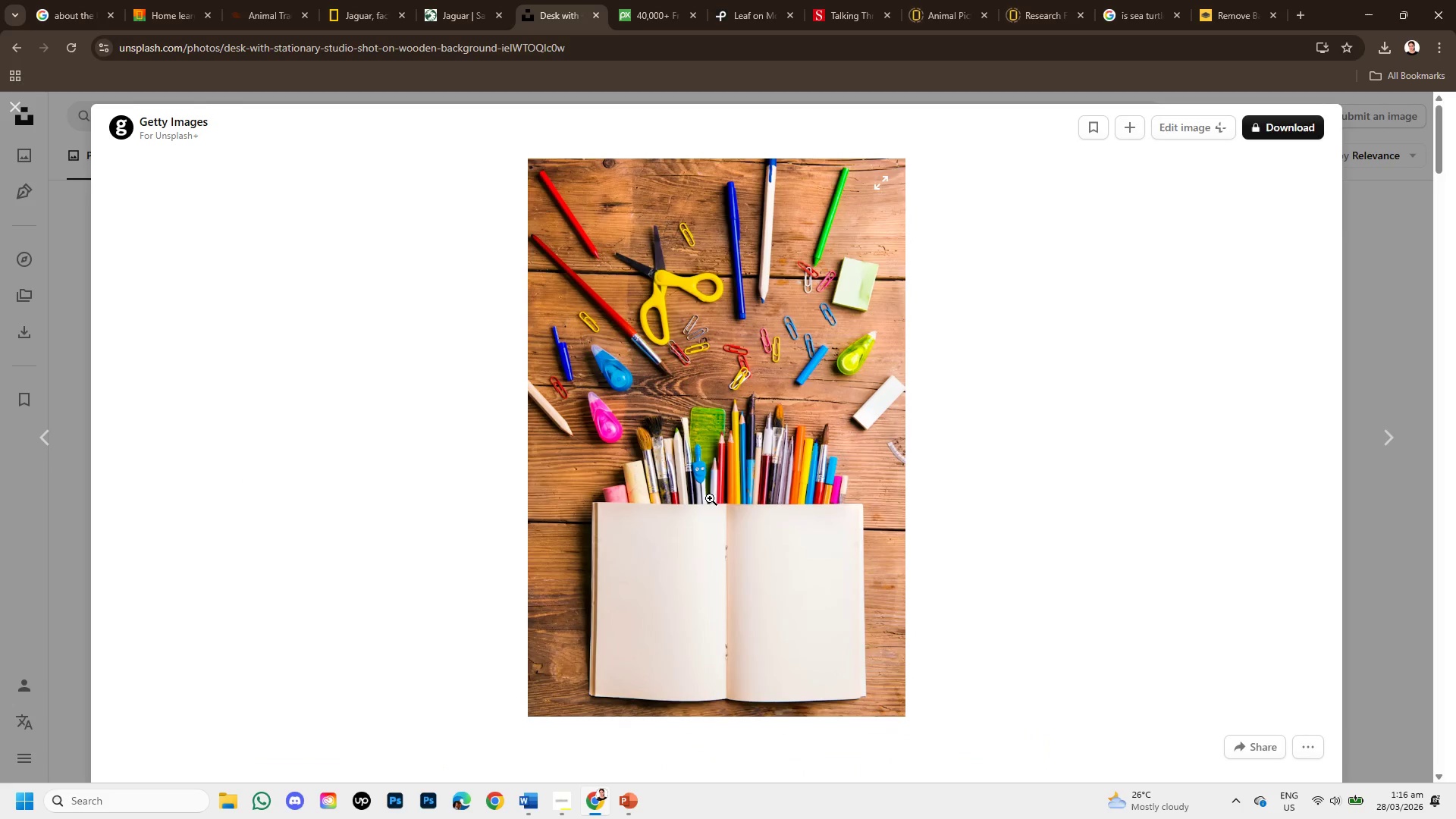 
right_click([739, 378])
 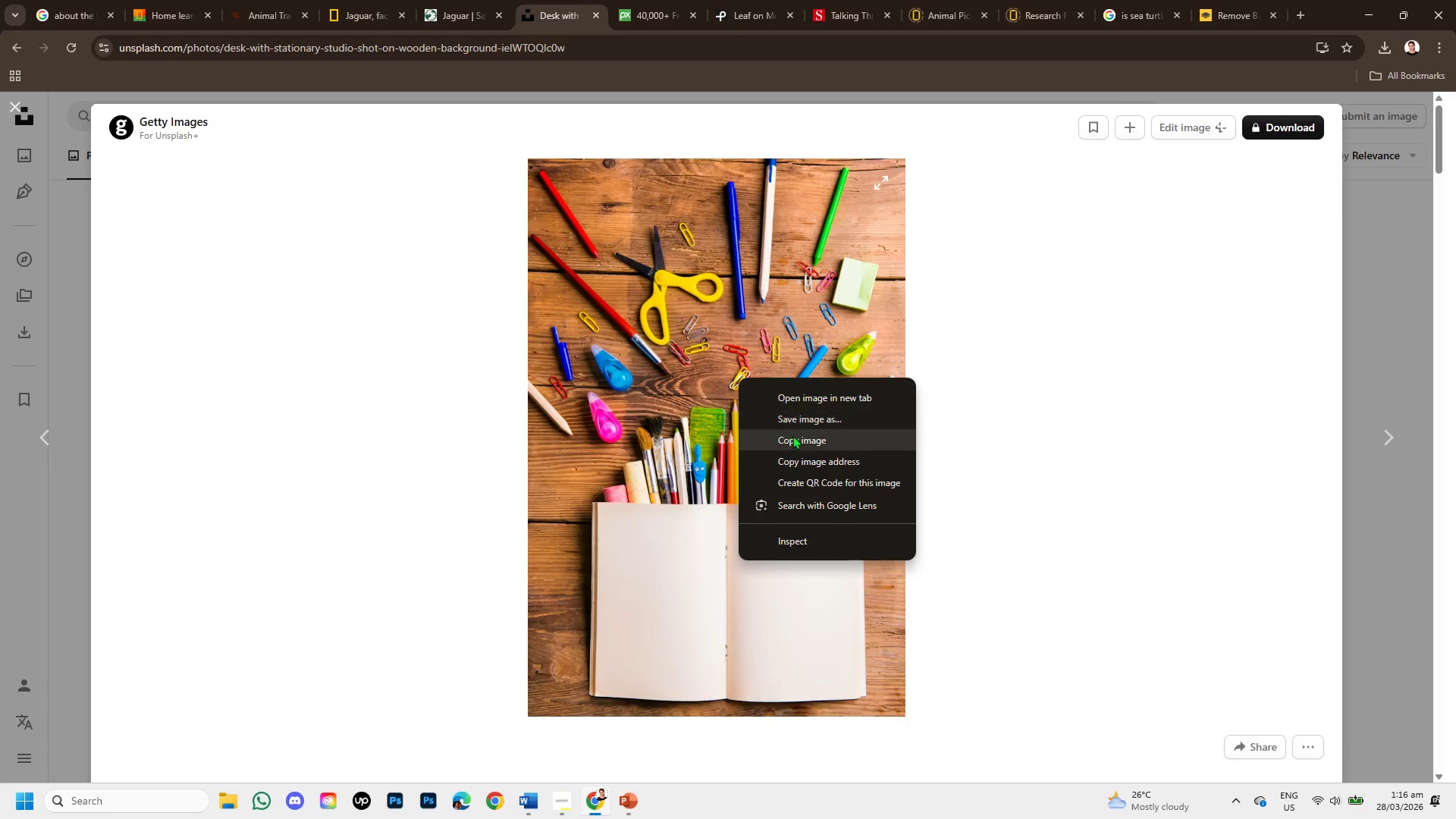 
left_click([797, 441])
 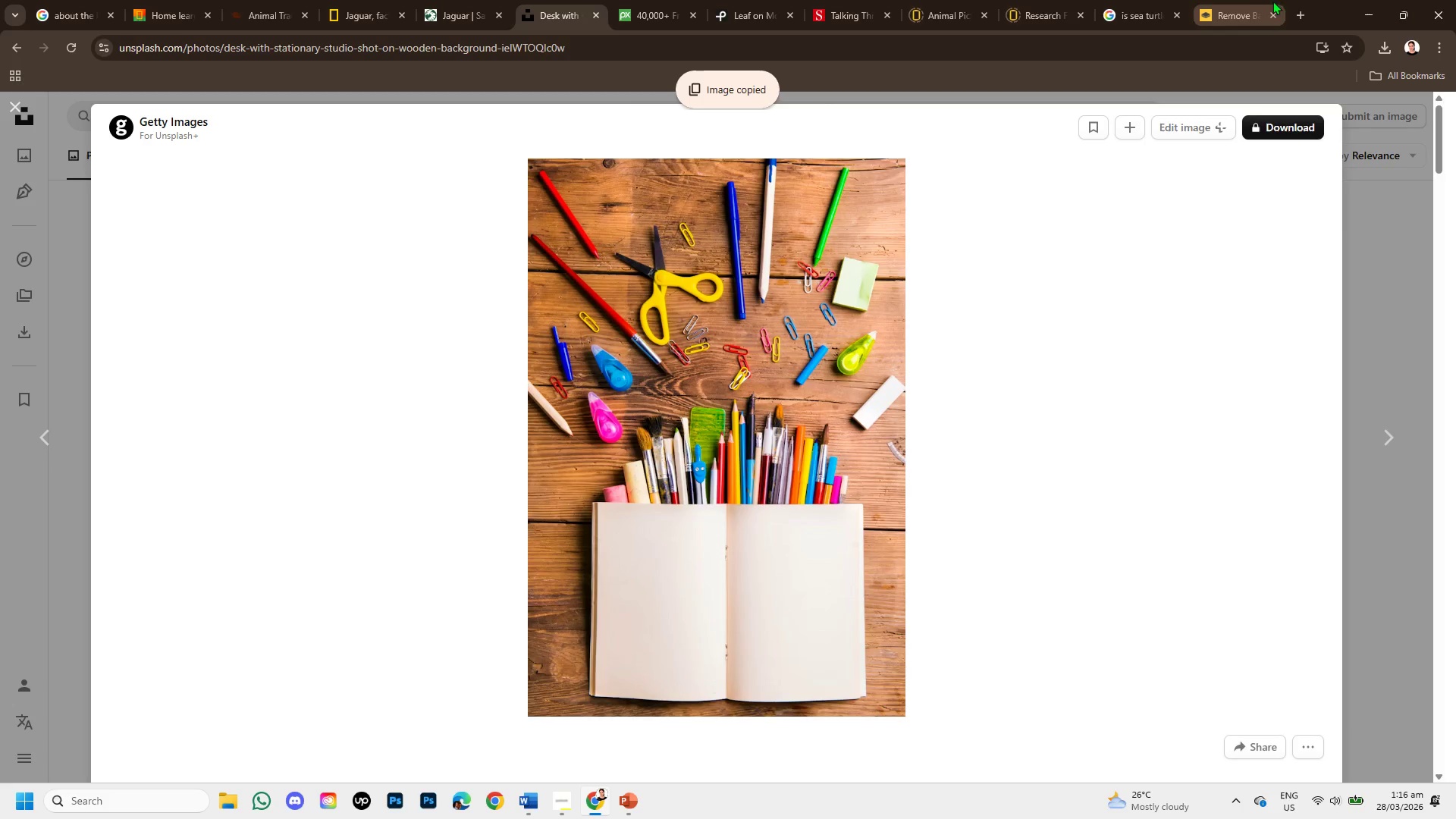 
left_click([1256, 5])
 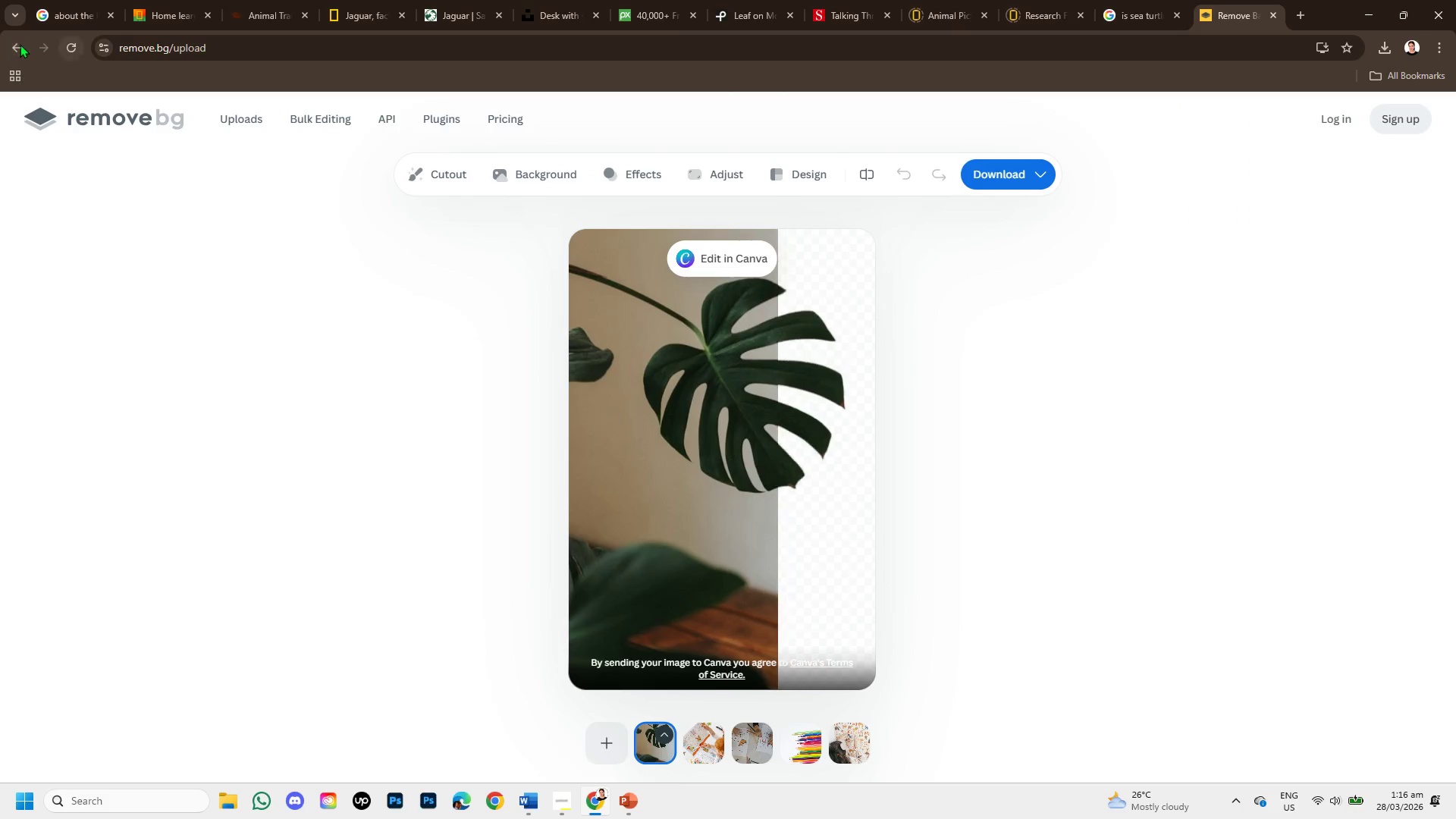 
left_click([11, 42])
 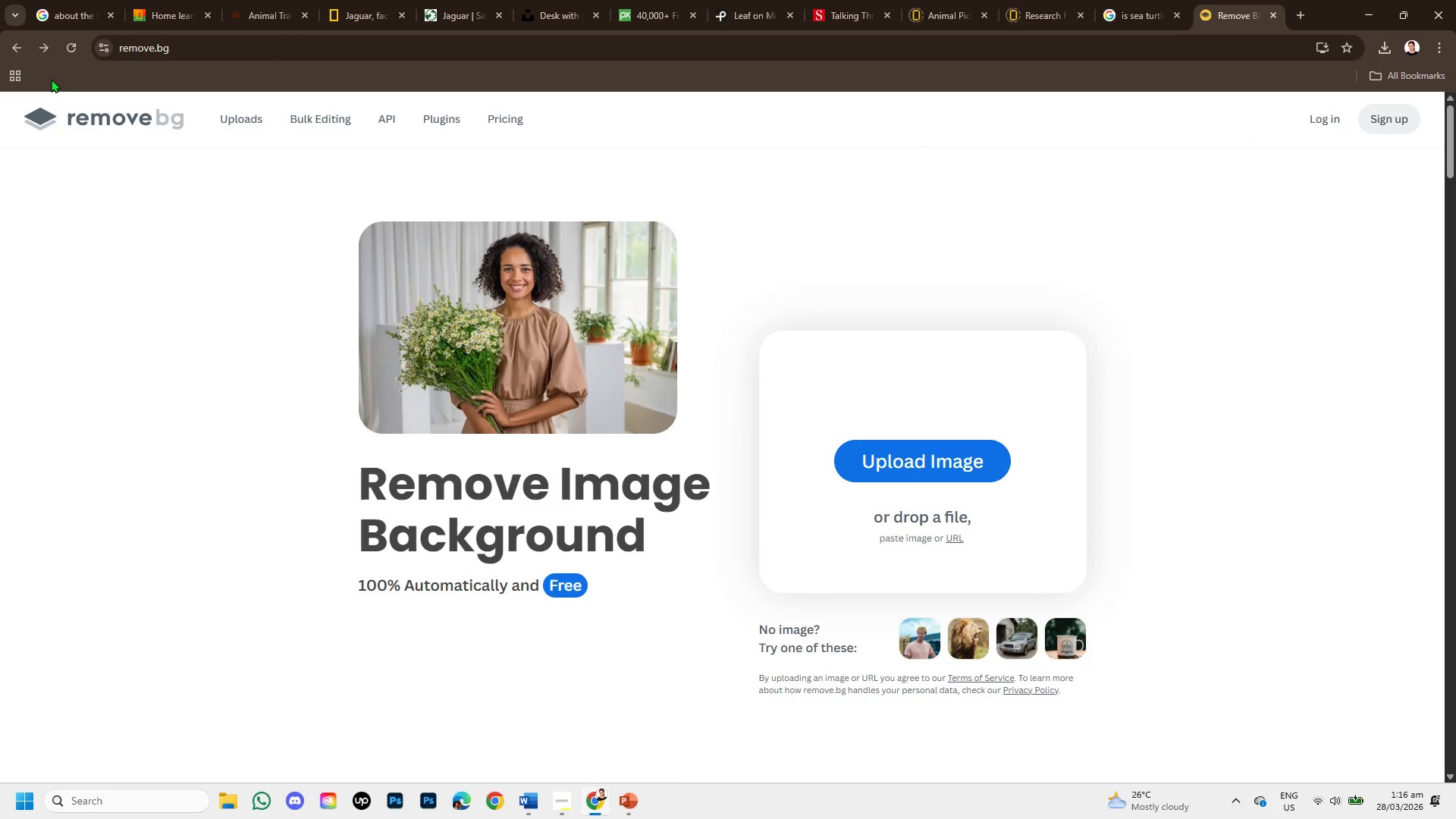 
key(Control+V)
 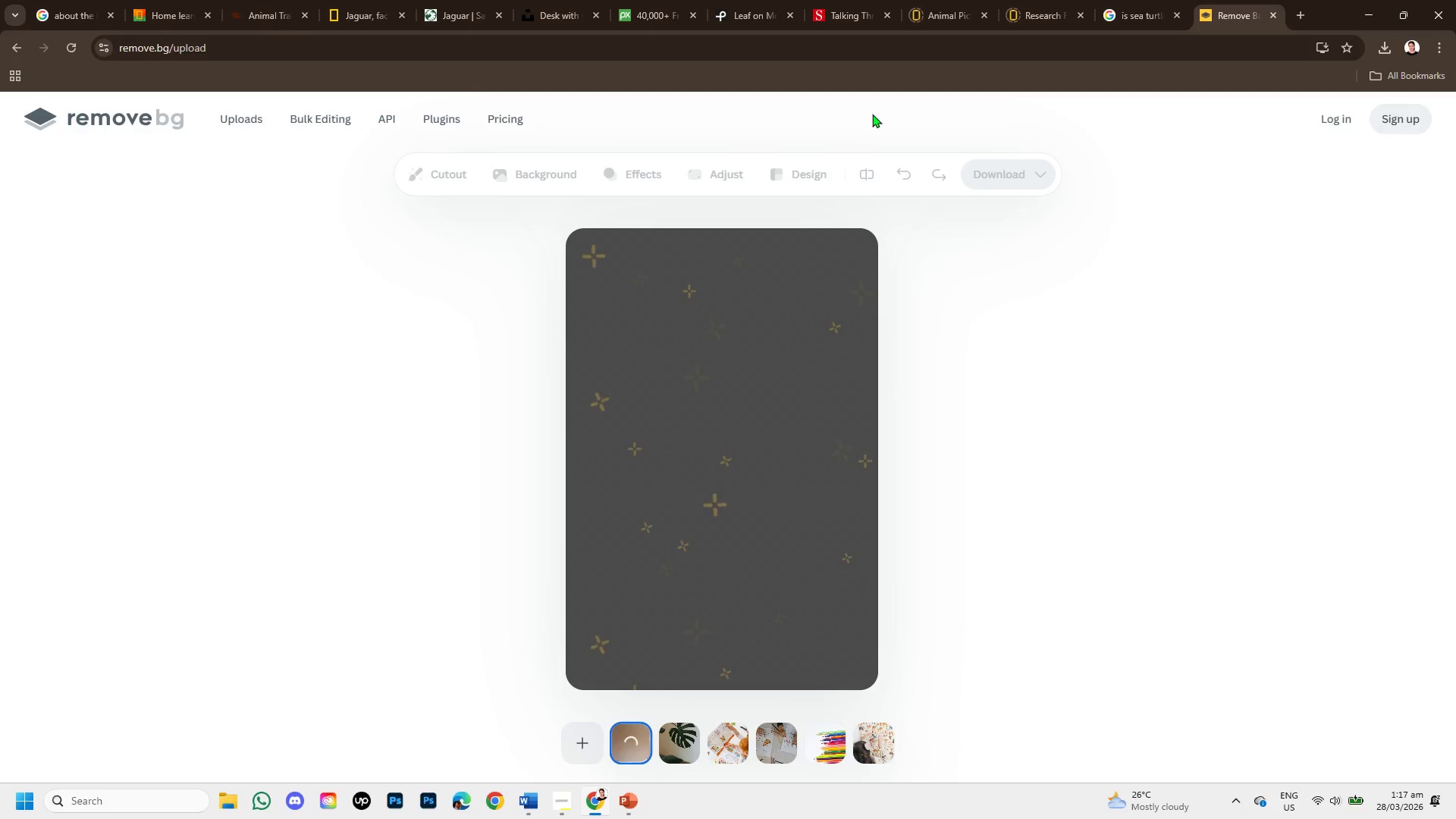 
left_click([1122, 4])
 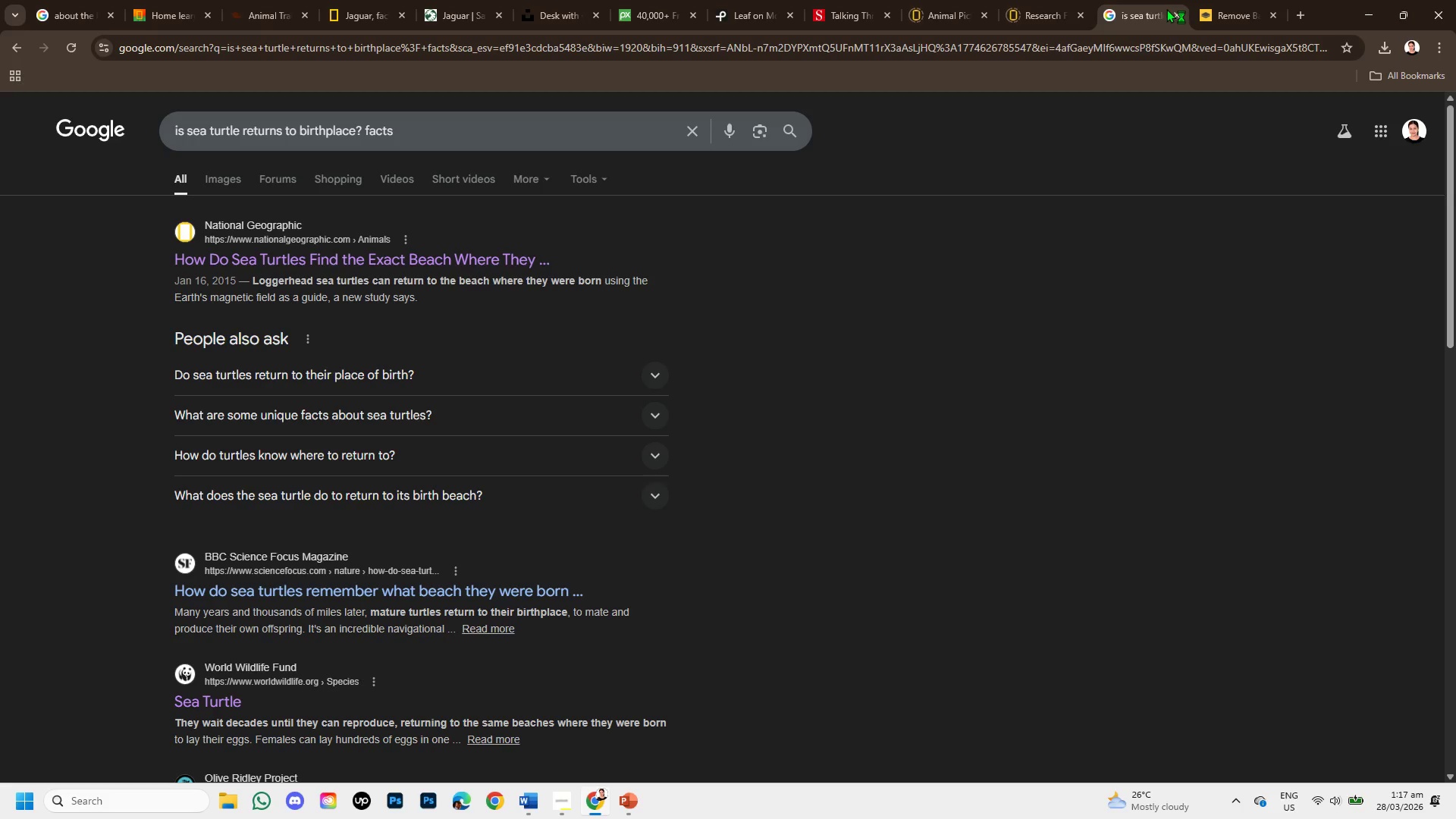 
left_click([1172, 11])
 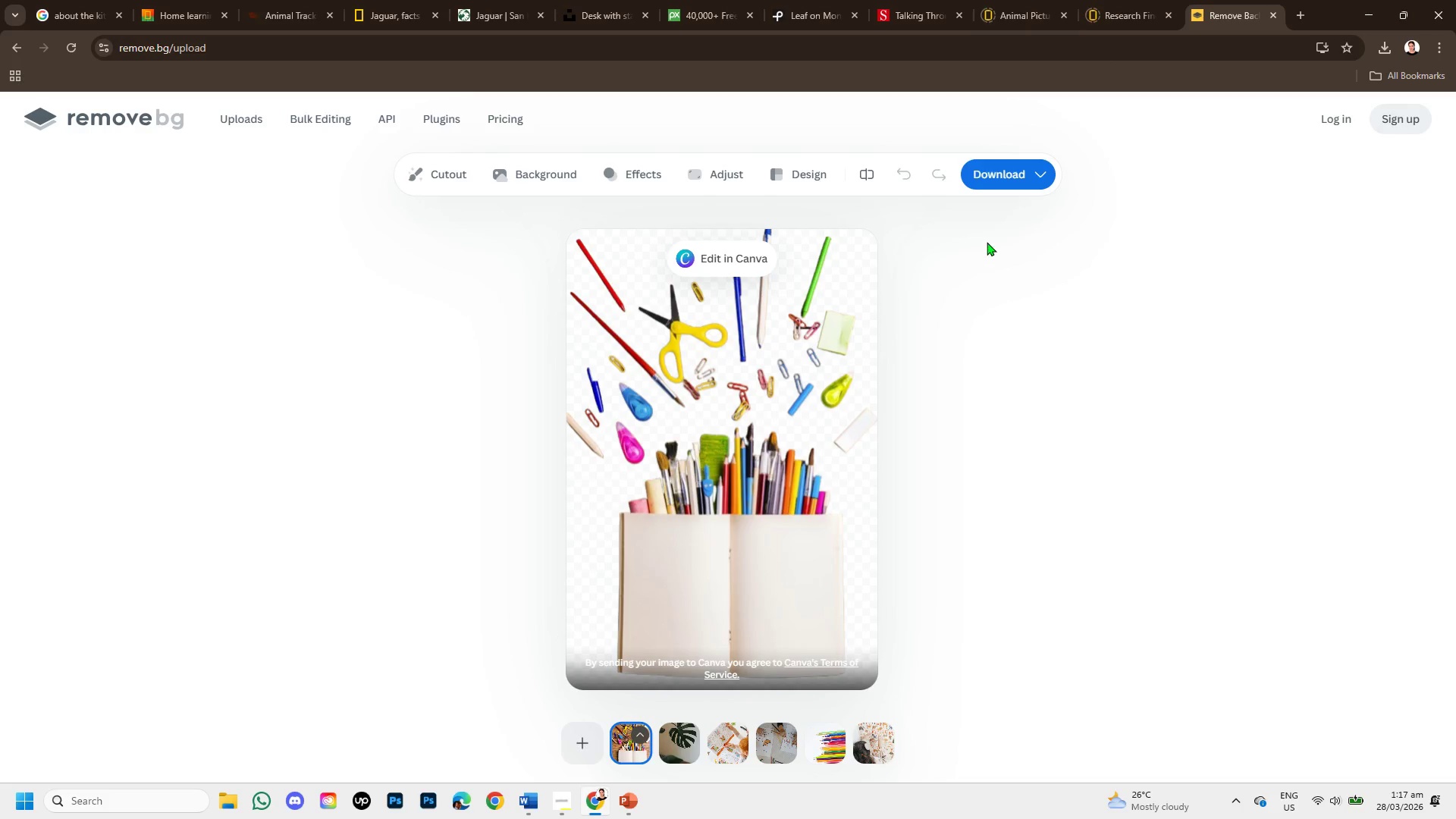 
wait(7.02)
 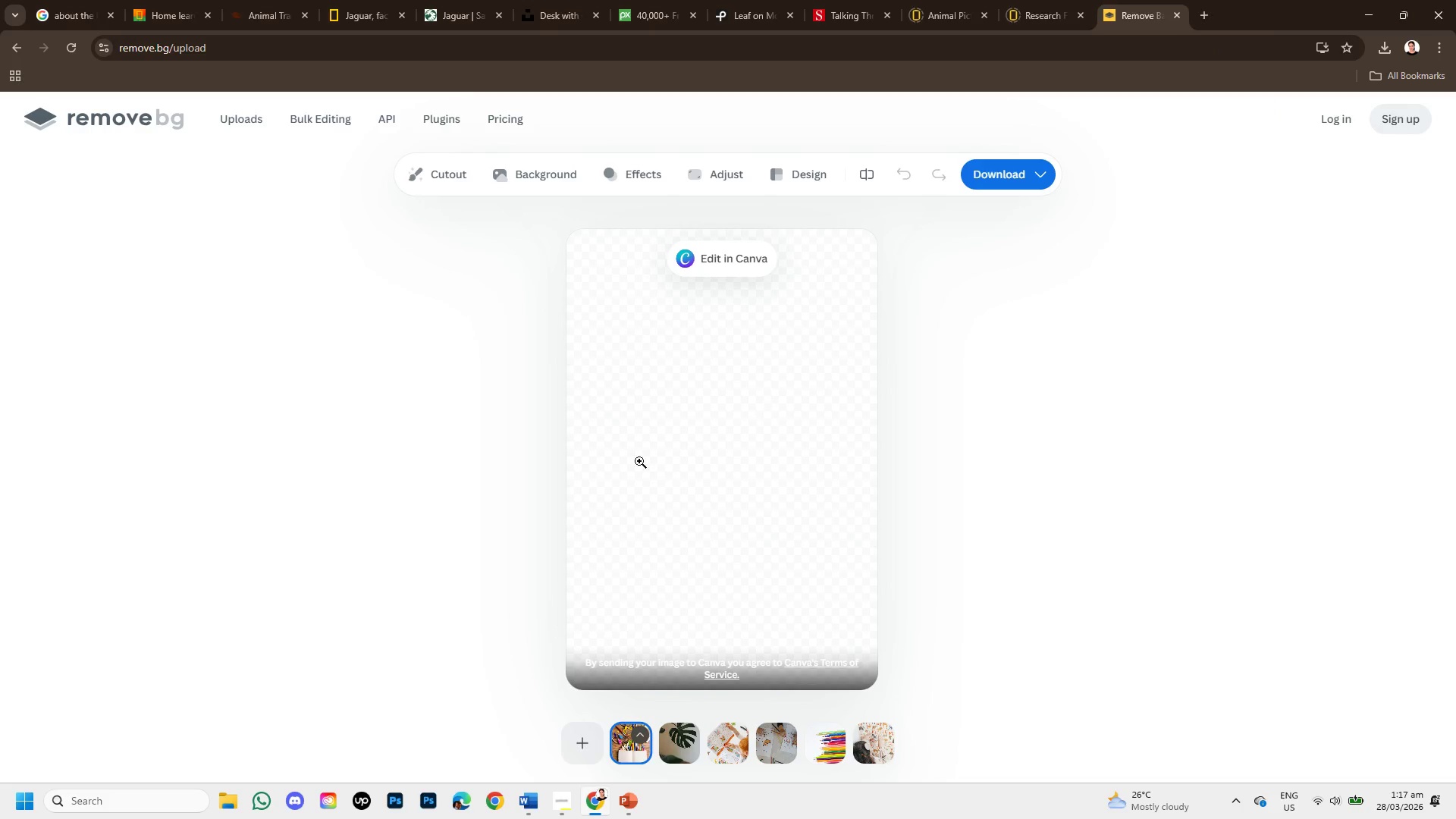 
left_click([989, 171])
 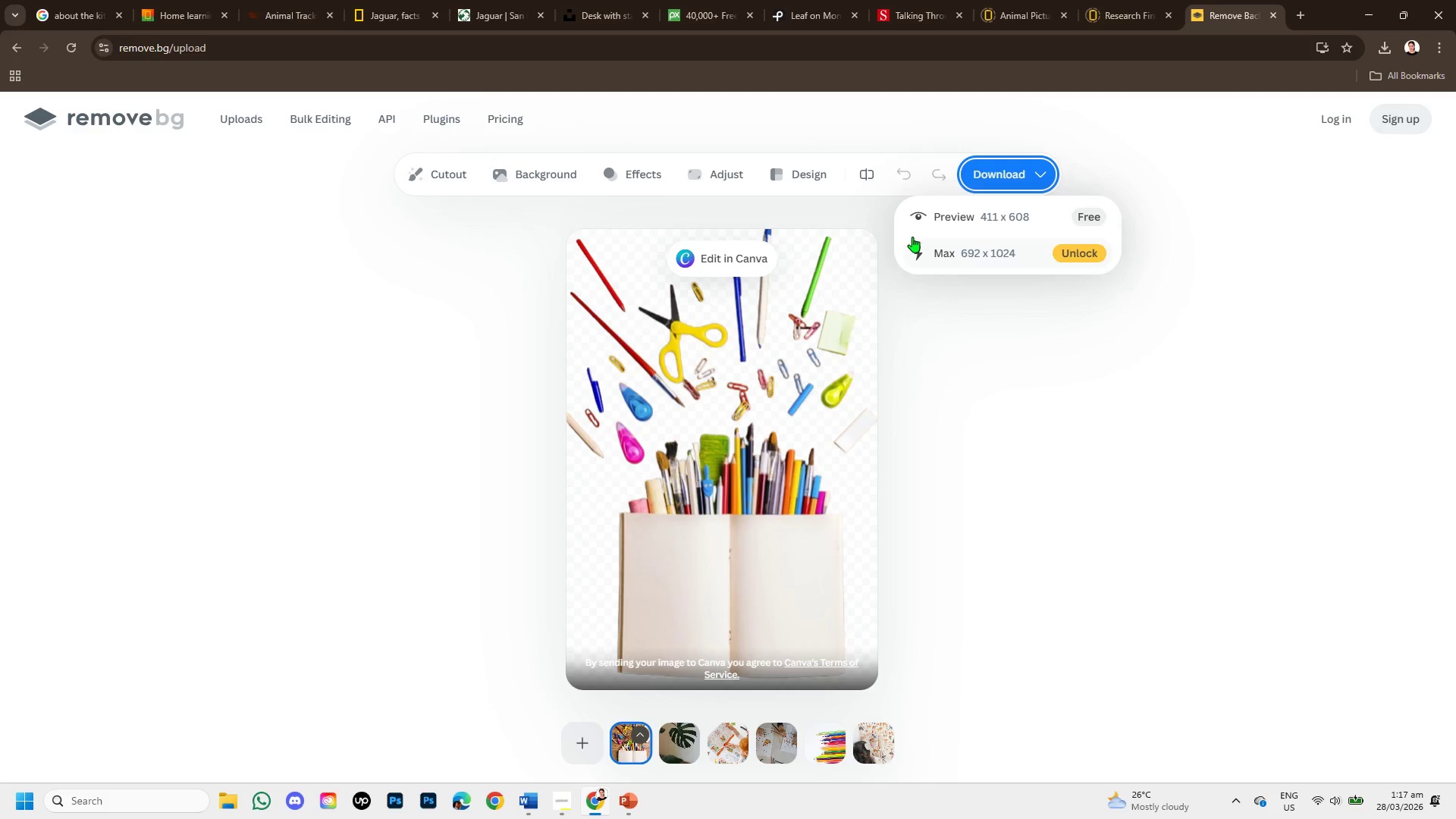 
left_click([964, 209])
 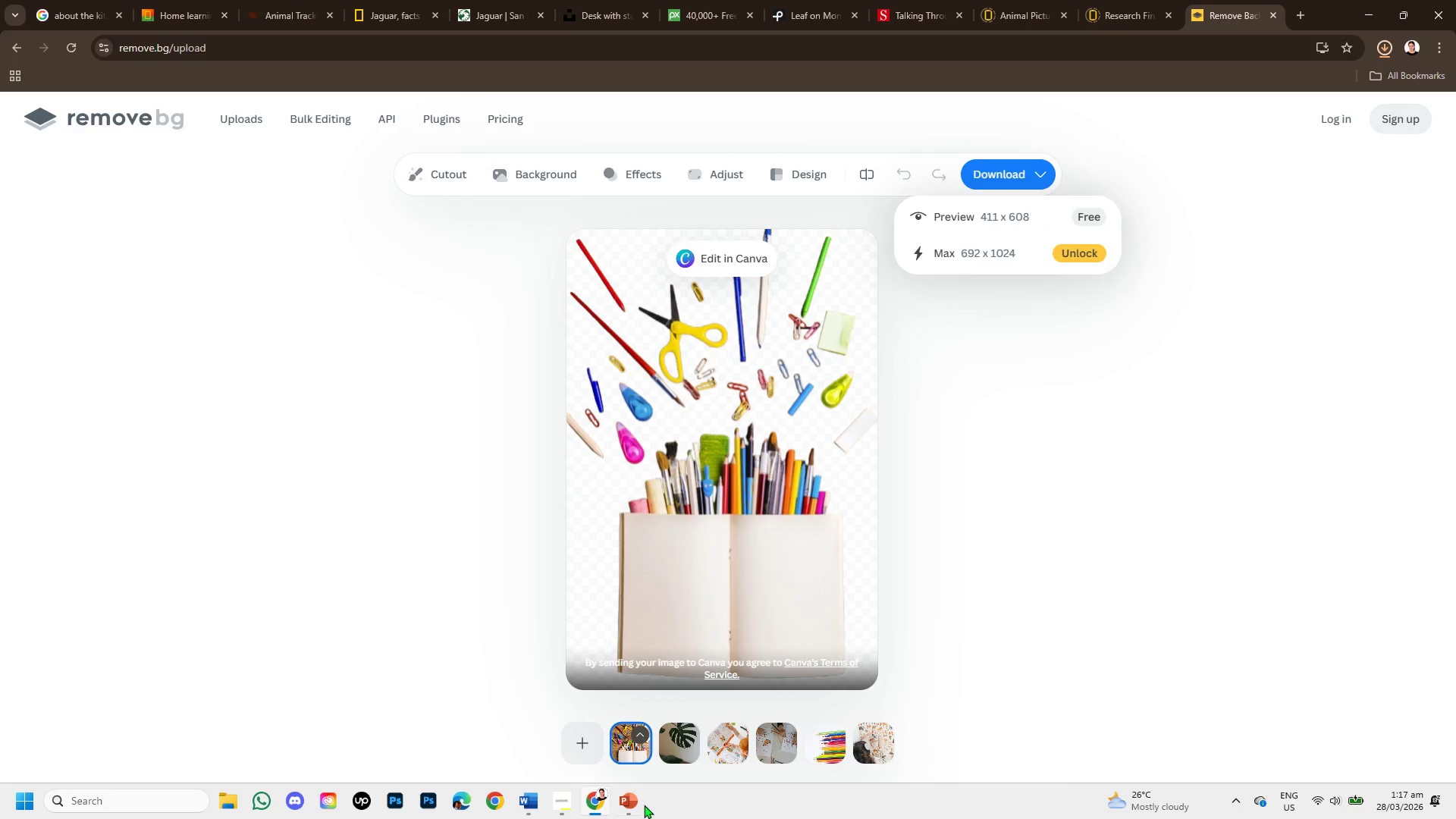 
left_click([624, 801])
 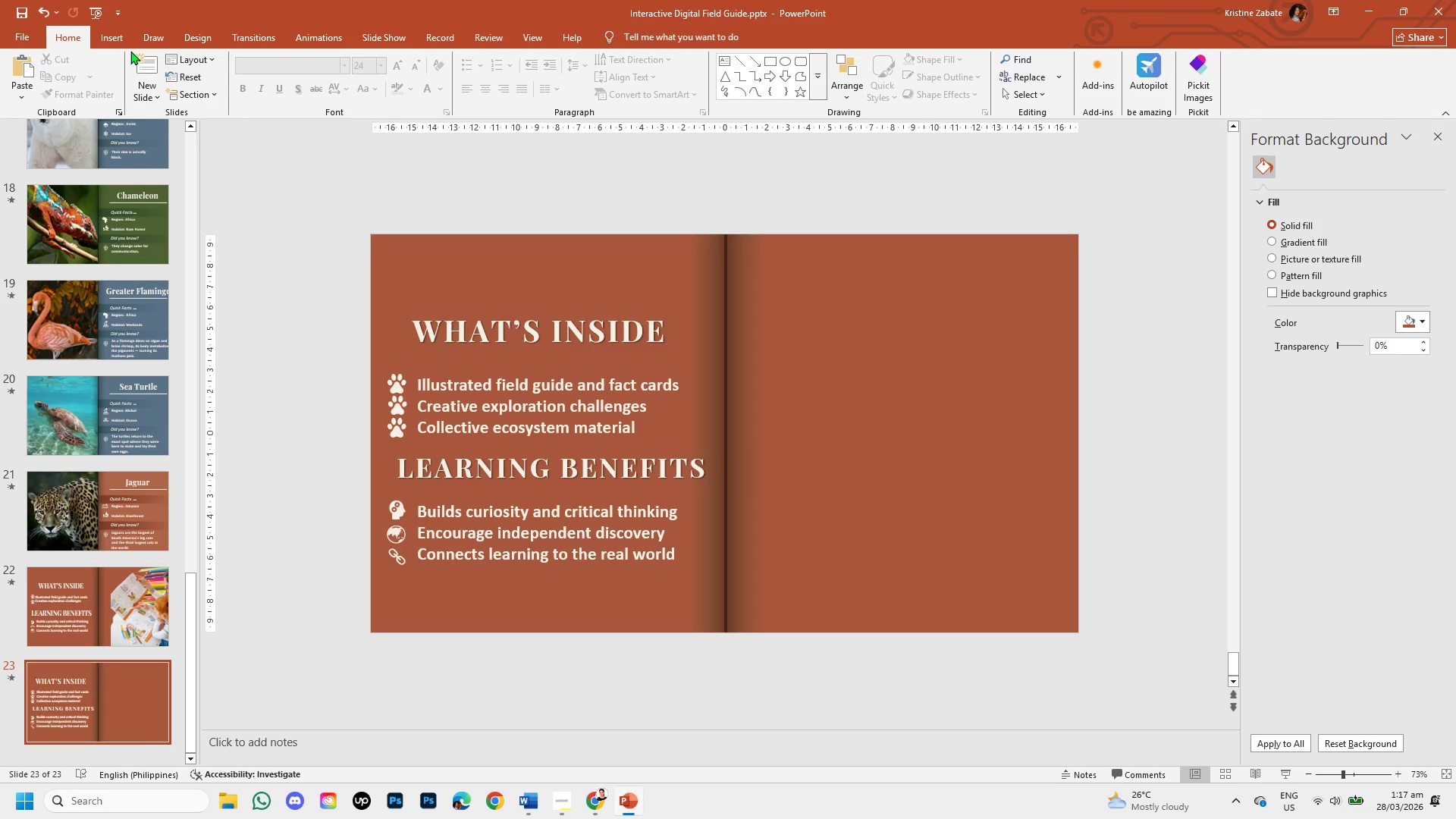 
left_click([108, 39])
 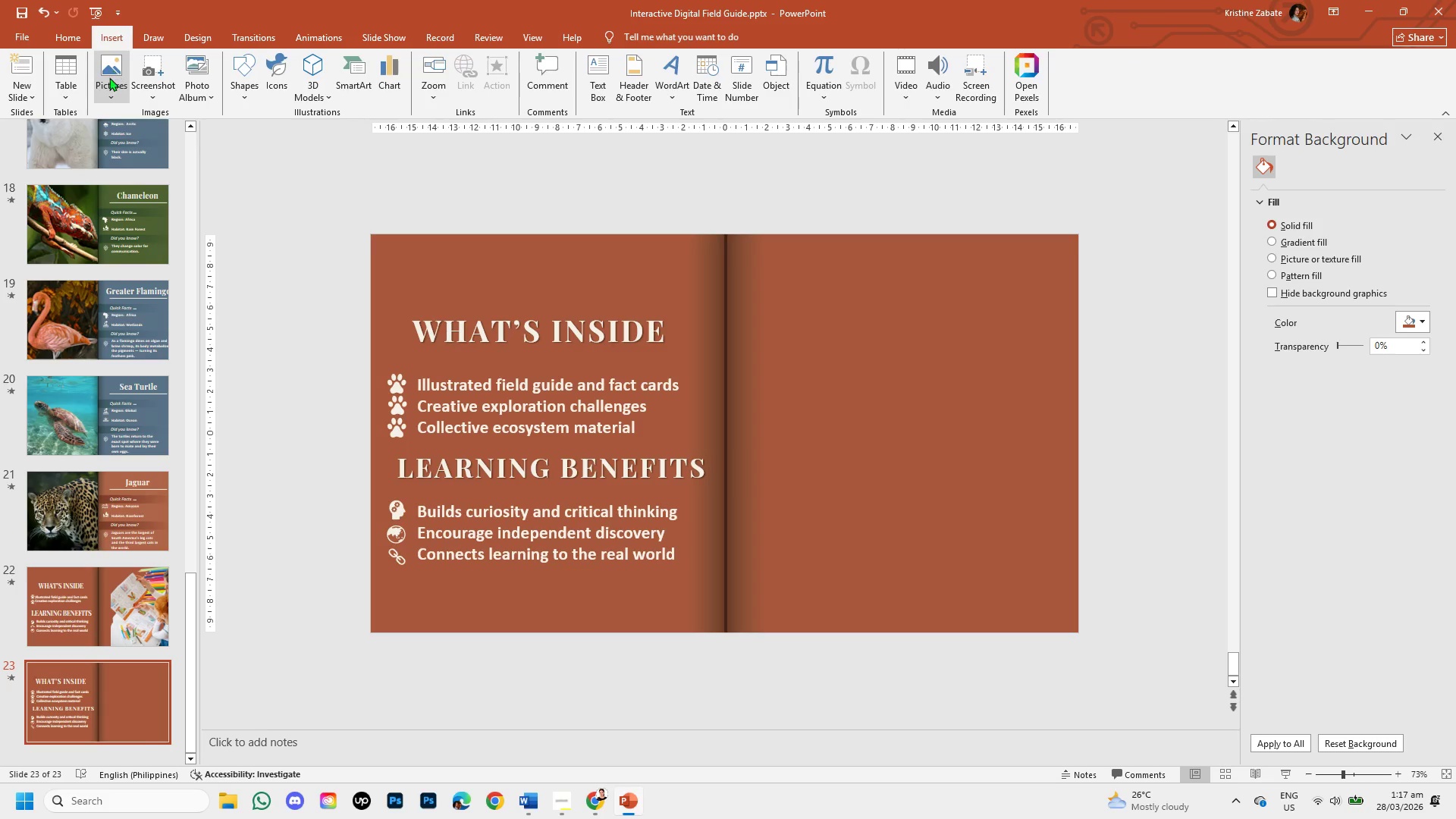 
left_click([107, 81])
 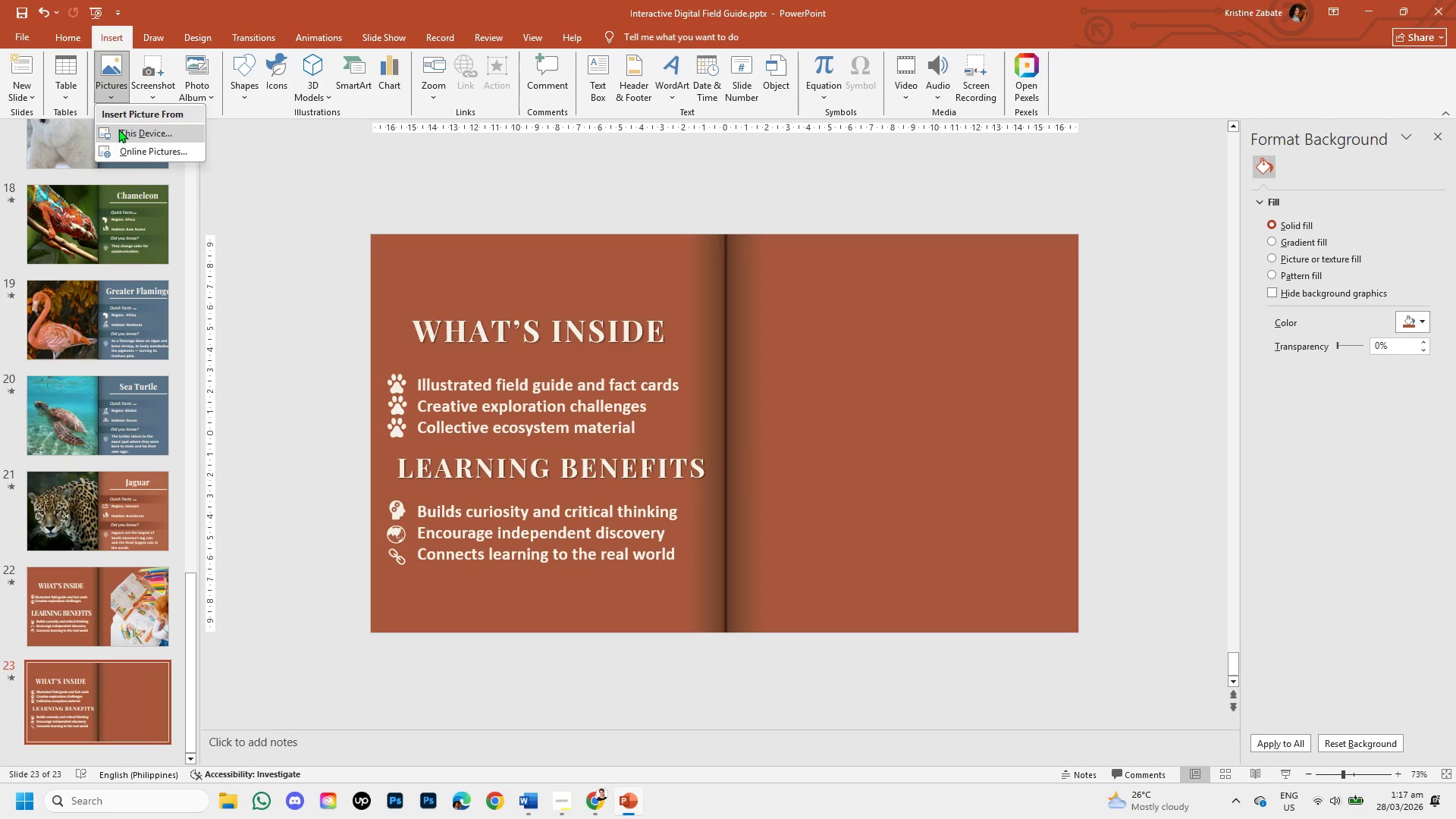 
left_click([127, 136])
 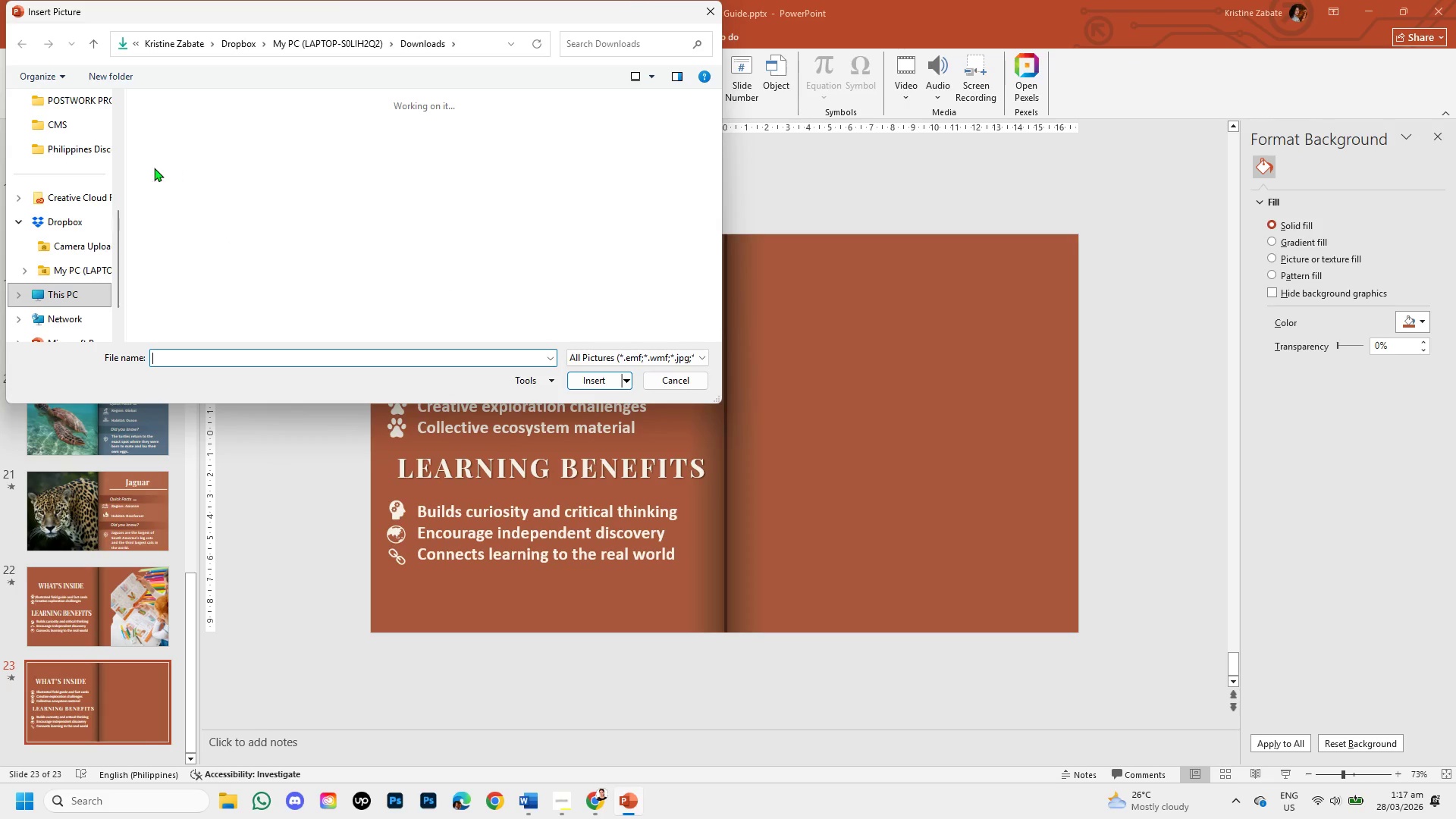 
left_click([167, 162])
 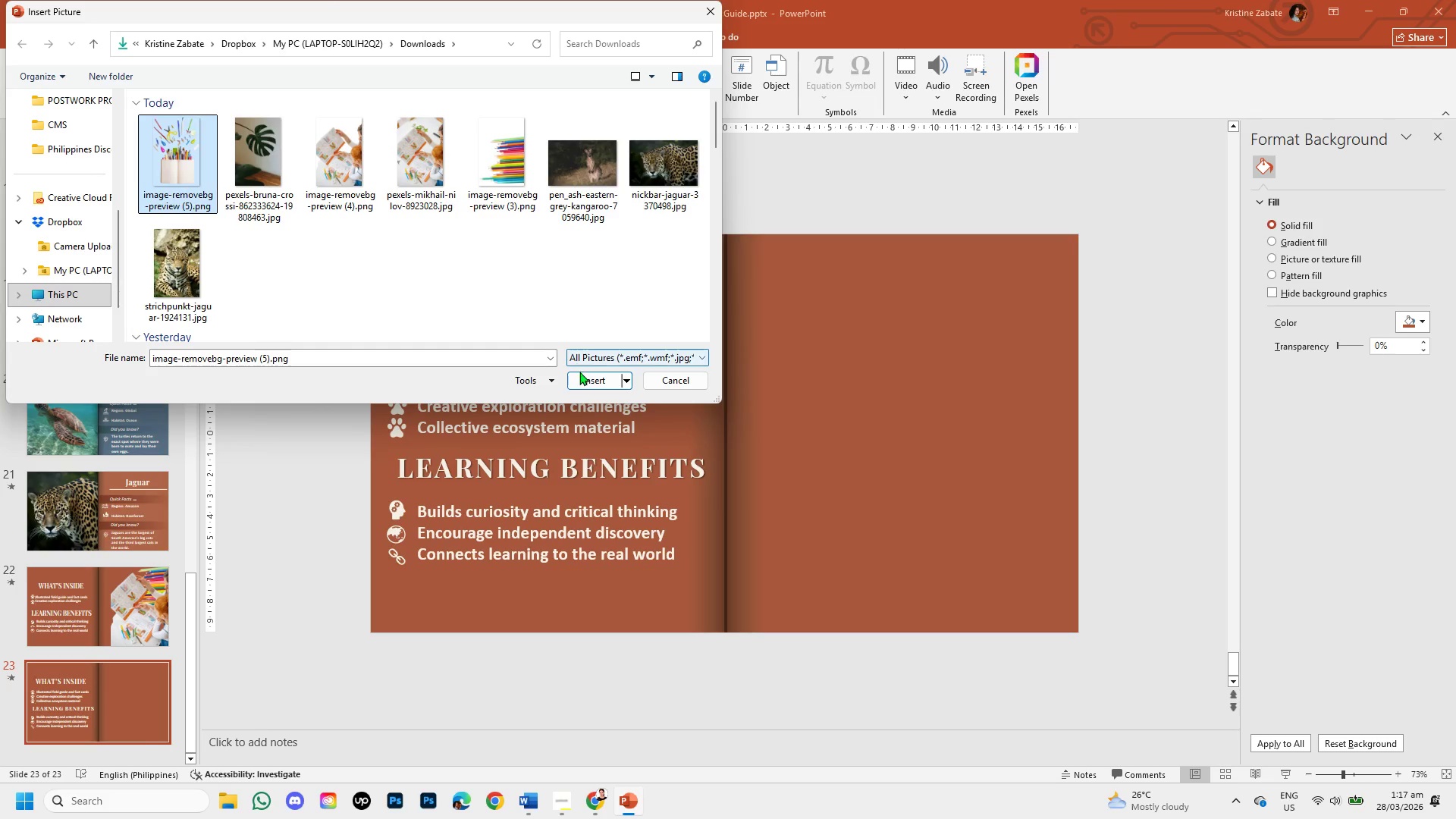 
left_click([582, 375])
 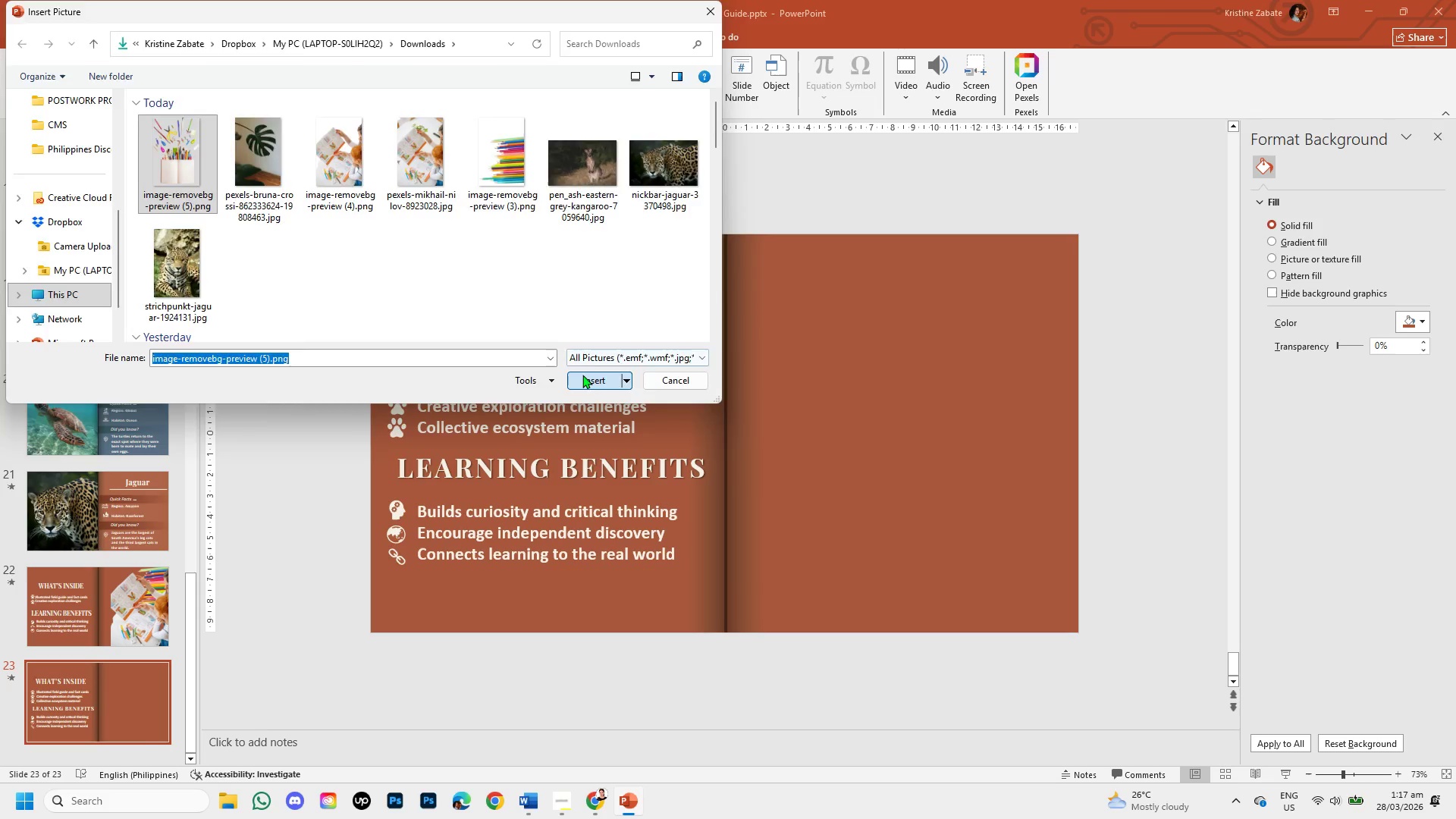 
mouse_move([593, 375])
 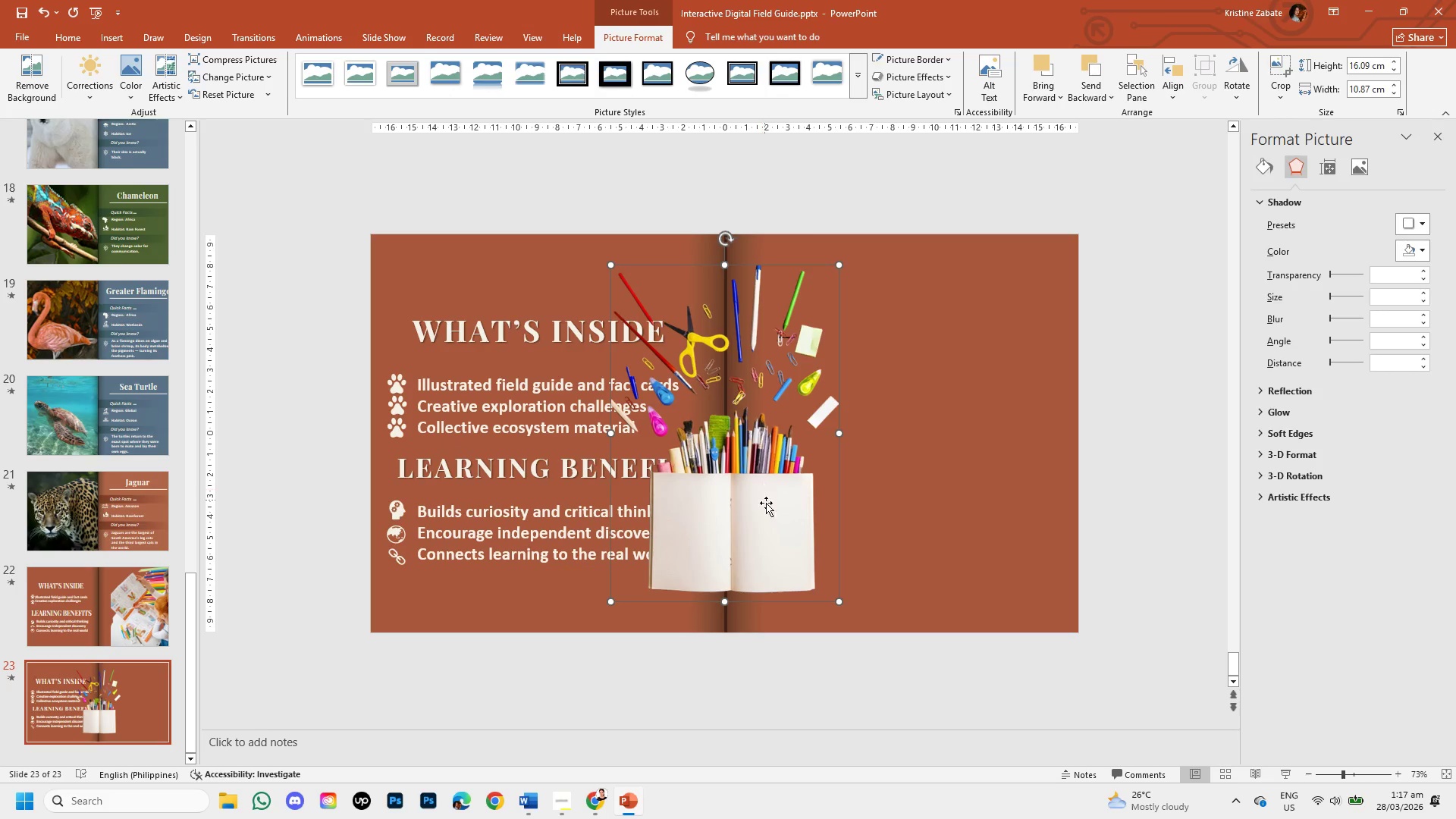 
left_click_drag(start_coordinate=[770, 507], to_coordinate=[1003, 545])
 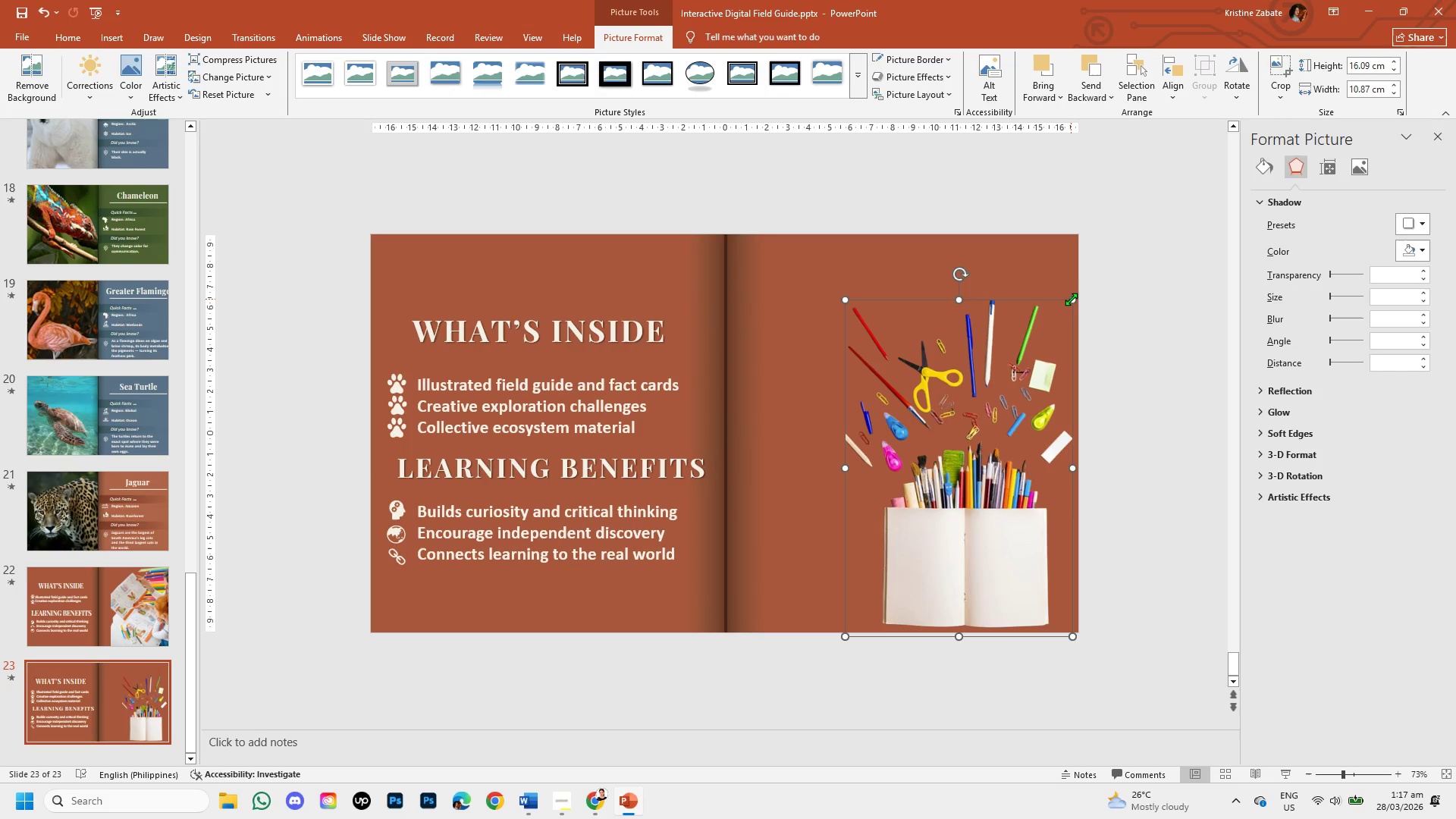 
left_click_drag(start_coordinate=[1071, 299], to_coordinate=[1033, 309])
 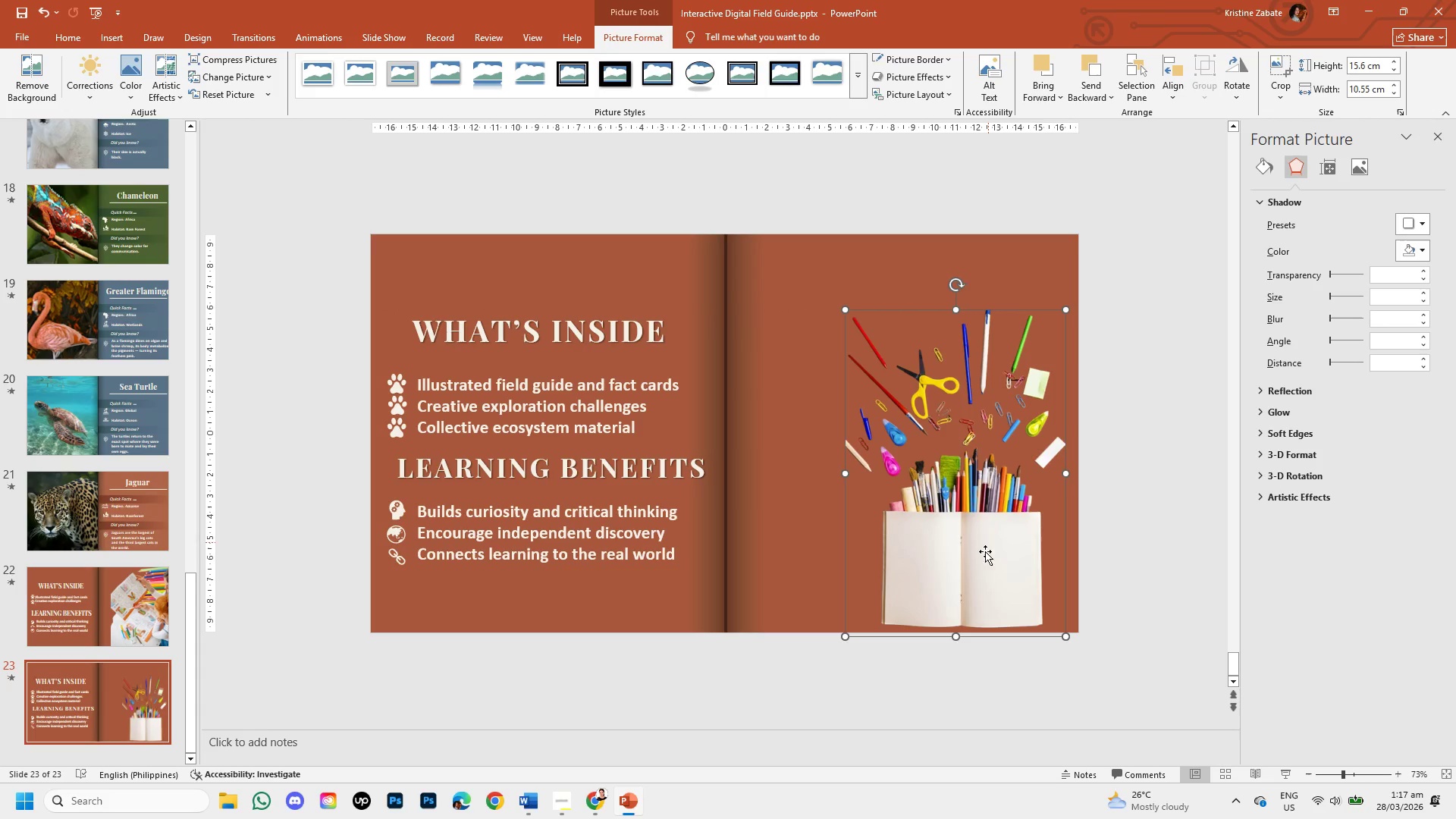 
left_click_drag(start_coordinate=[986, 563], to_coordinate=[828, 573])
 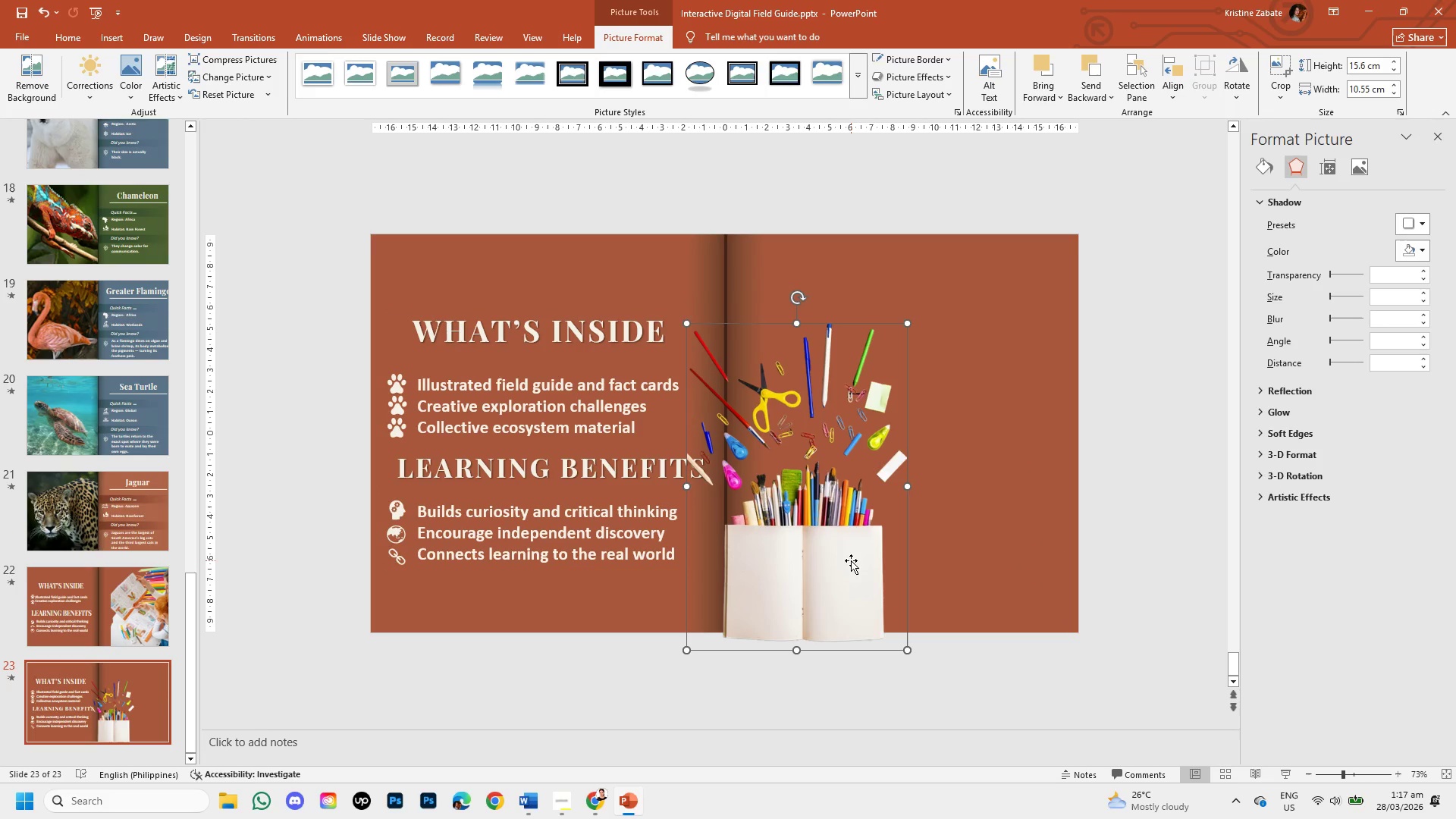 
key(ArrowUp)
 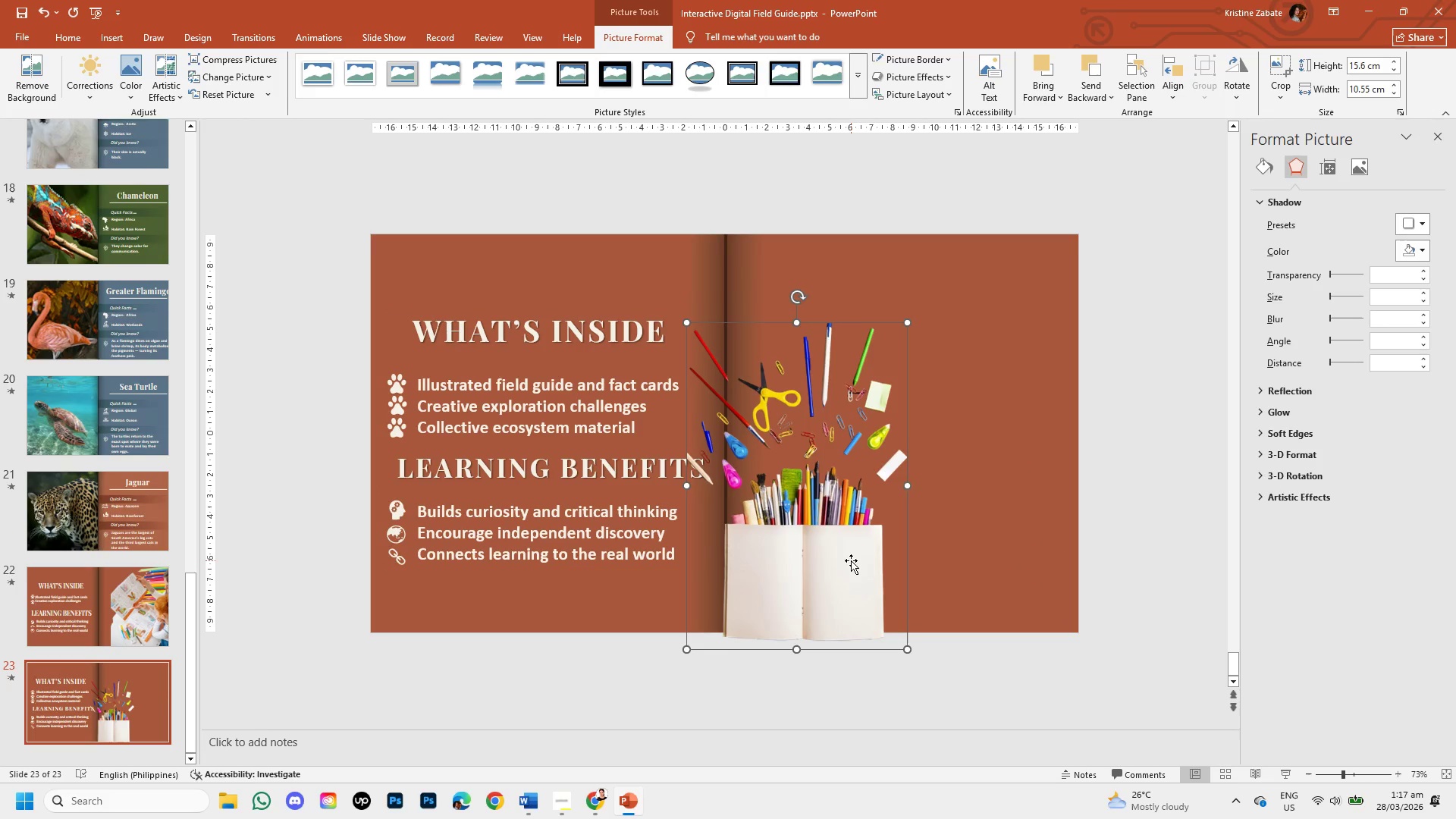 
key(ArrowUp)
 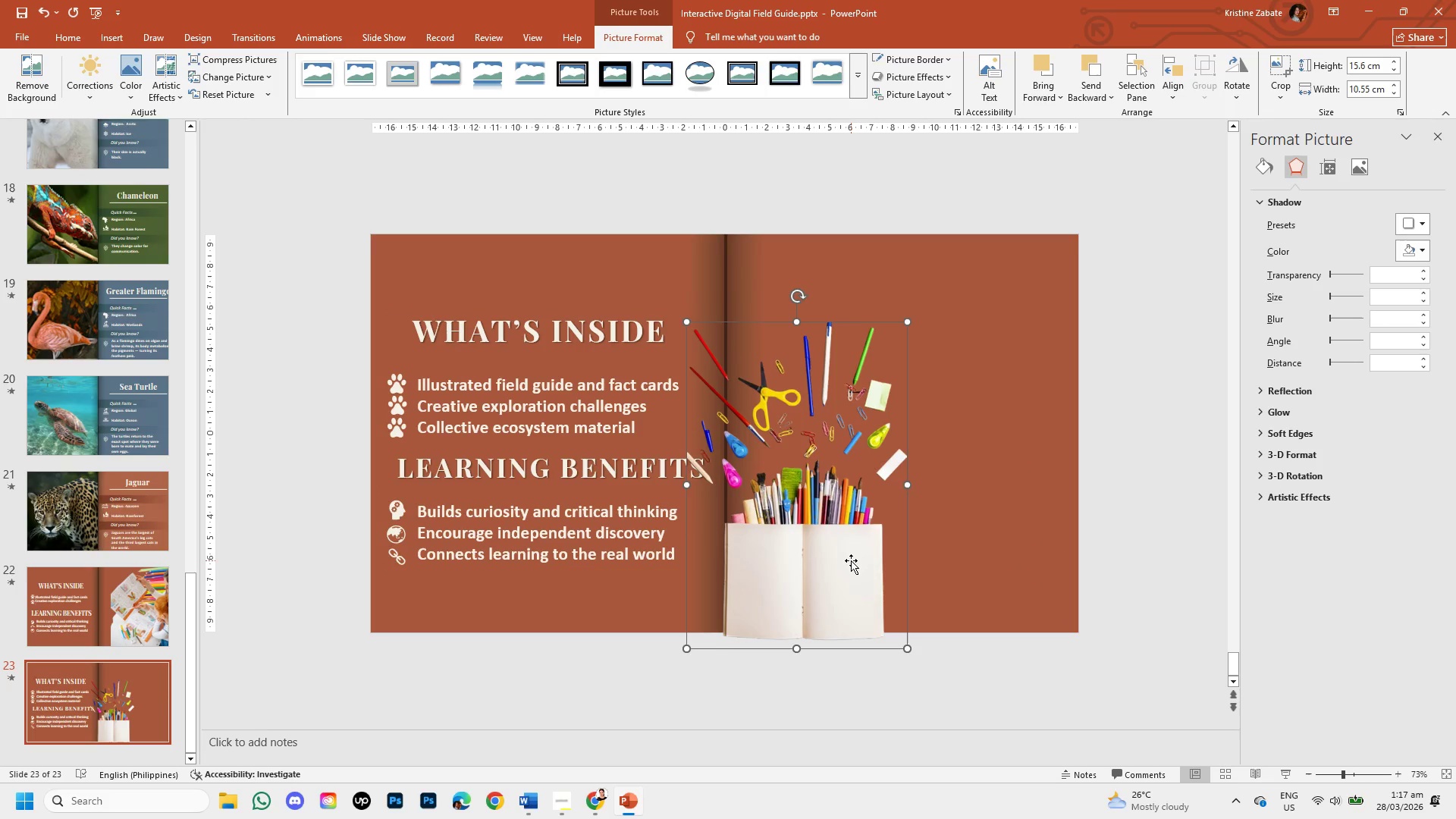 
hold_key(key=ArrowUp, duration=0.81)
 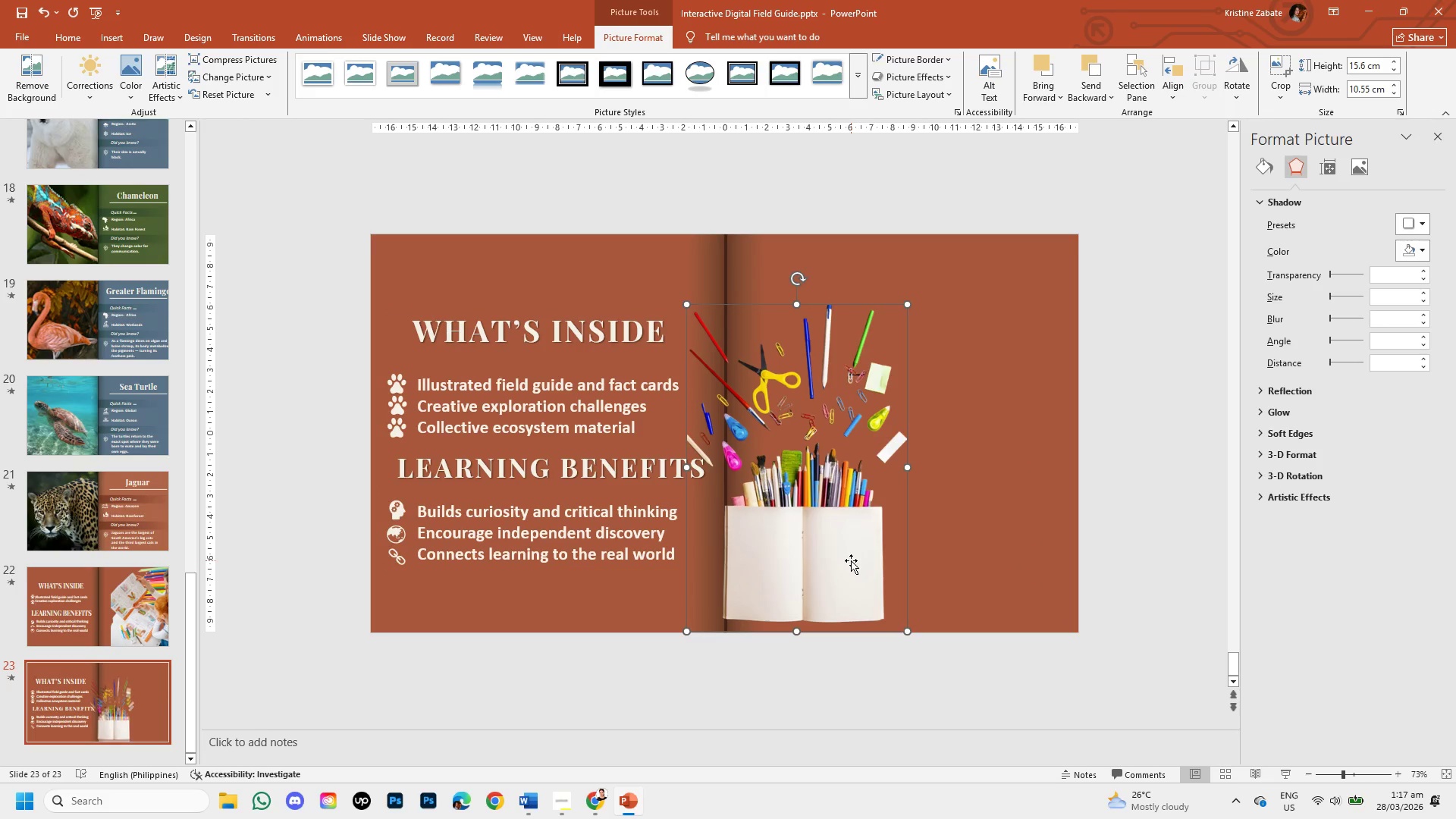 
key(ArrowDown)
 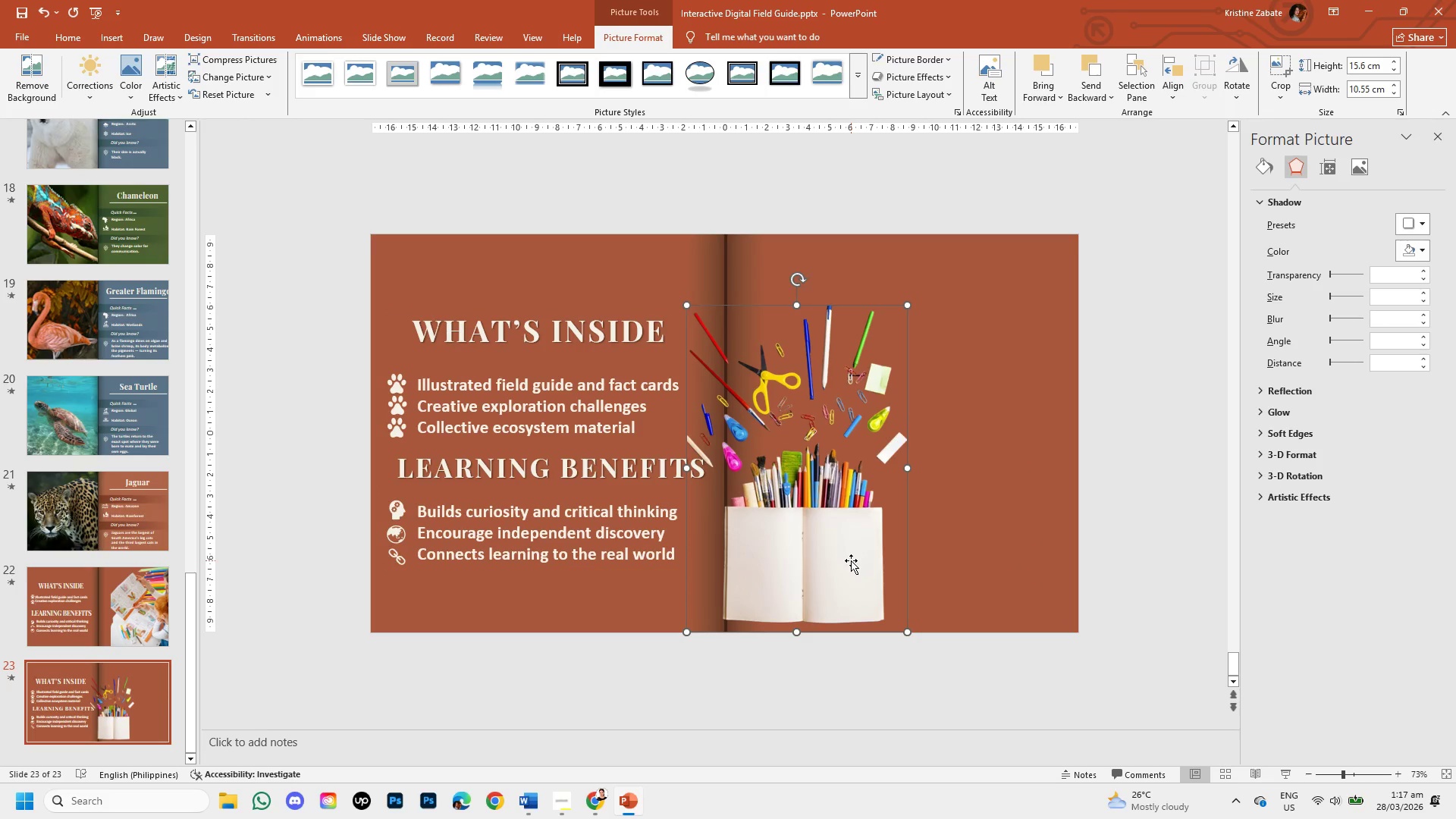 
key(ArrowDown)
 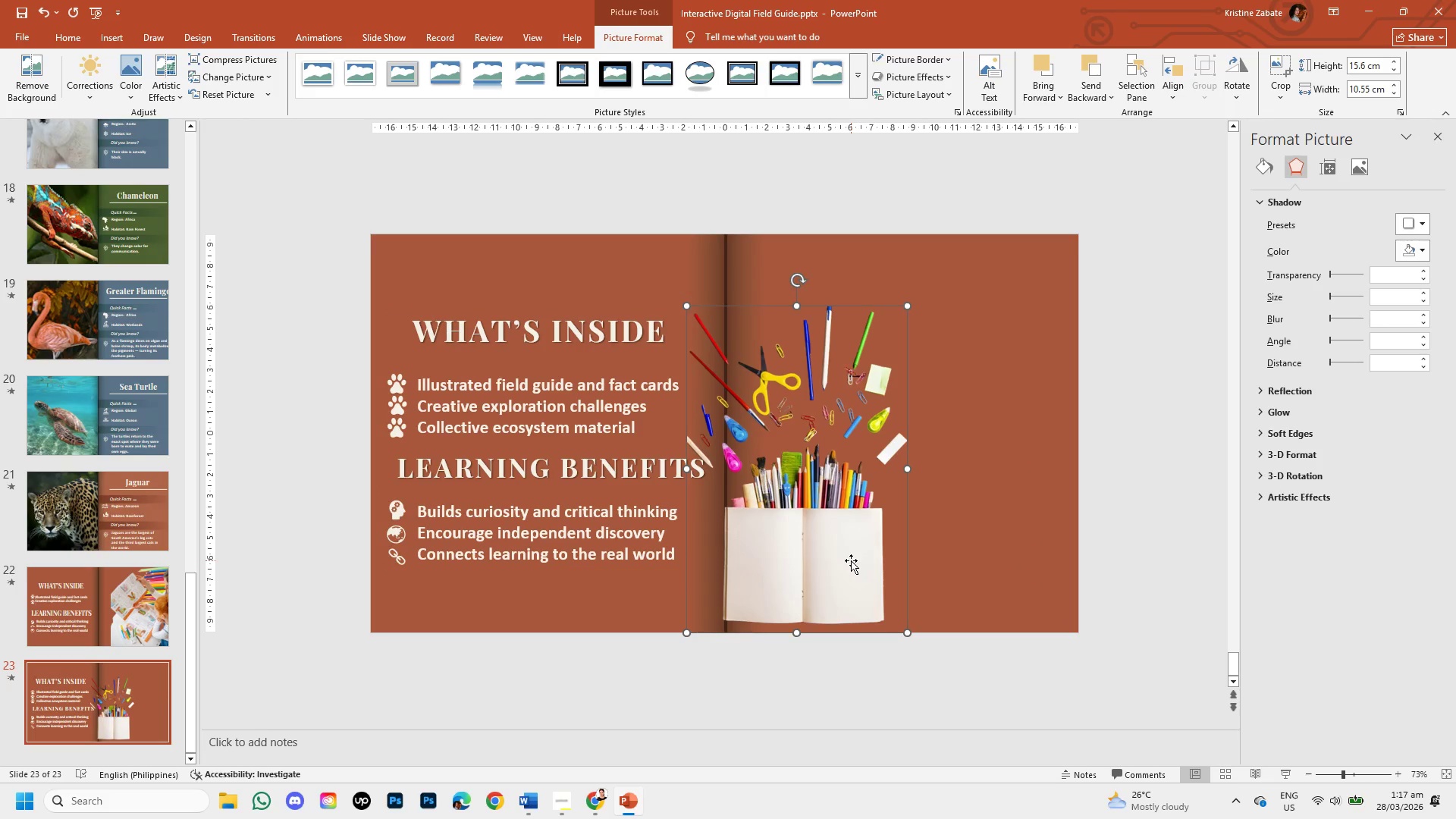 
key(ArrowDown)
 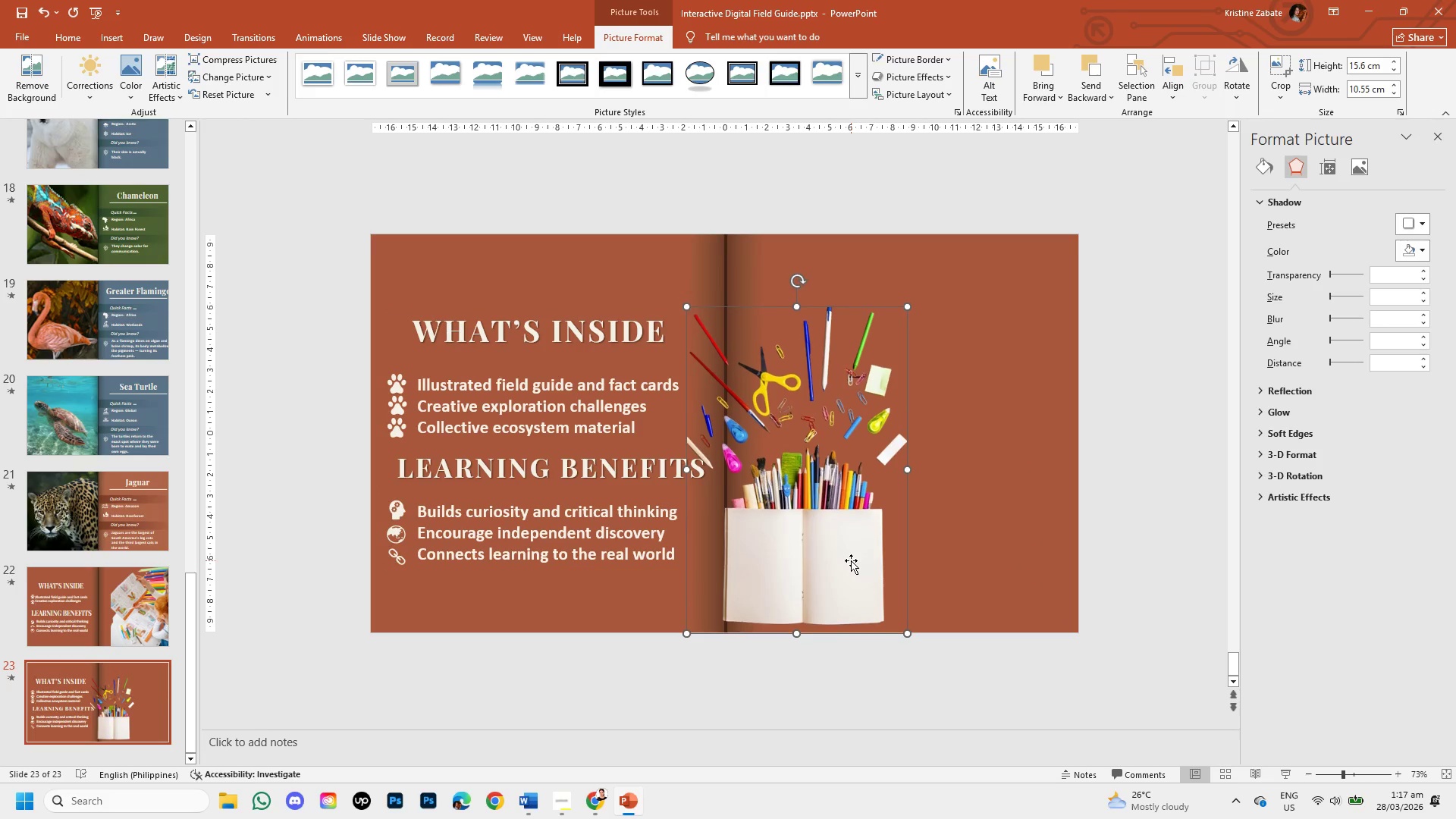 
key(ArrowDown)
 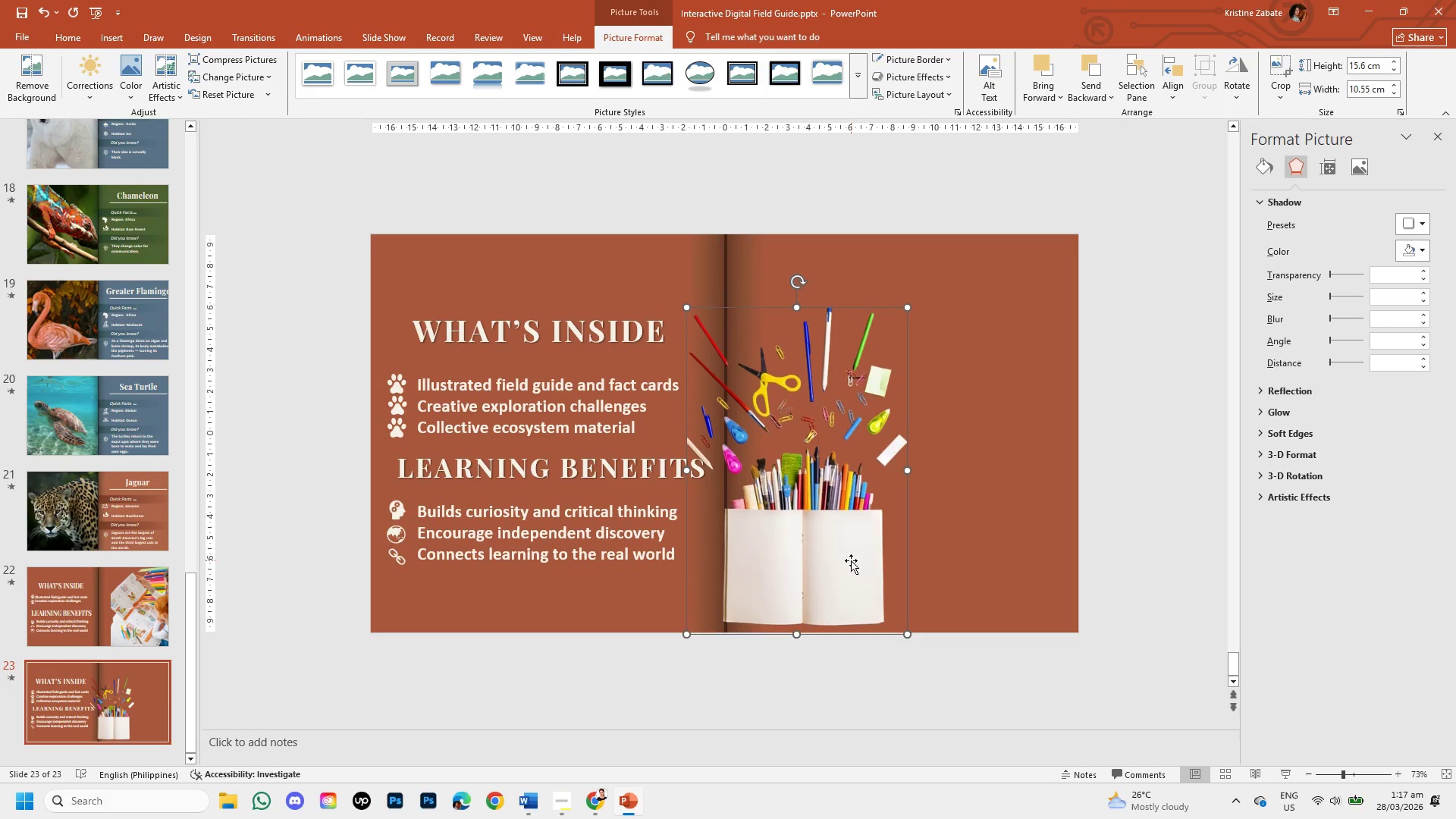 
key(ArrowDown)
 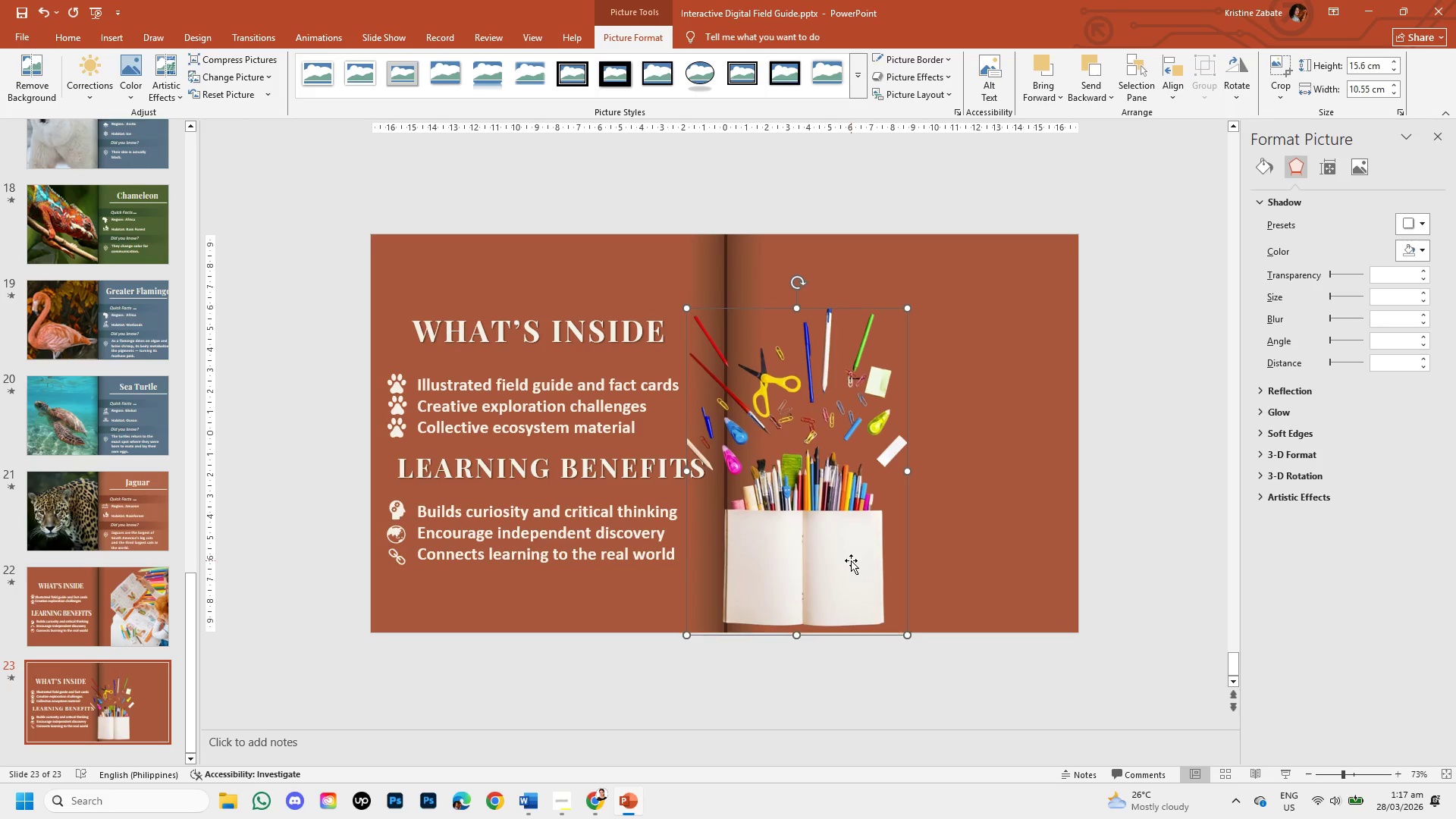 
key(ArrowDown)
 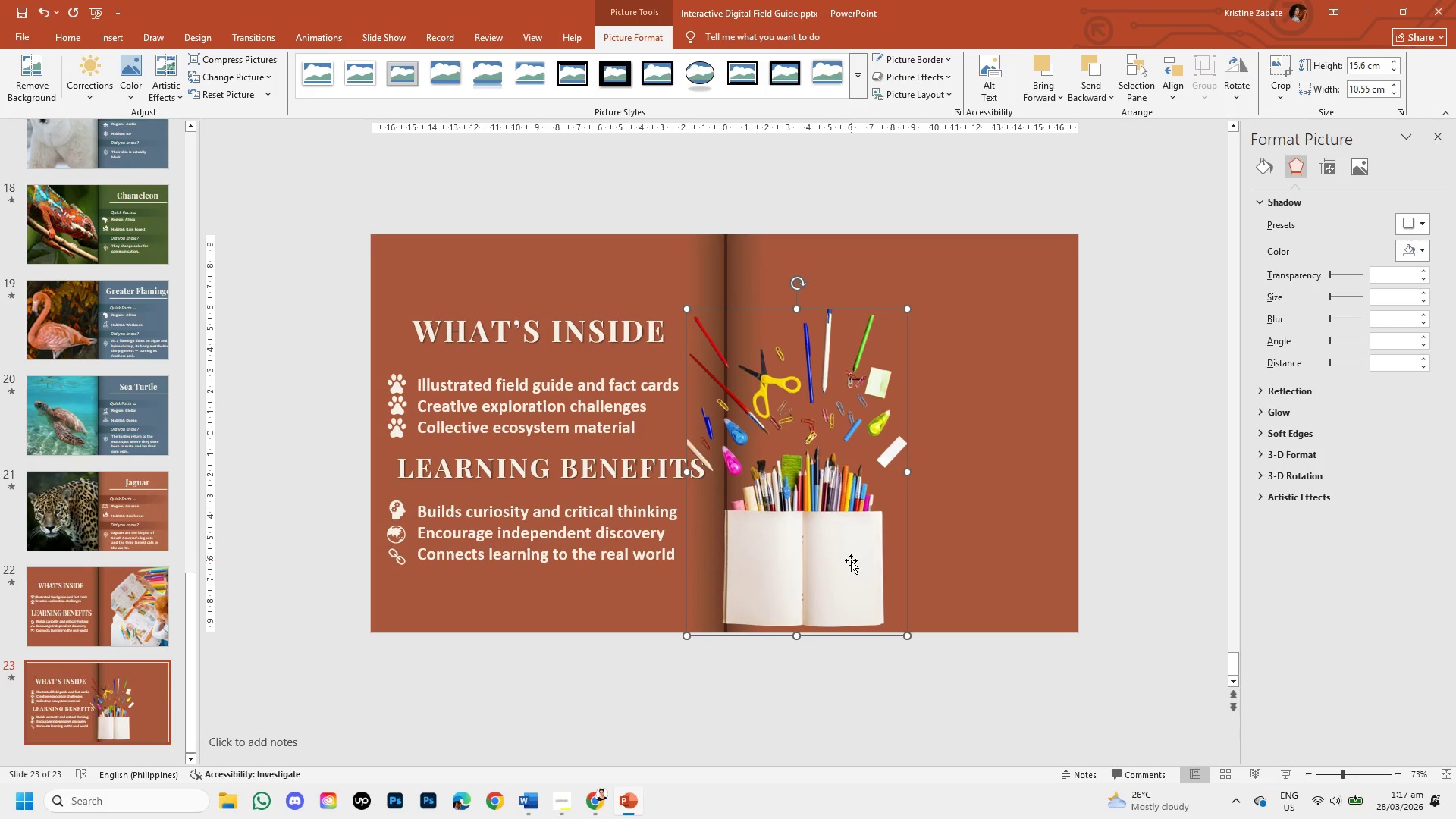 
key(ArrowDown)
 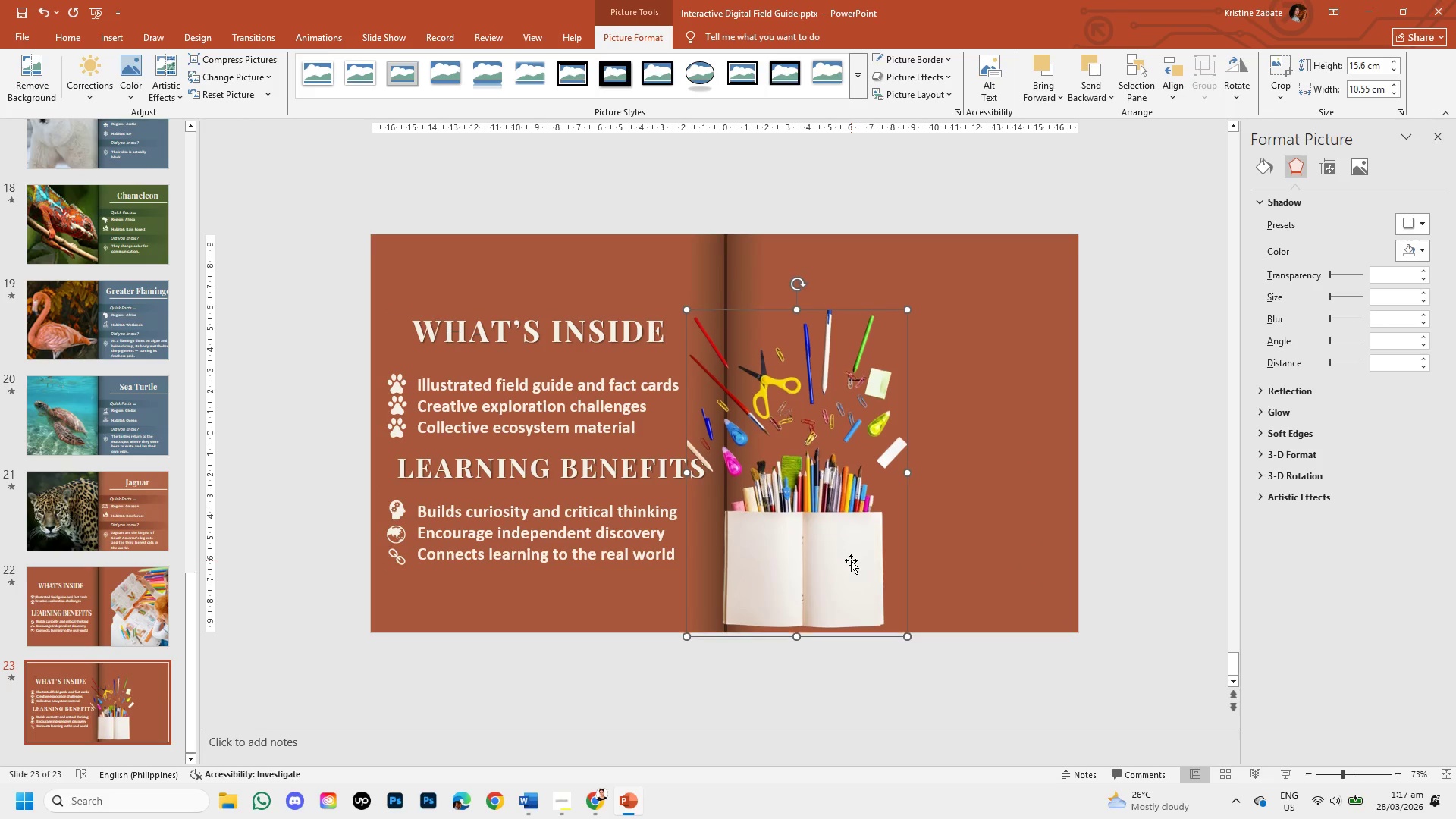 
key(ArrowDown)
 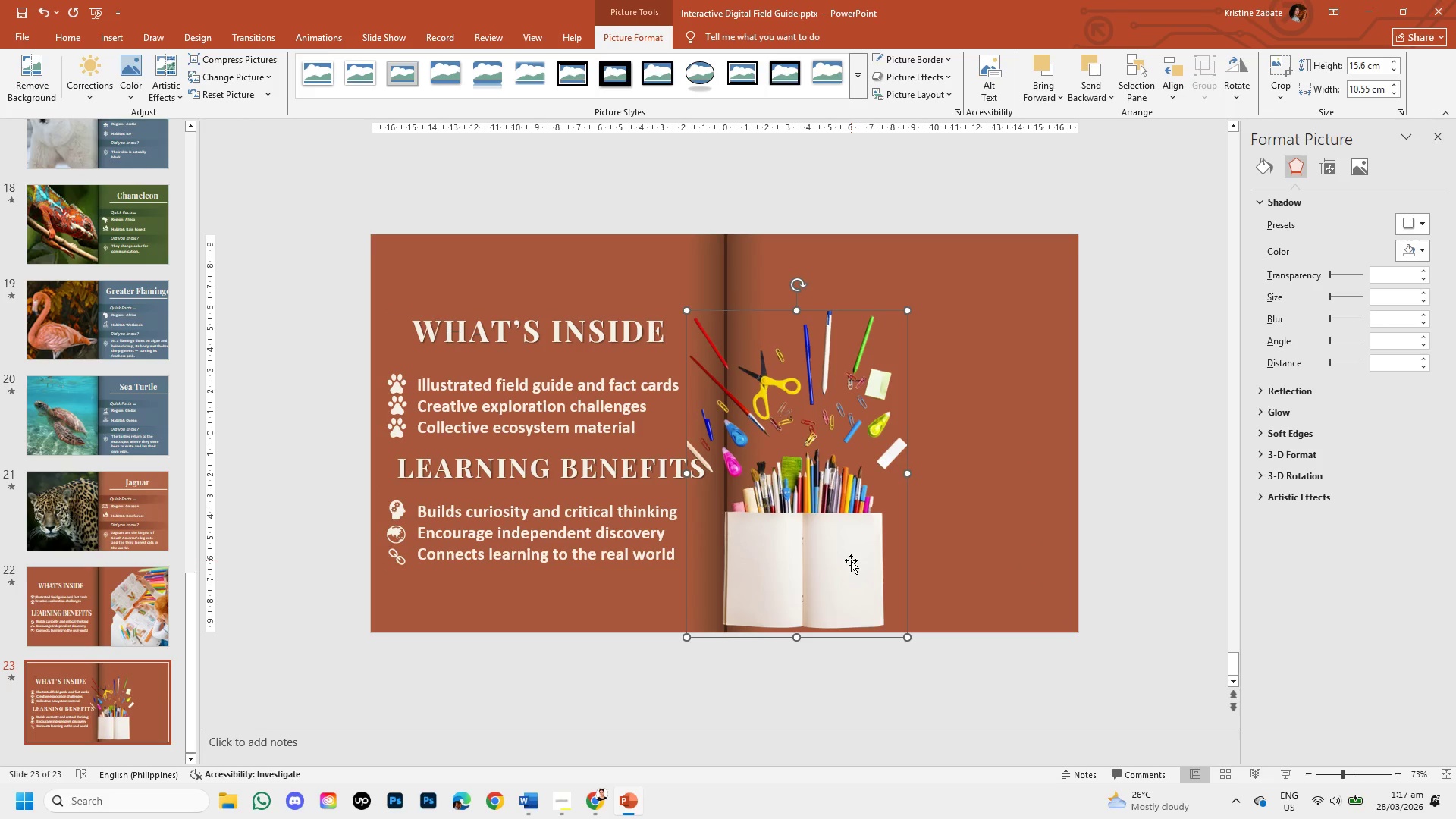 
key(ArrowDown)
 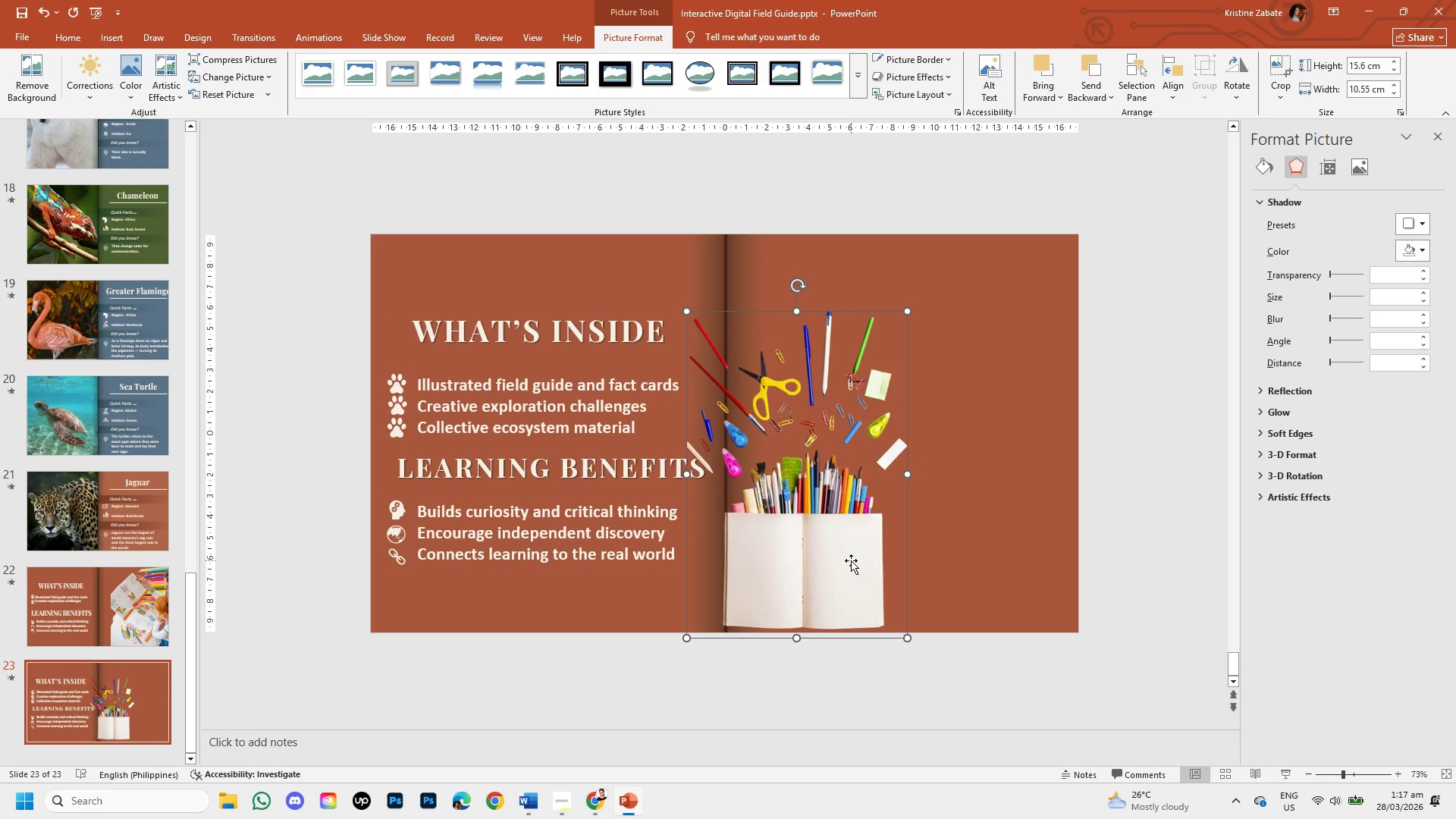 
key(ArrowDown)
 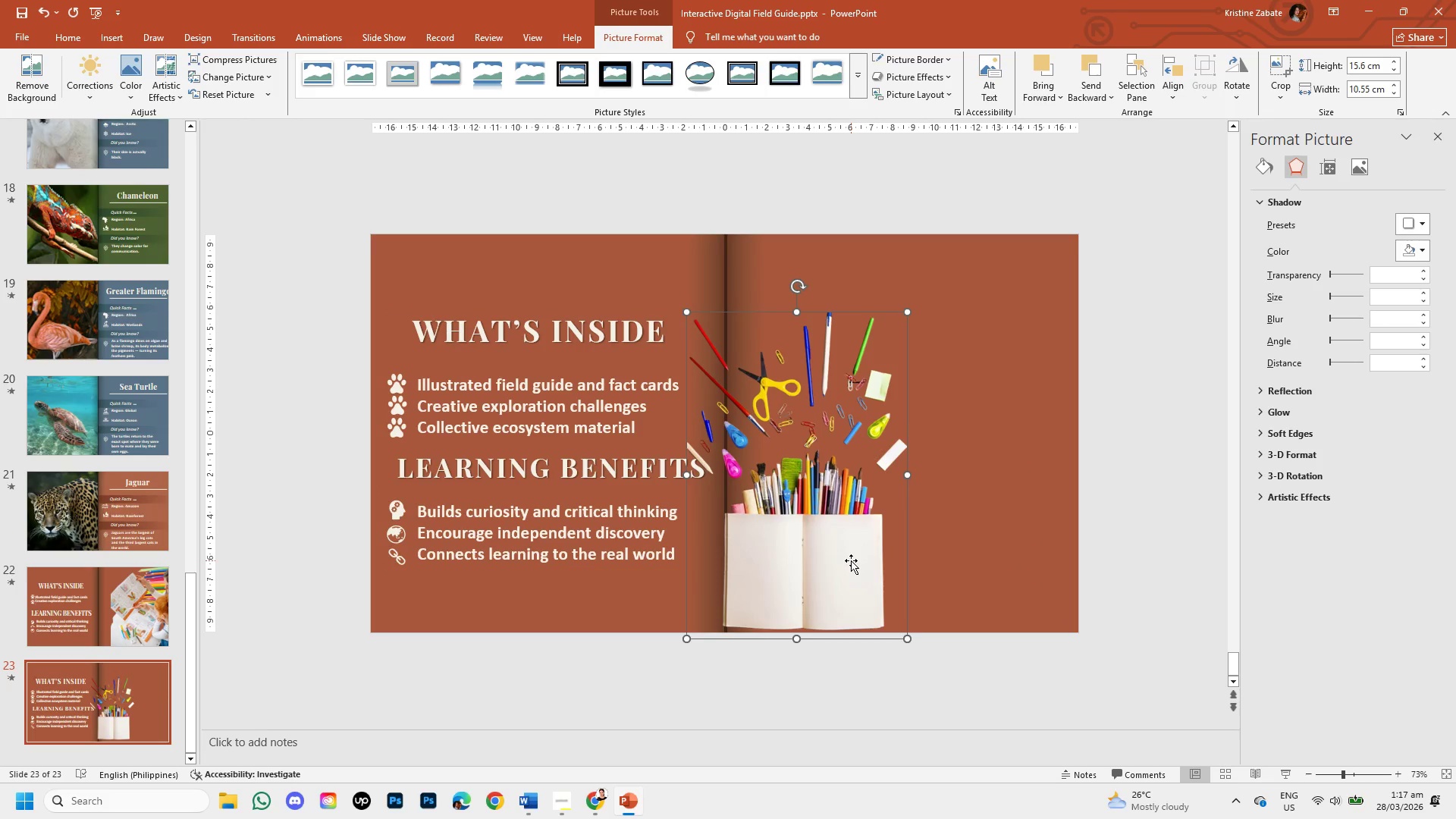 
key(ArrowDown)
 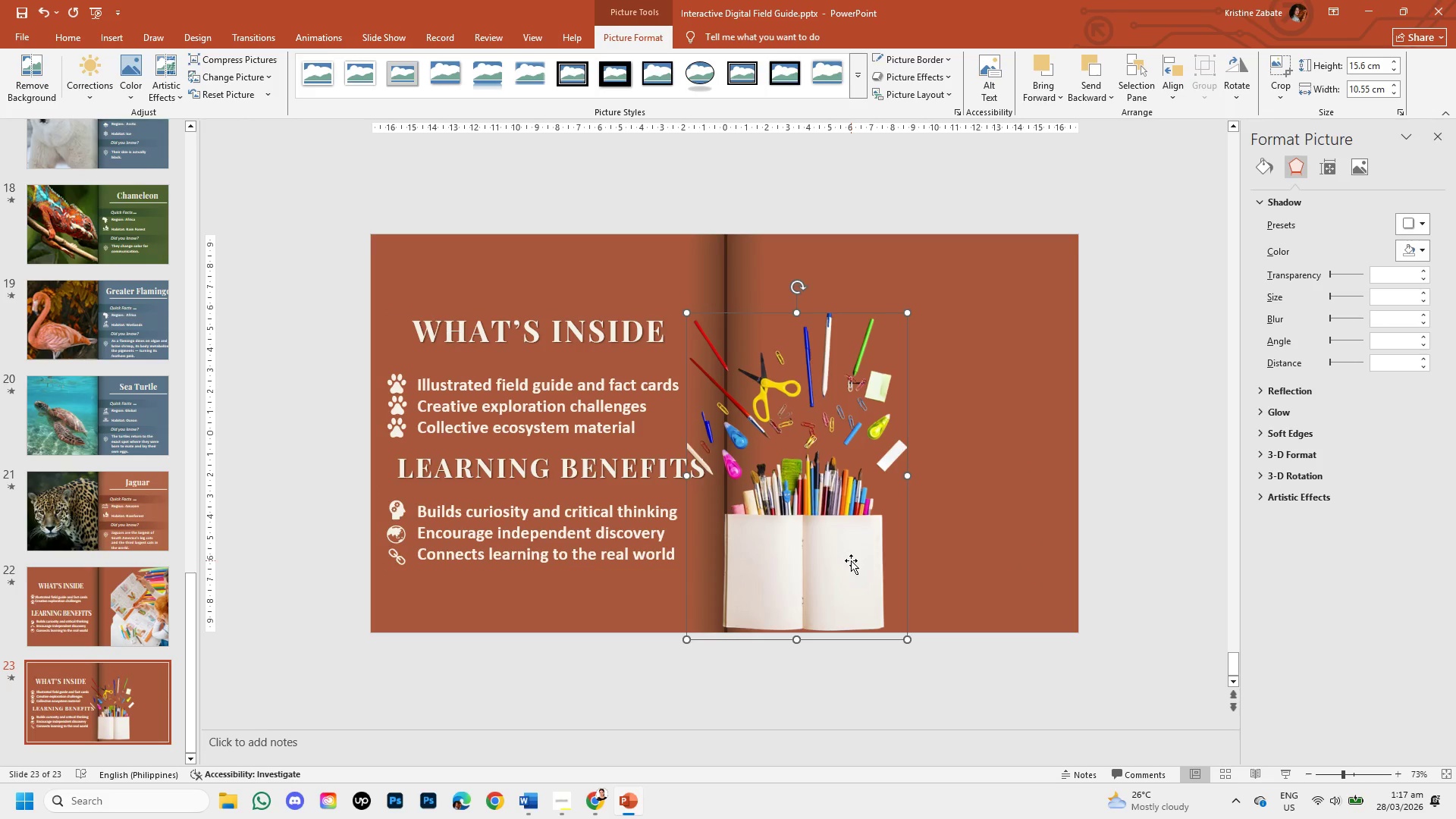 
key(ArrowDown)
 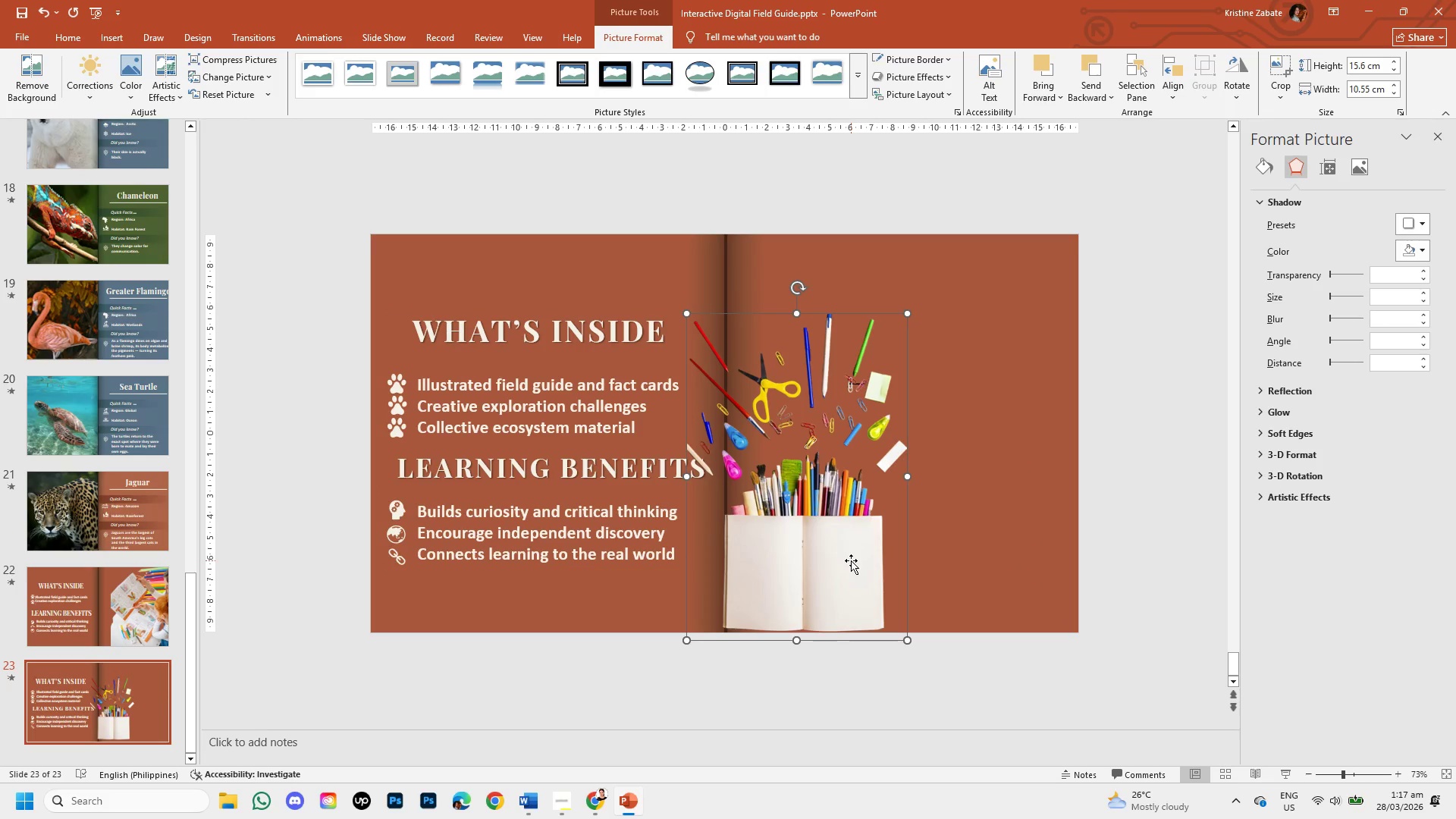 
key(ArrowDown)
 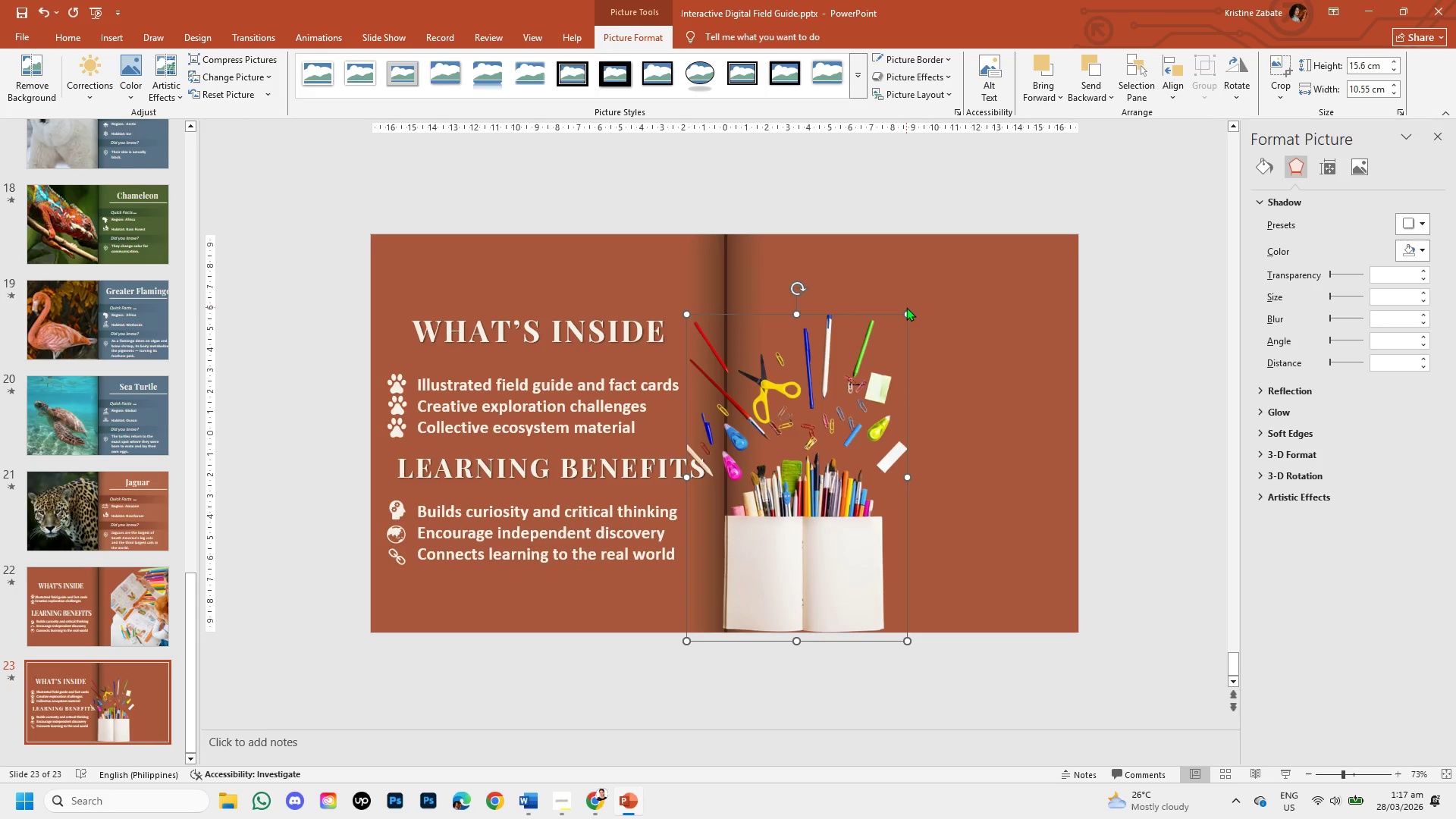 
left_click_drag(start_coordinate=[908, 312], to_coordinate=[935, 299])
 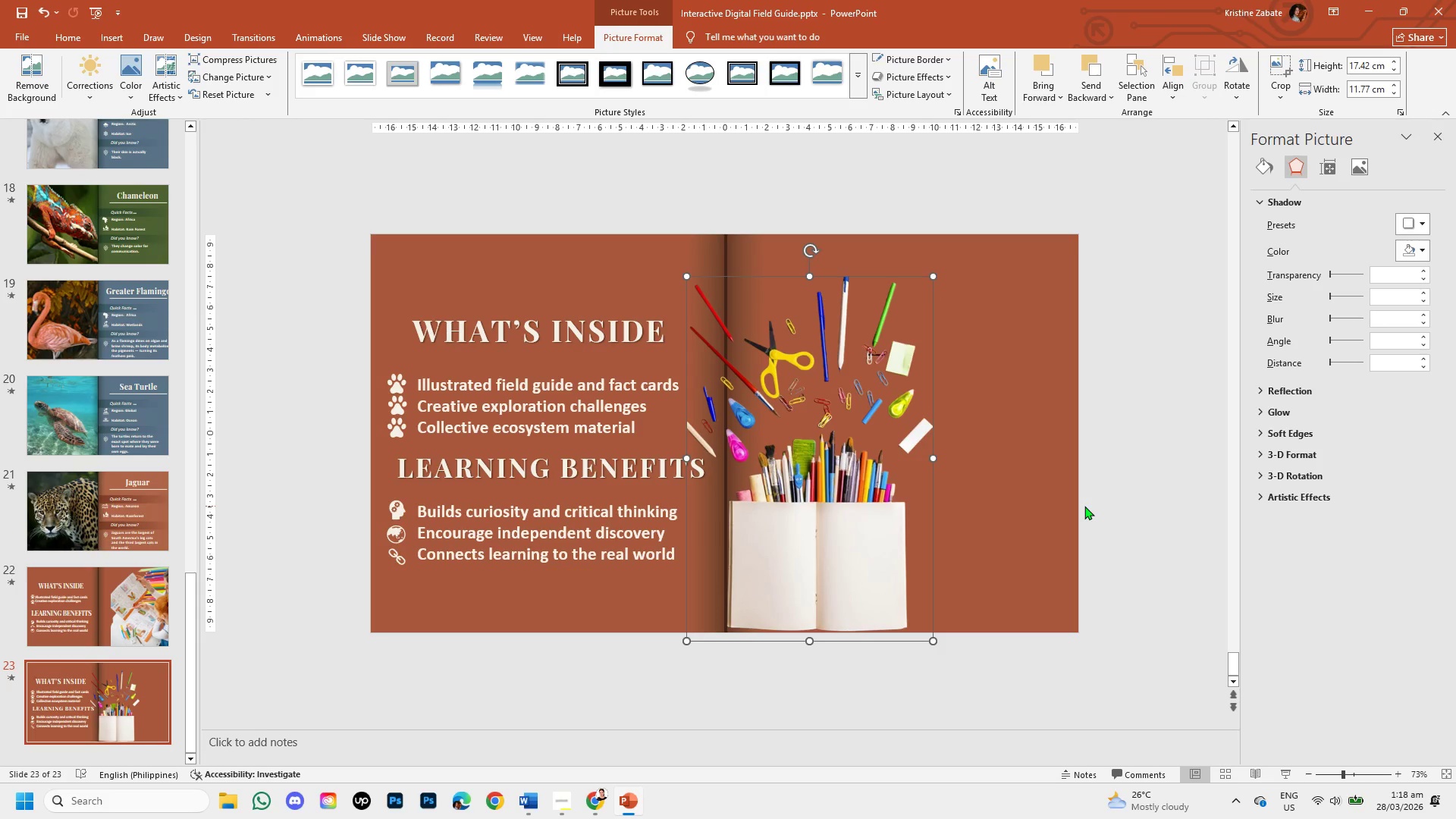 
key(ArrowDown)
 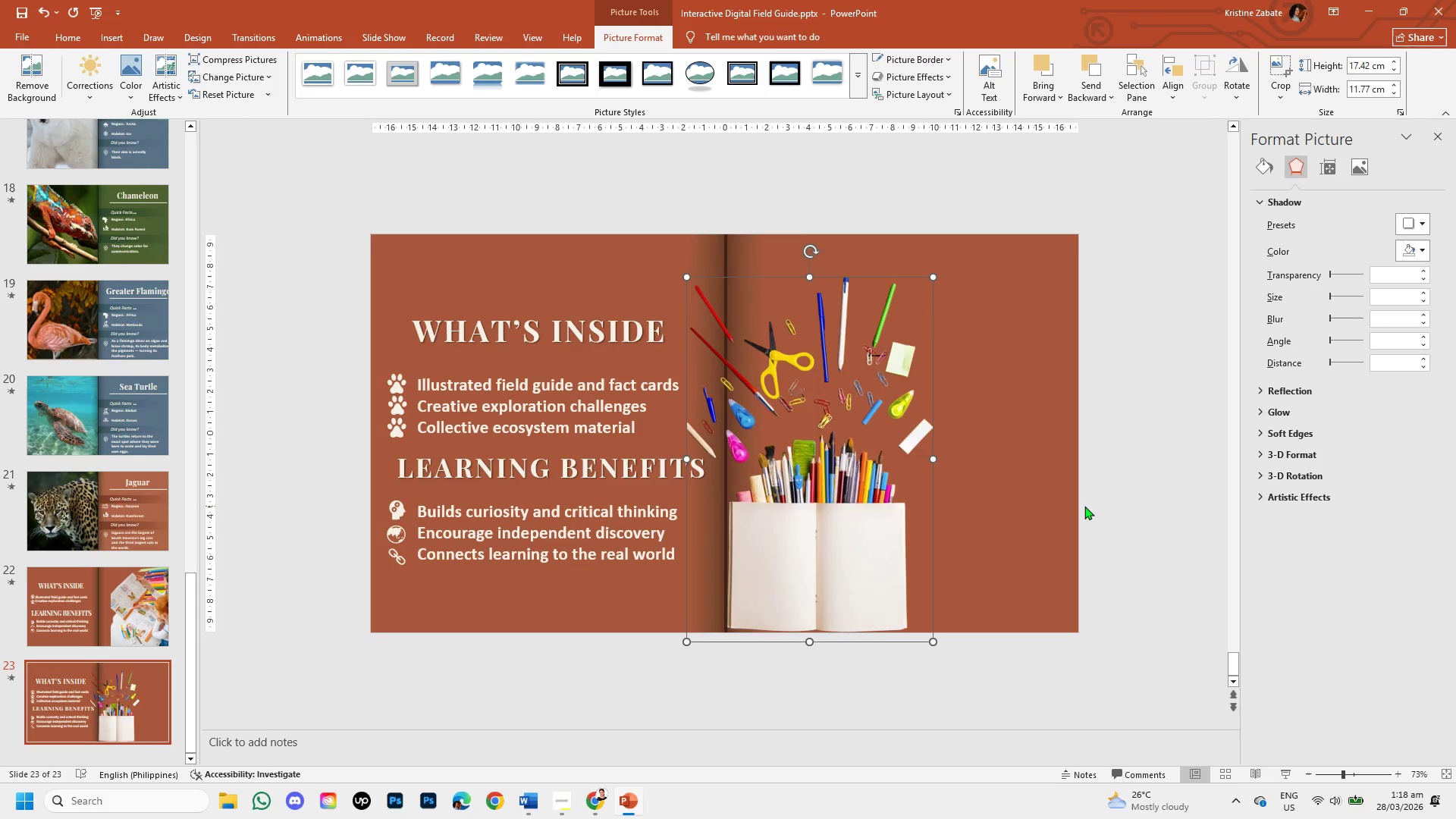 
key(ArrowDown)
 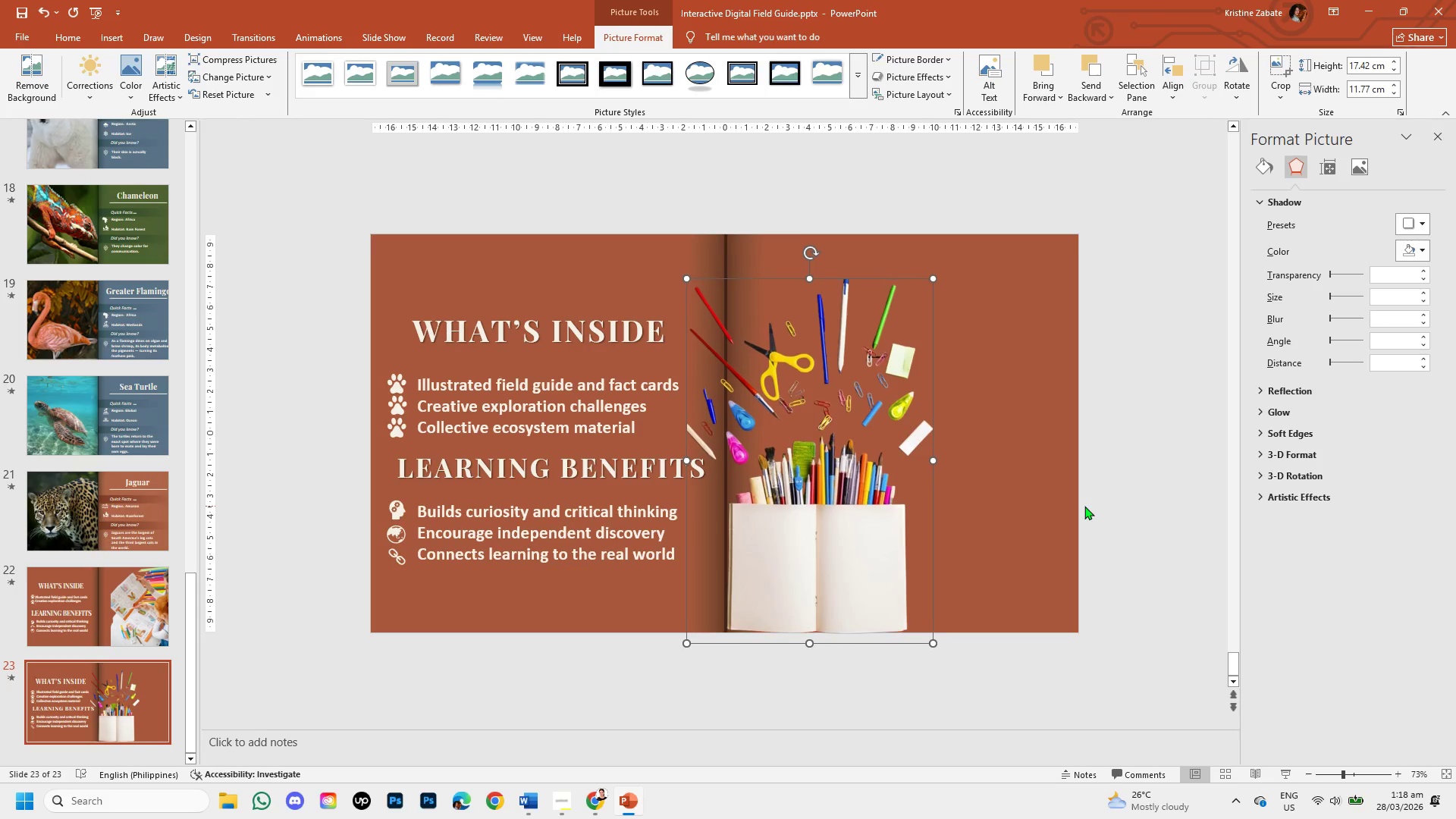 
key(ArrowDown)
 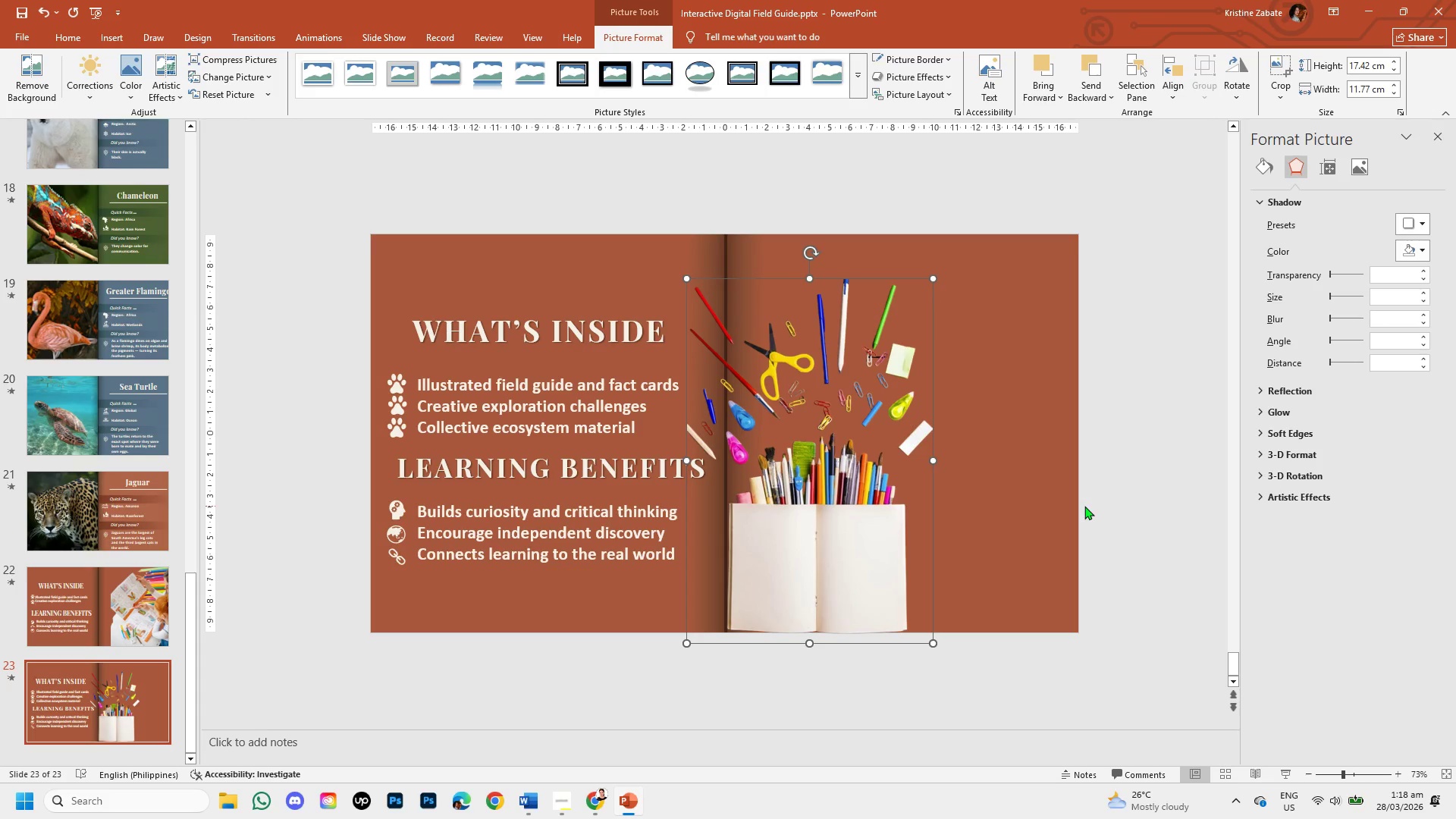 
left_click([1116, 496])
 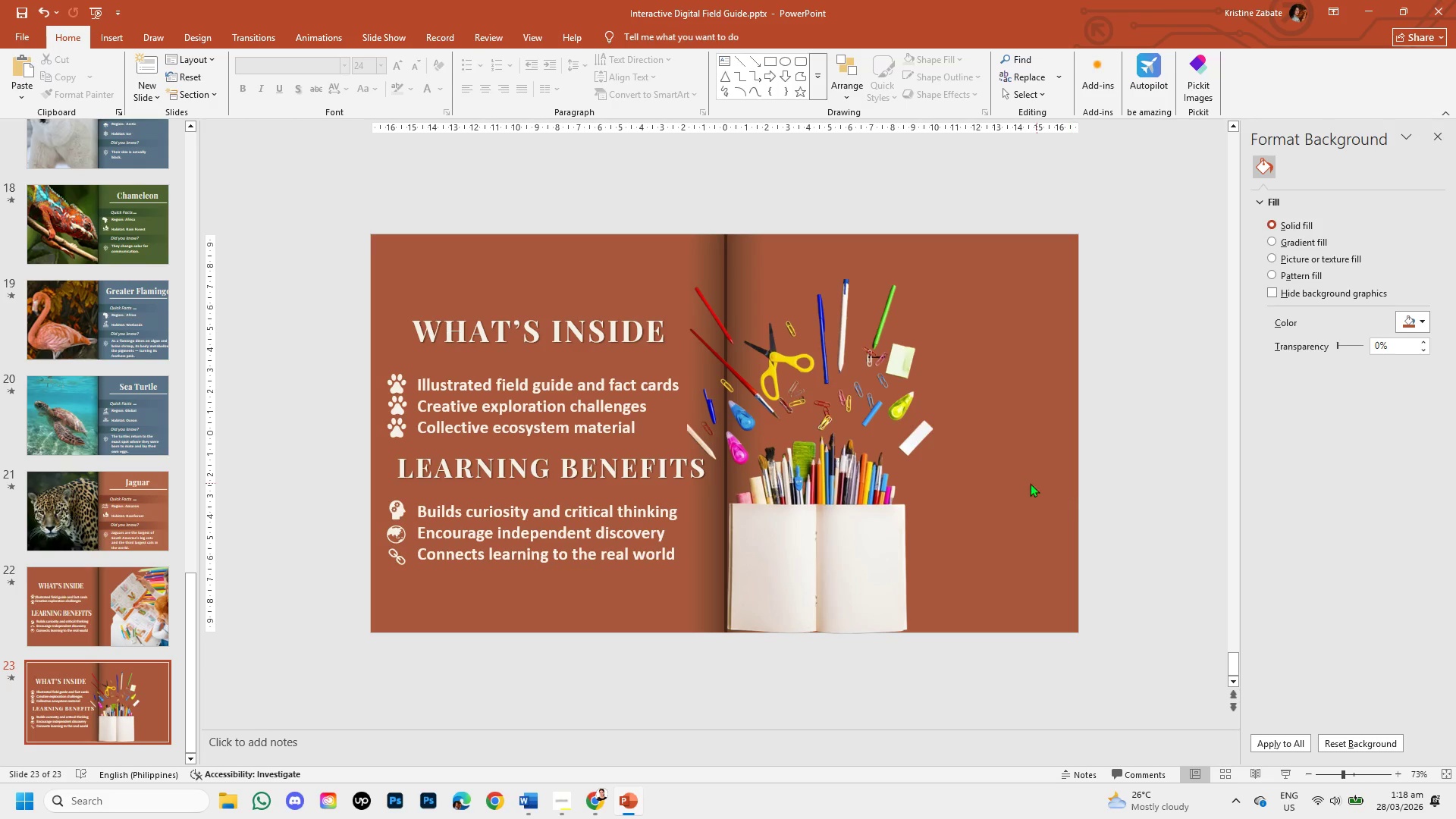 
left_click([873, 519])
 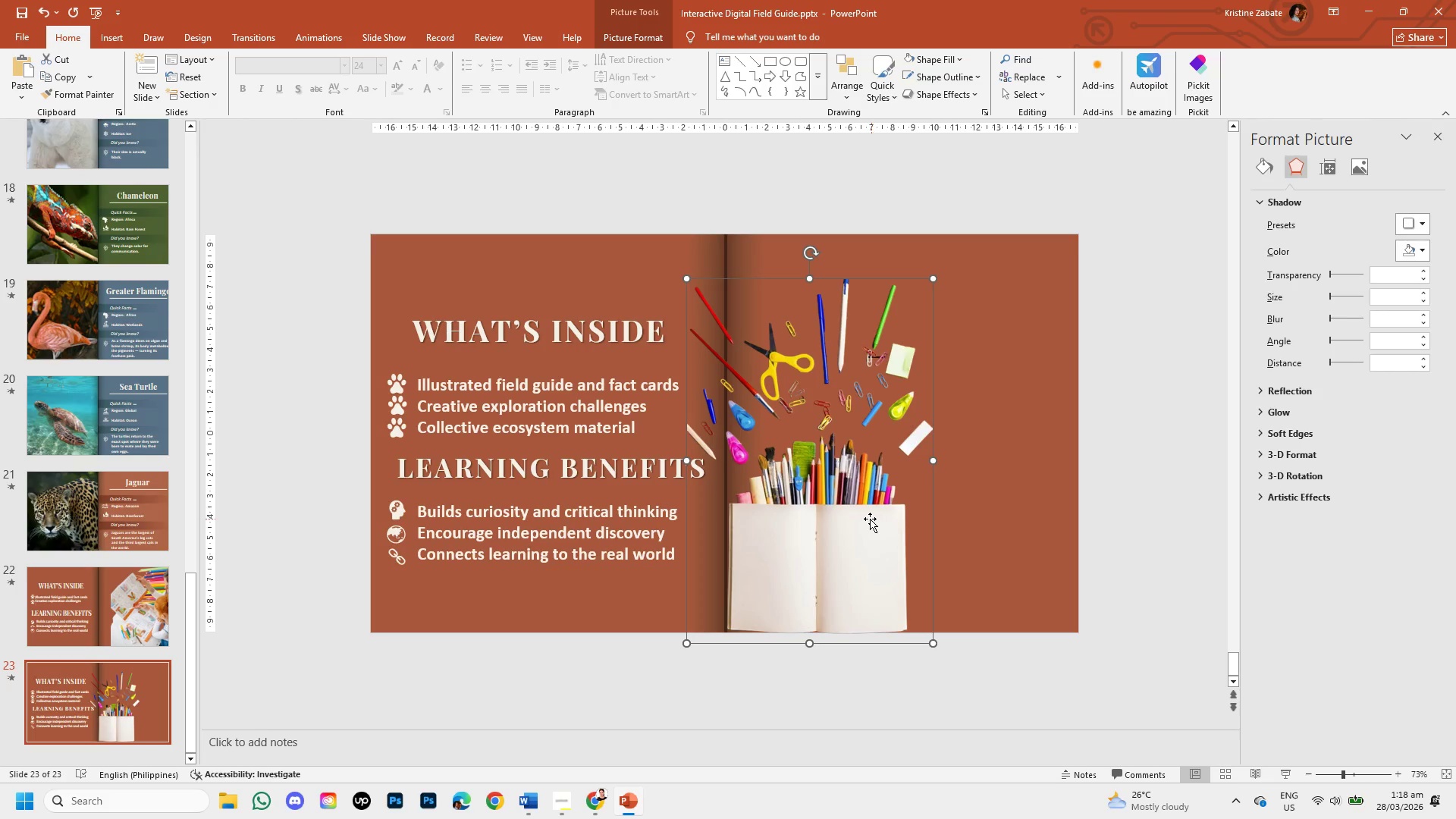 
left_click_drag(start_coordinate=[865, 519], to_coordinate=[861, 518])
 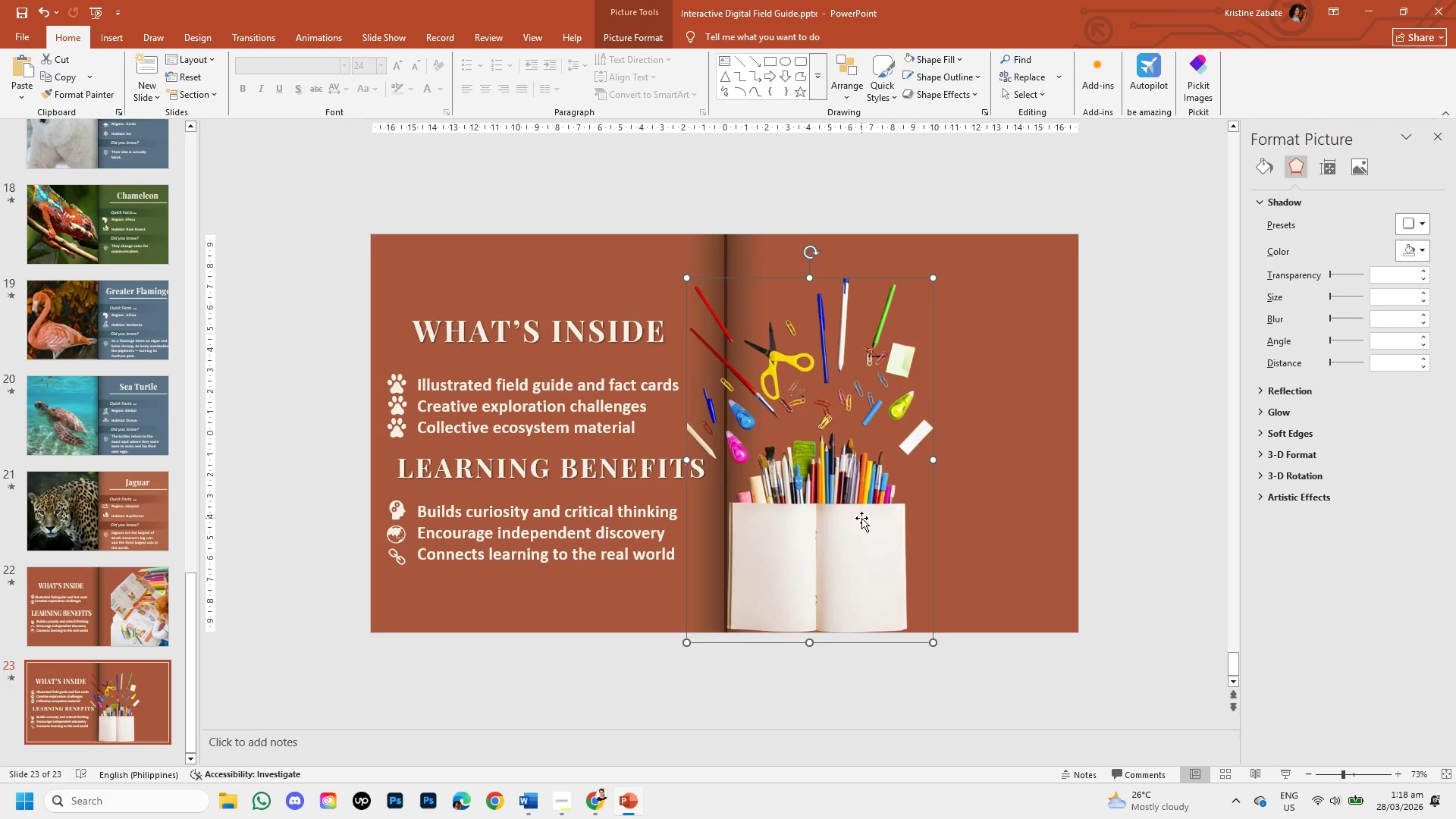 
key(ArrowDown)
 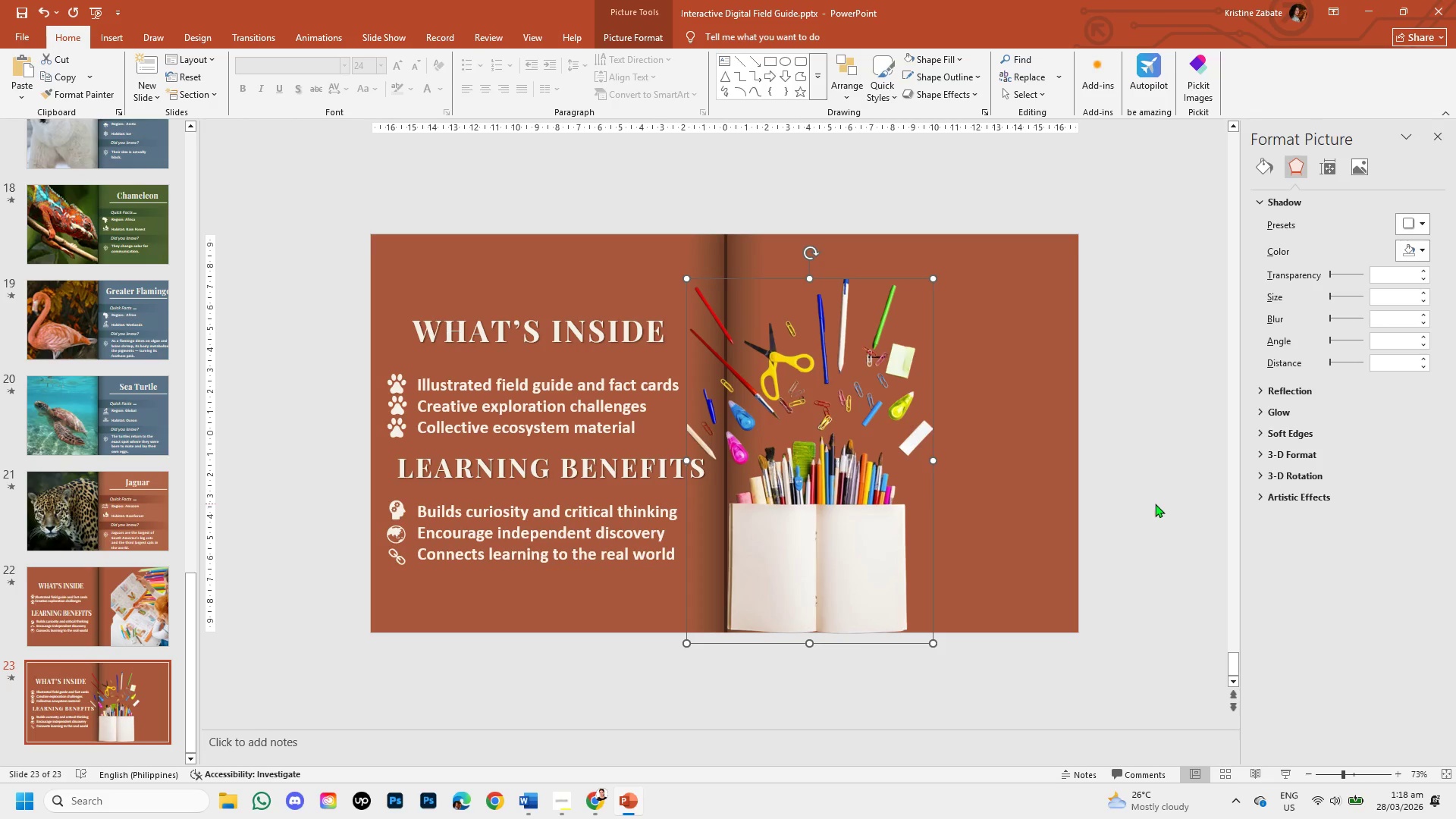 
left_click([1166, 490])
 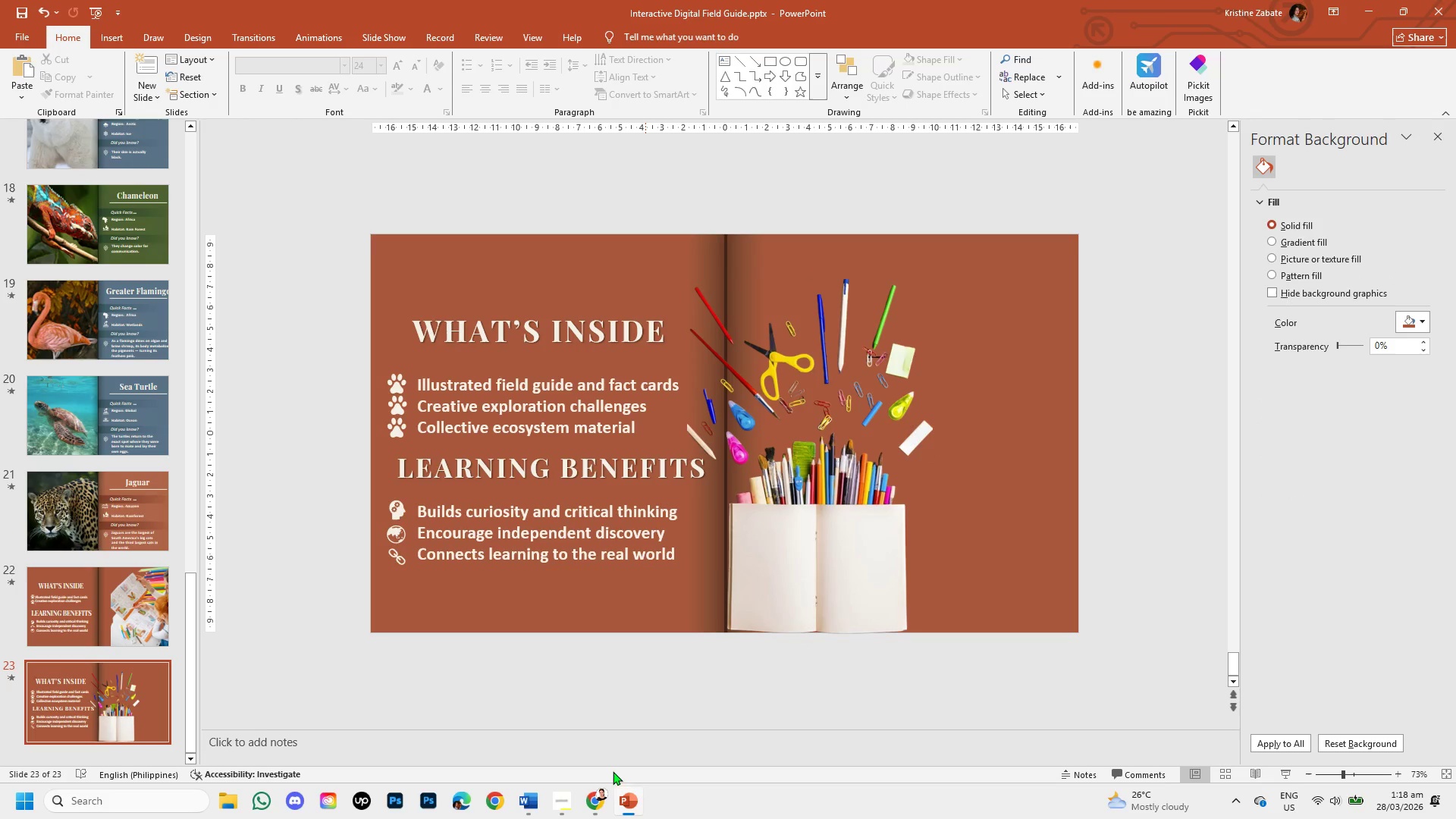 
left_click([585, 796])
 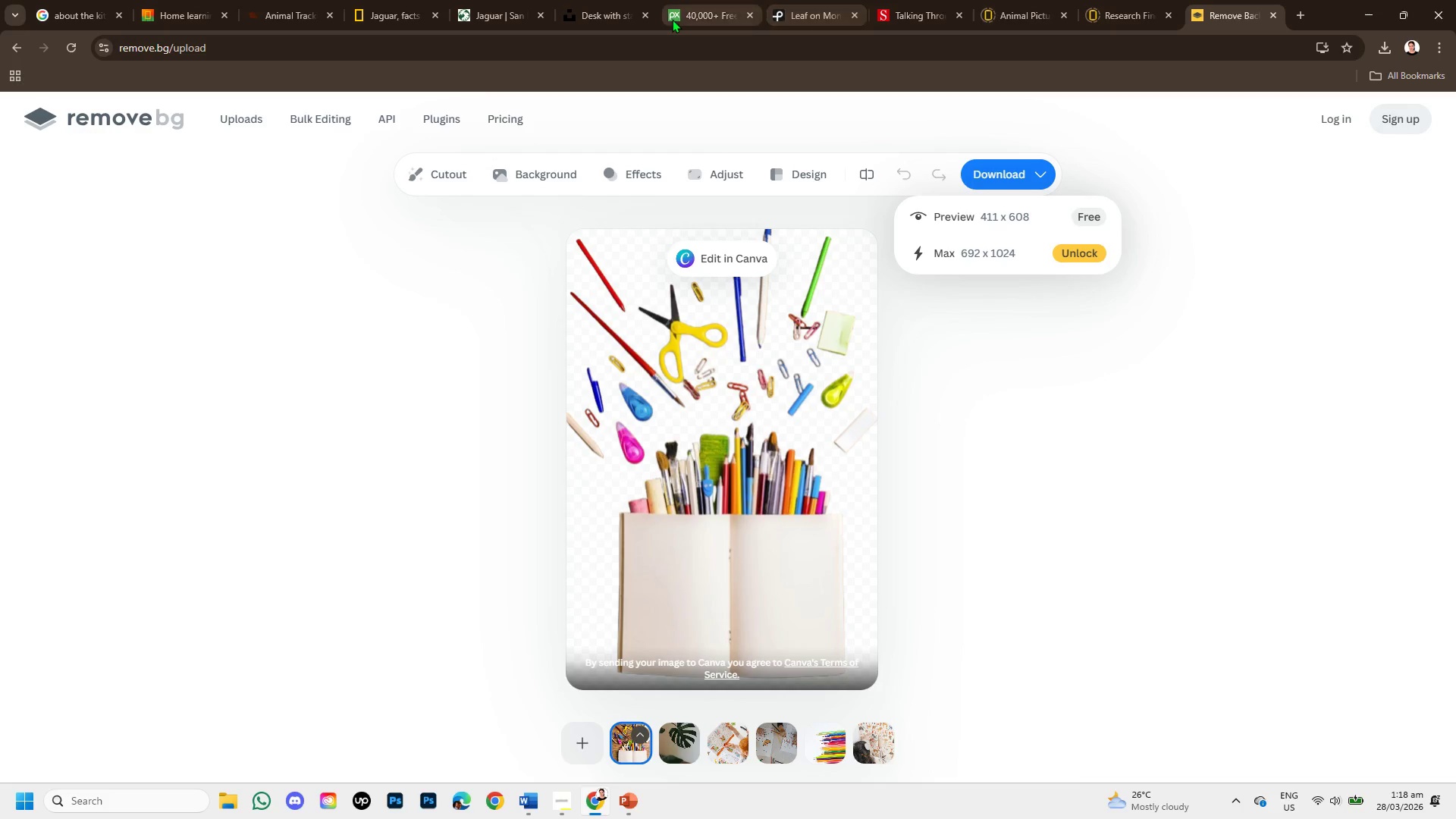 
left_click([780, 4])
 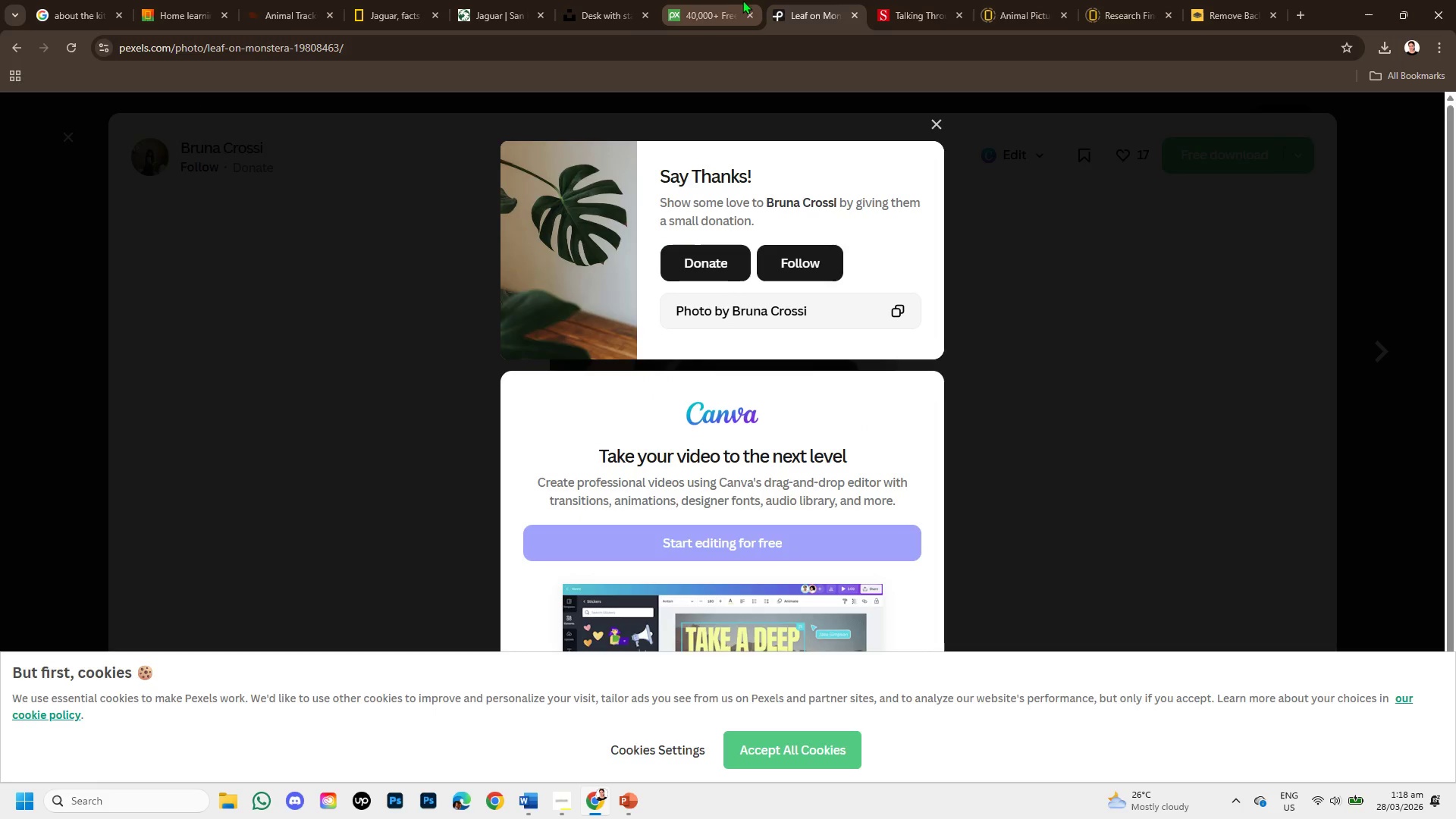 
left_click([731, 0])
 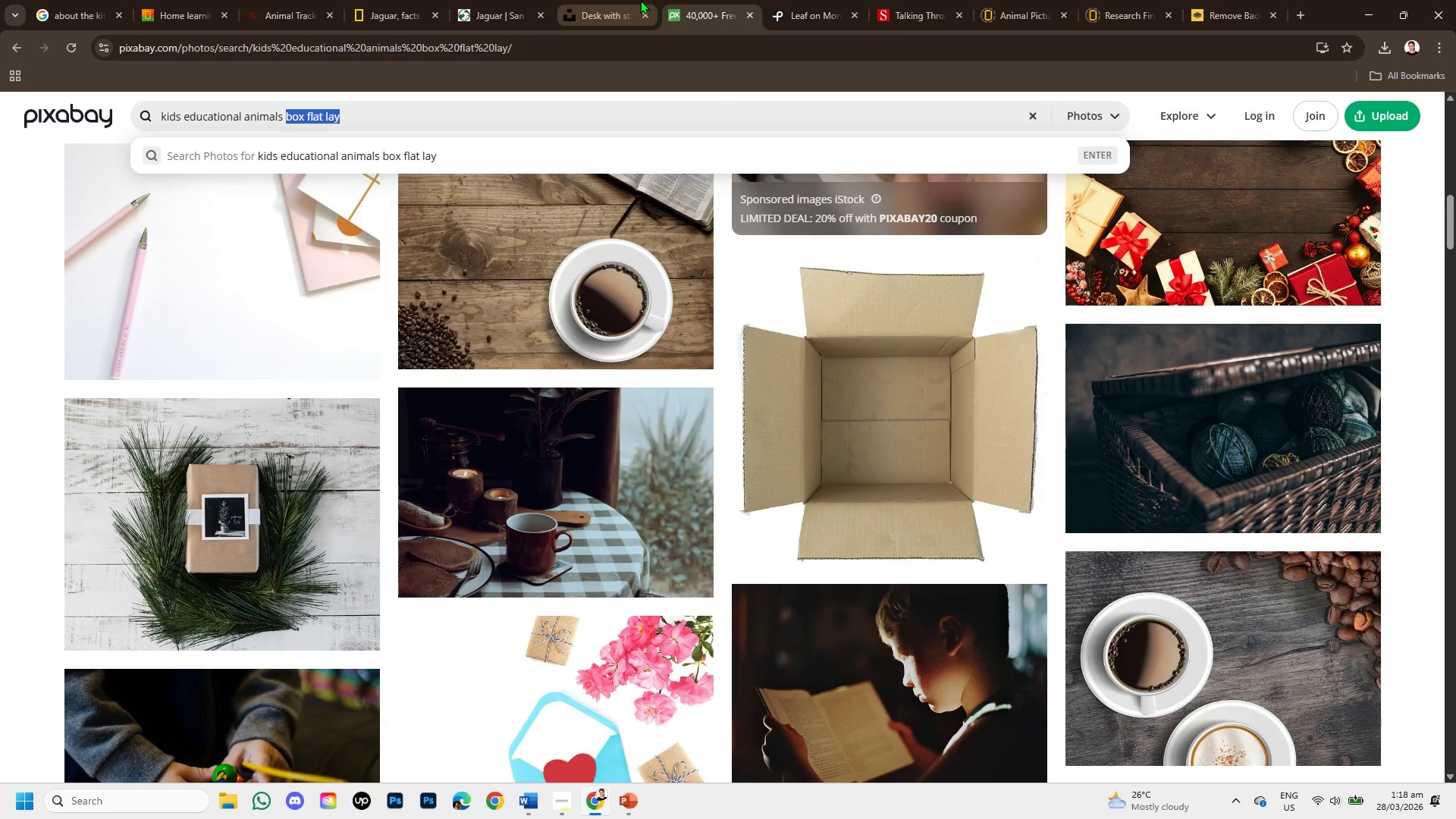 
left_click([619, 0])
 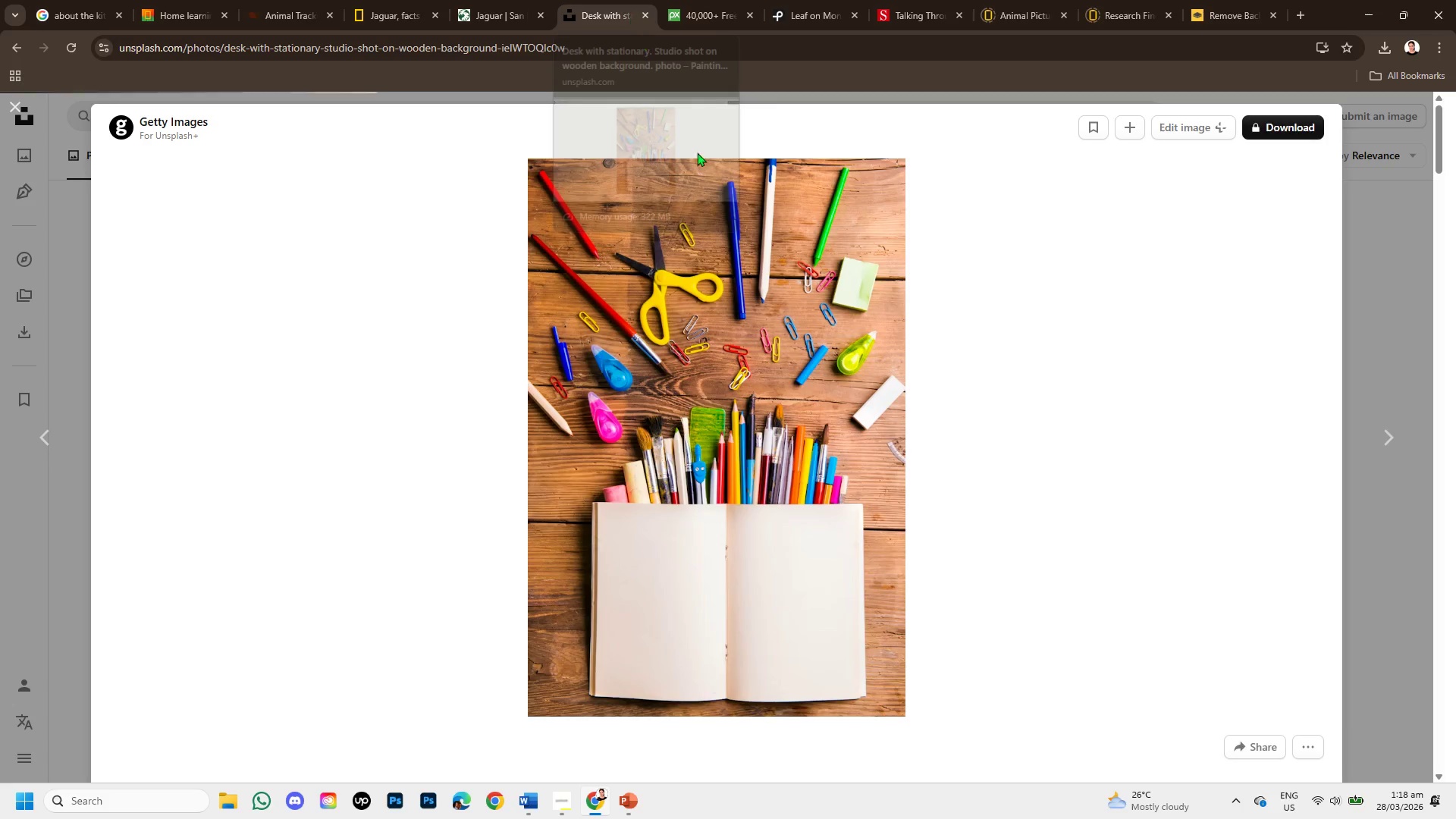 
scroll: coordinate [808, 363], scroll_direction: down, amount: 4.0
 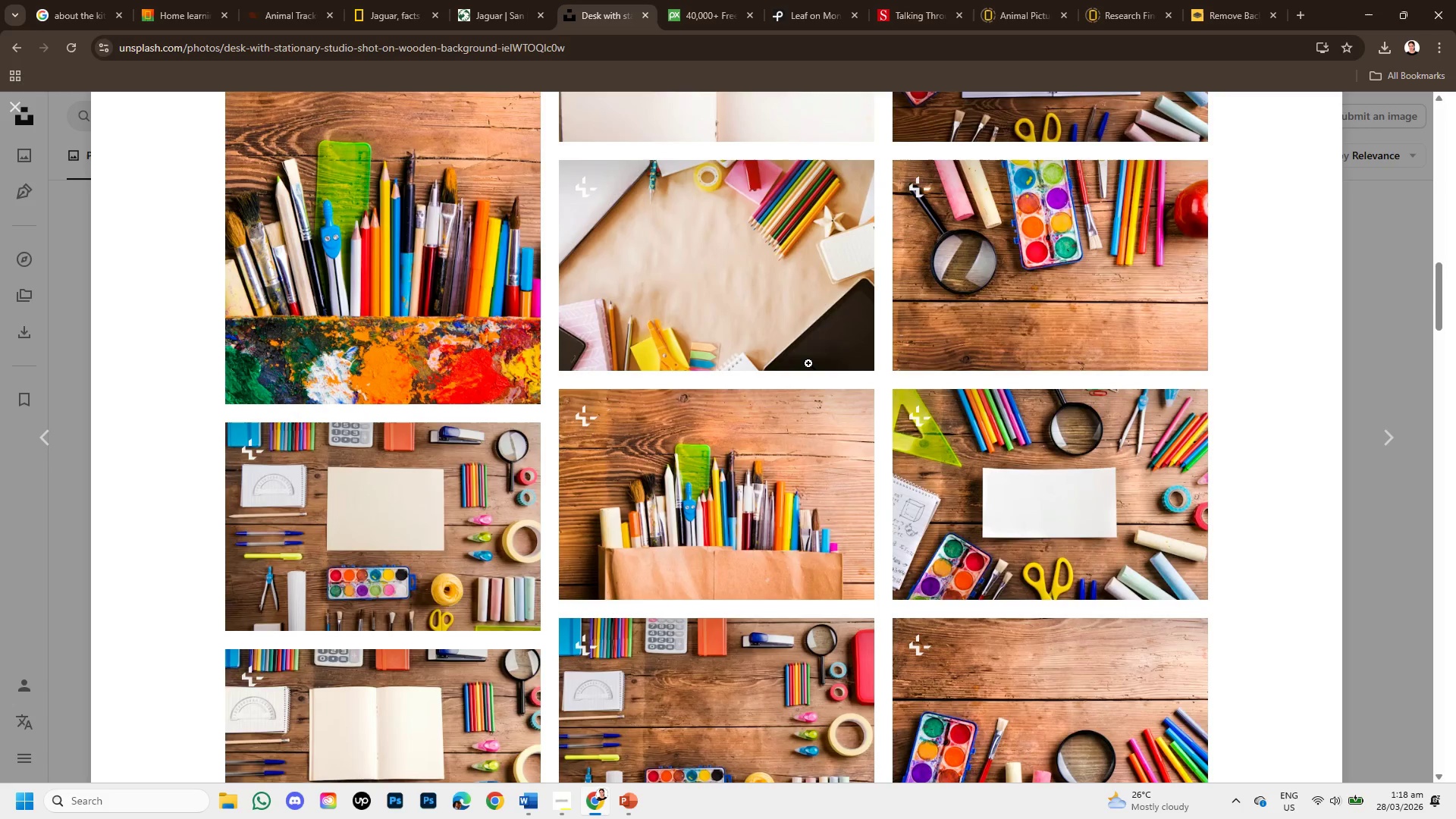 
scroll: coordinate [808, 363], scroll_direction: up, amount: 3.0
 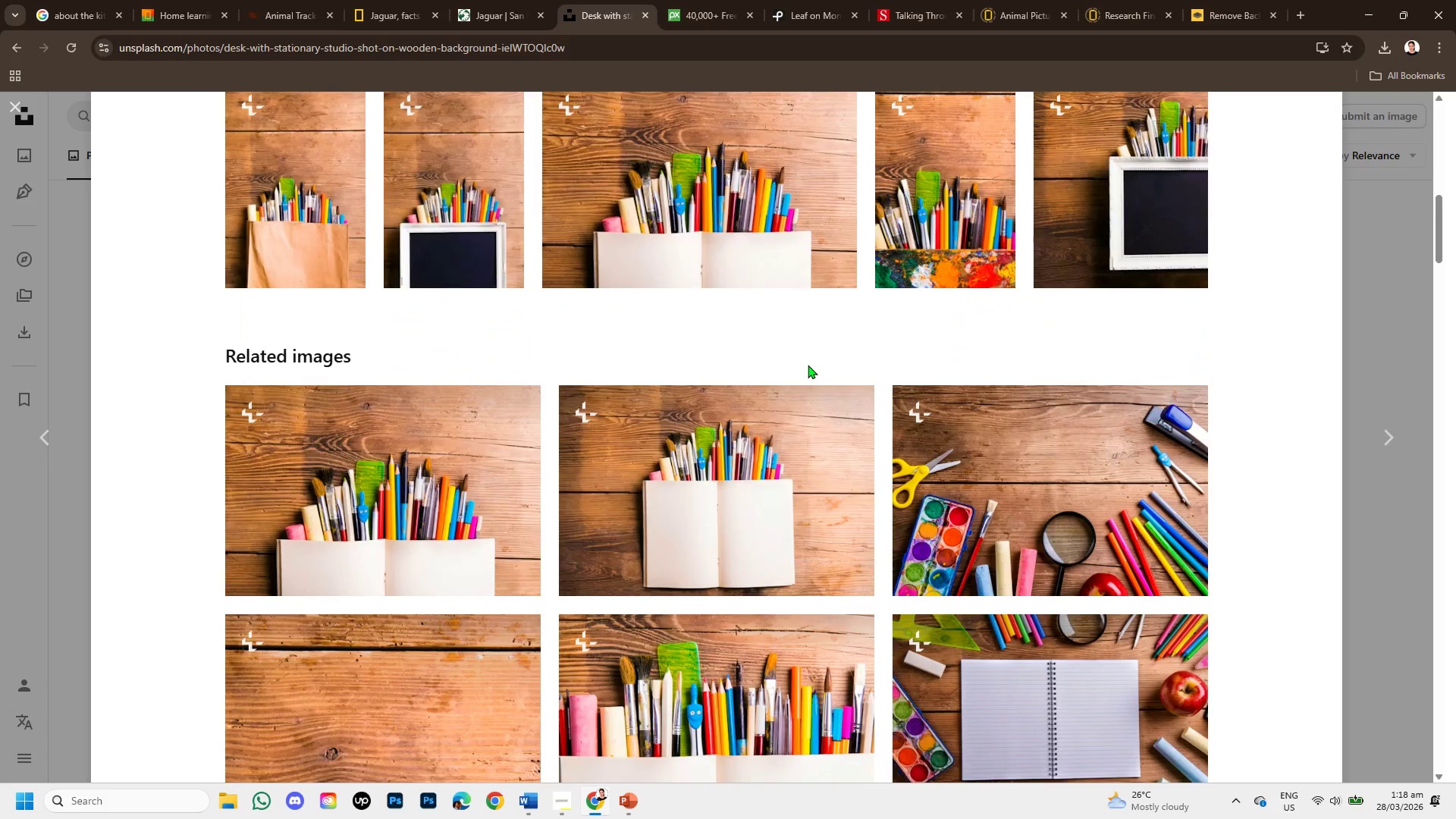 
scroll: coordinate [801, 378], scroll_direction: down, amount: 5.0
 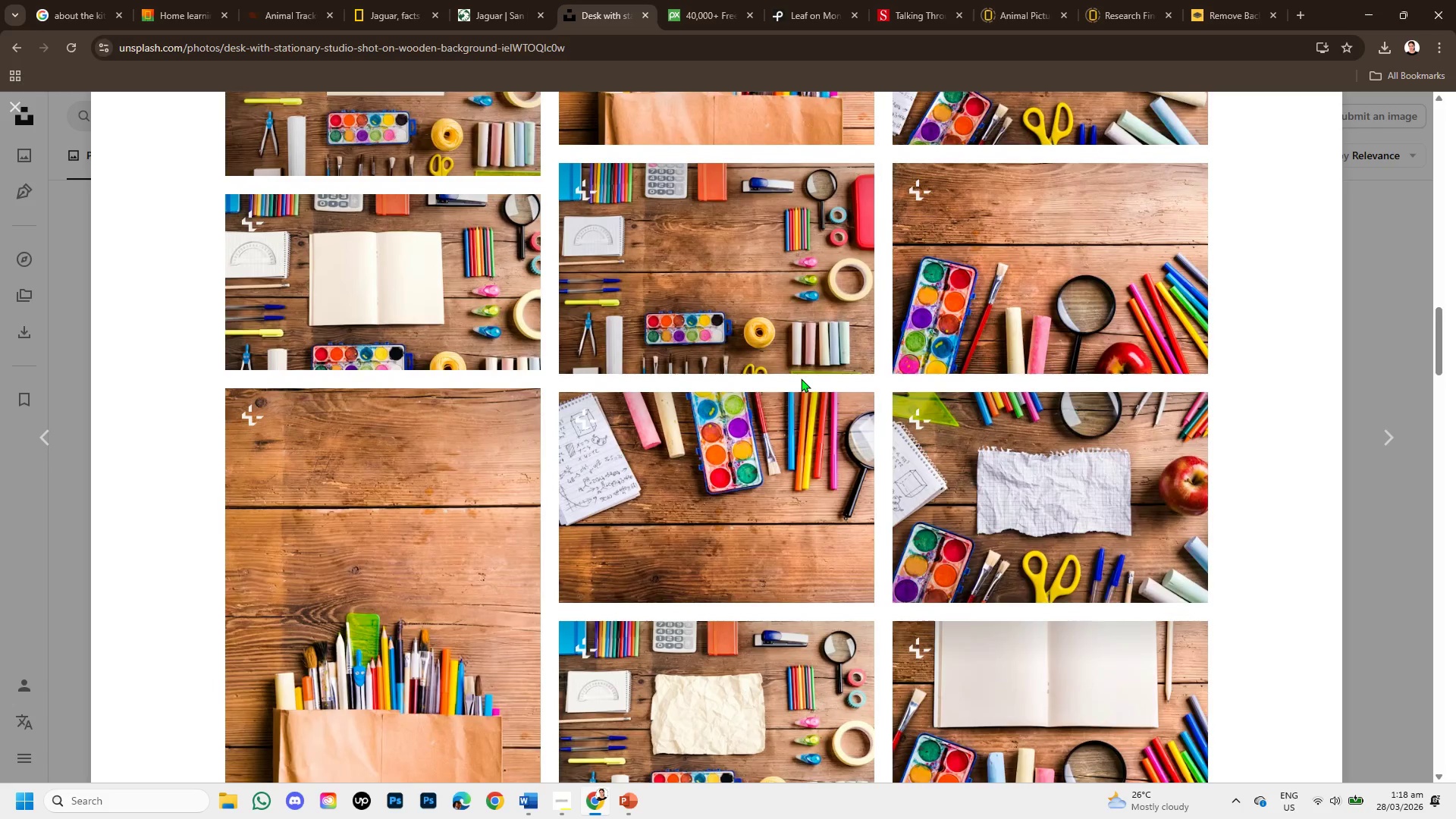 
scroll: coordinate [801, 378], scroll_direction: up, amount: 9.0
 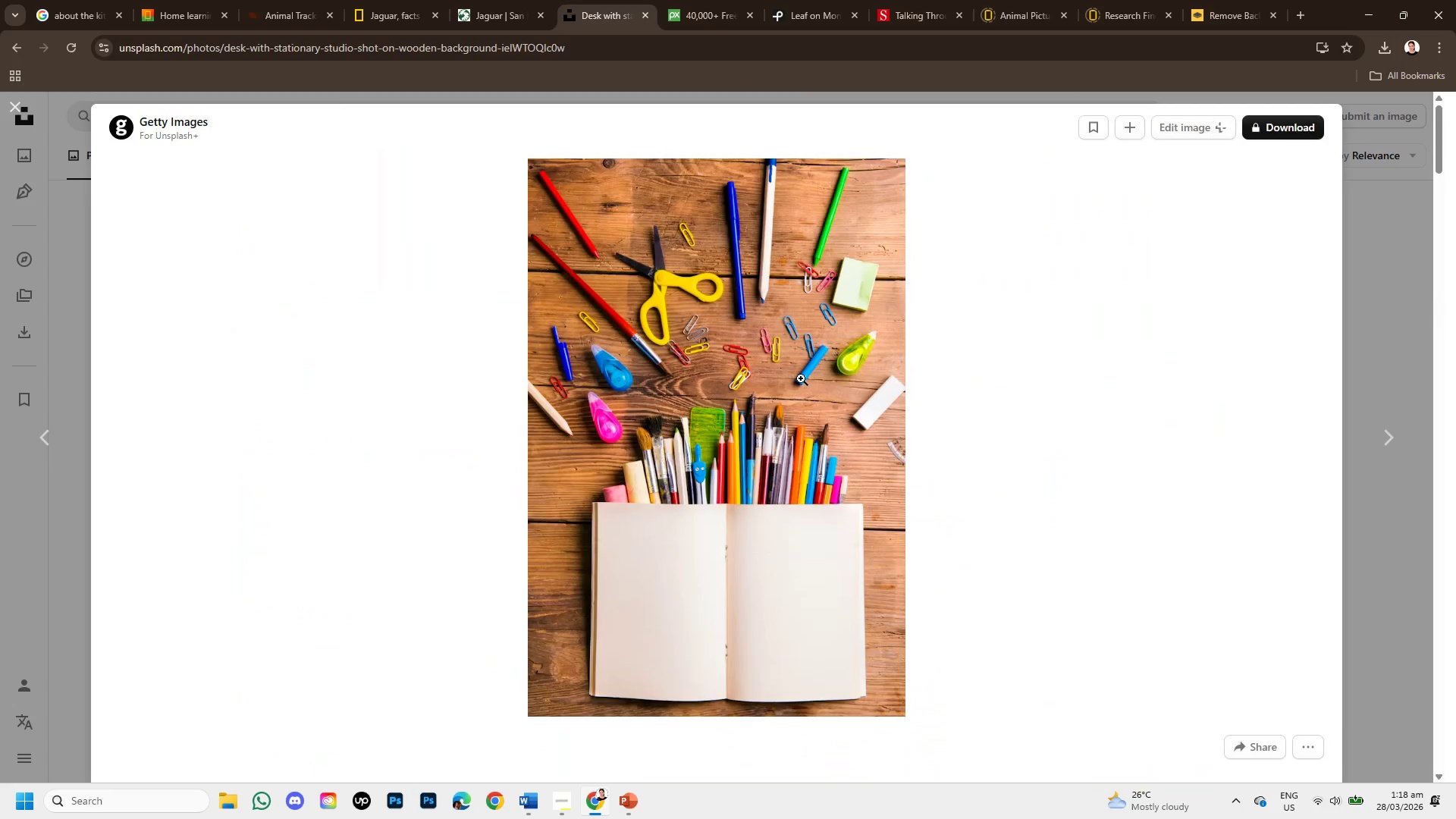 
left_click([9, 103])
 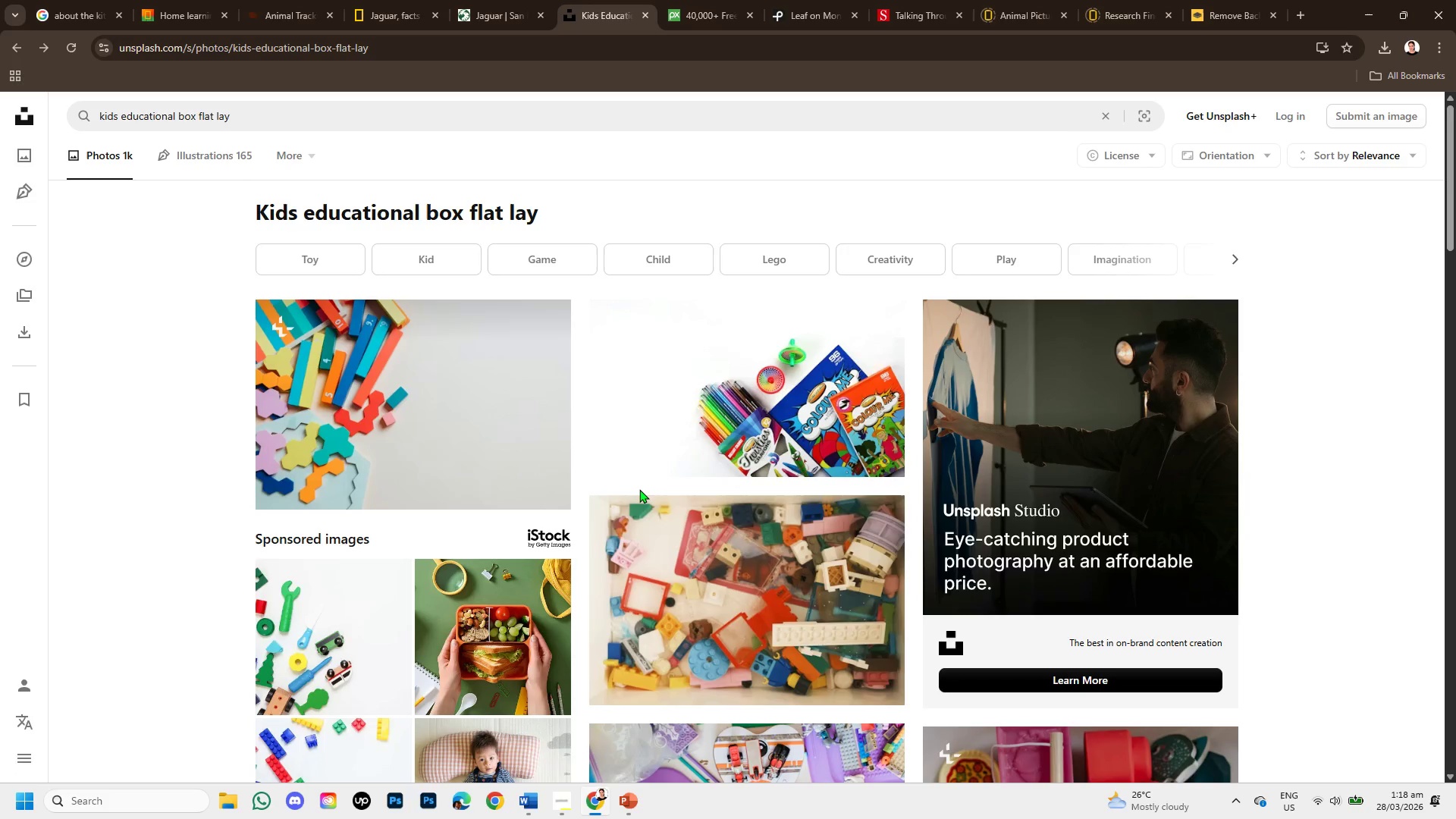 
scroll: coordinate [639, 483], scroll_direction: down, amount: 5.0
 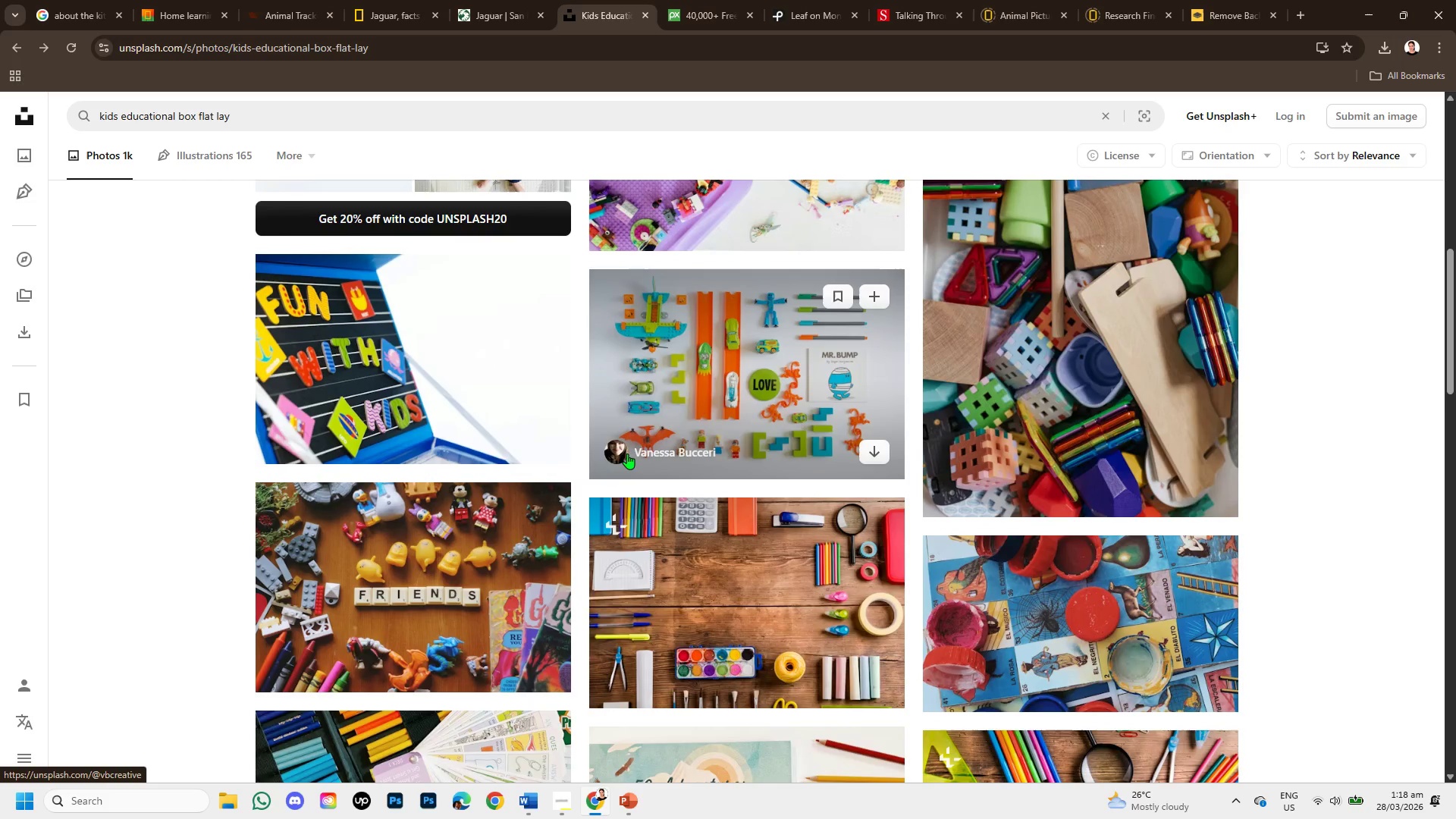 
scroll: coordinate [627, 453], scroll_direction: up, amount: 5.0
 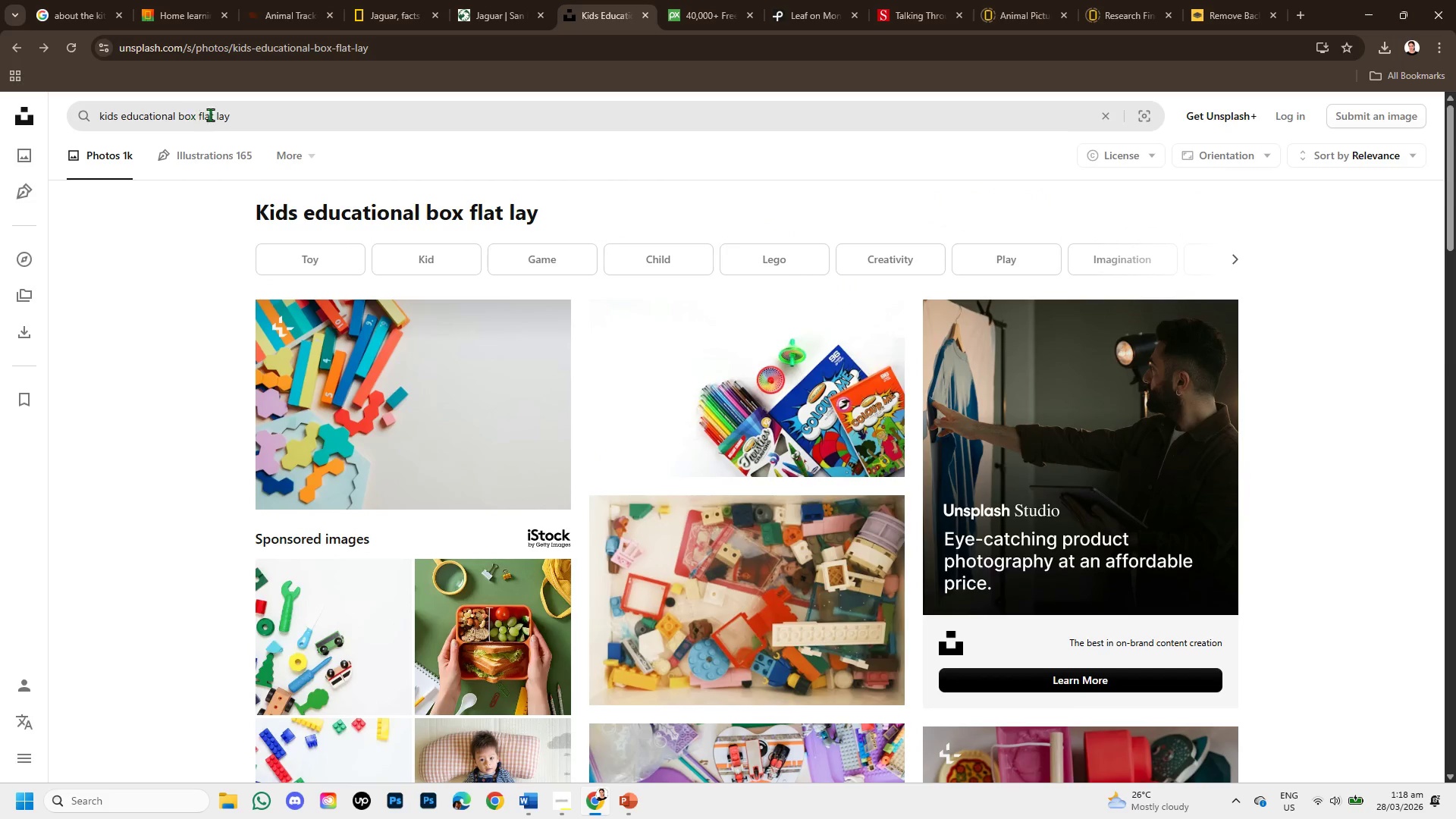 
left_click_drag(start_coordinate=[232, 116], to_coordinate=[178, 118])
 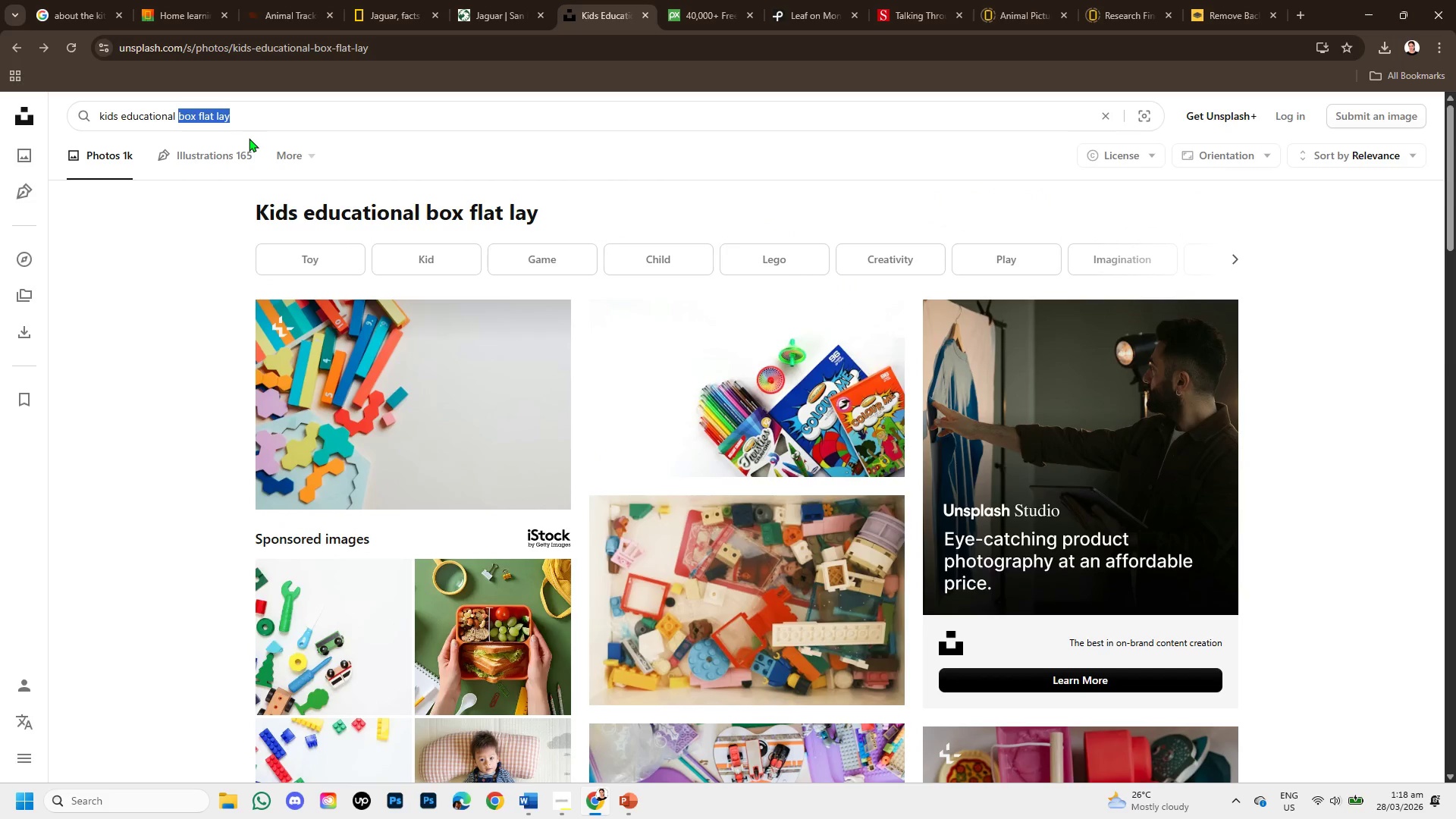 
key(Backspace)
type(homeschool)
 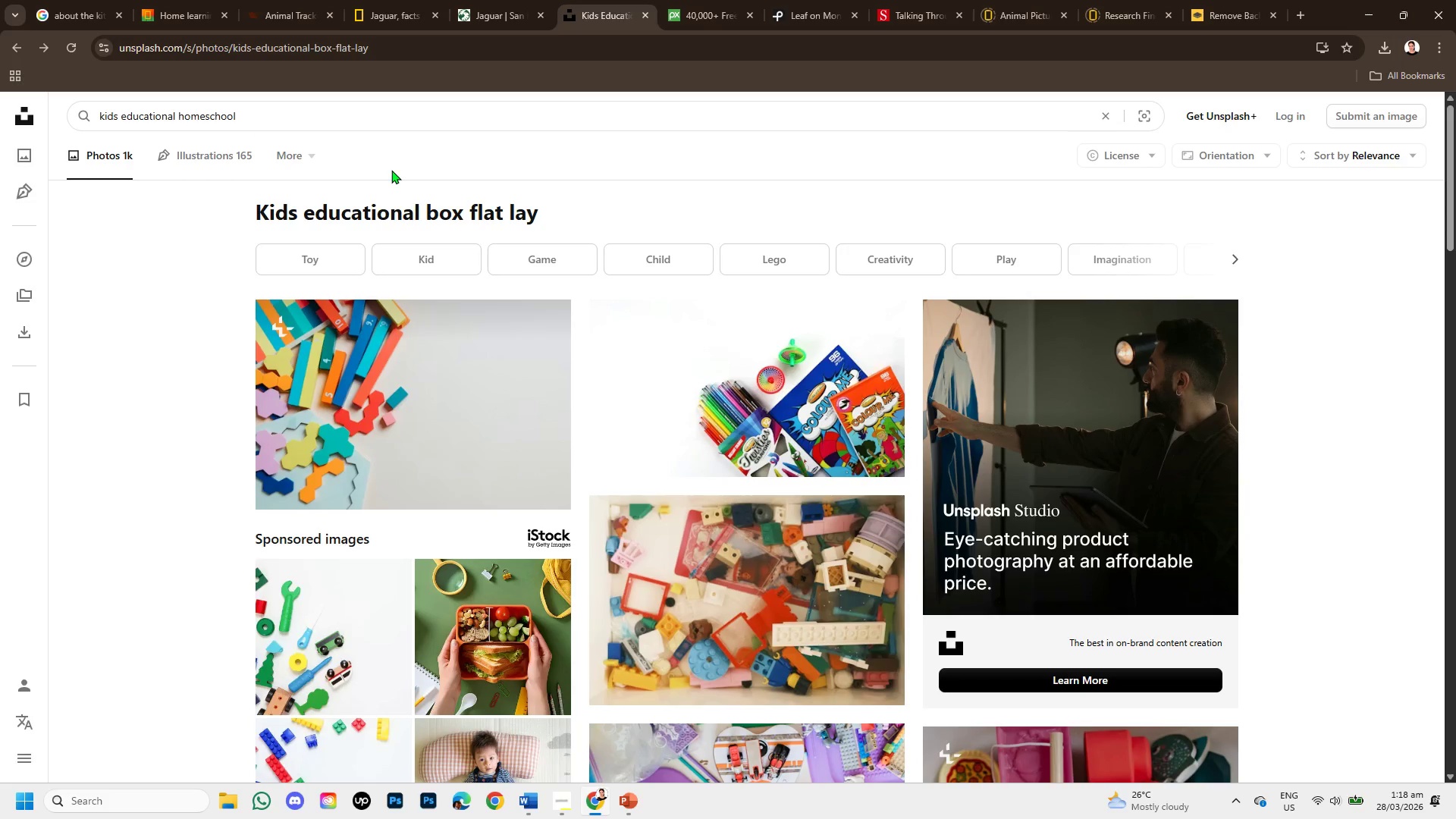 
key(Enter)
 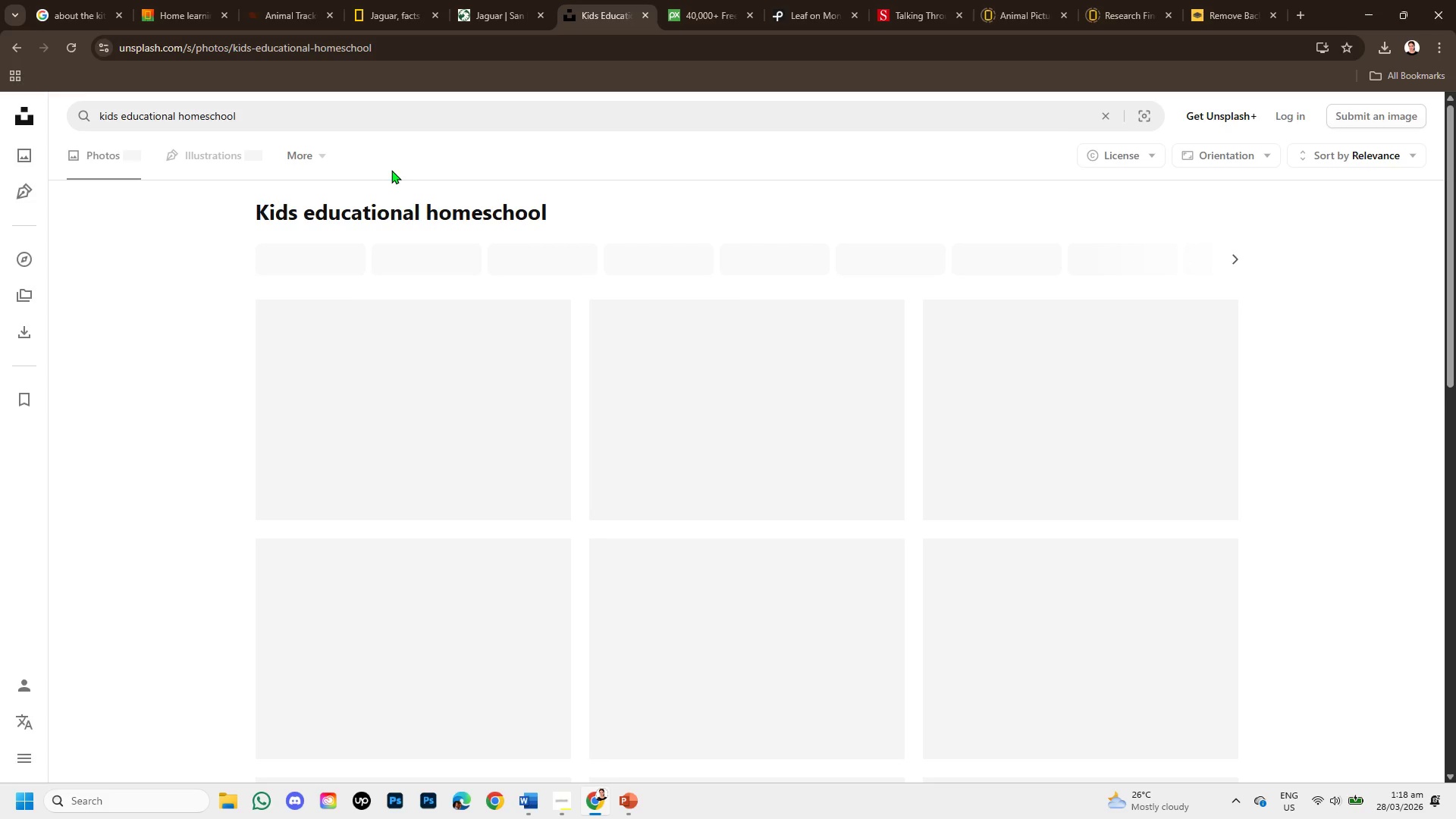 
mouse_move([409, 188])
 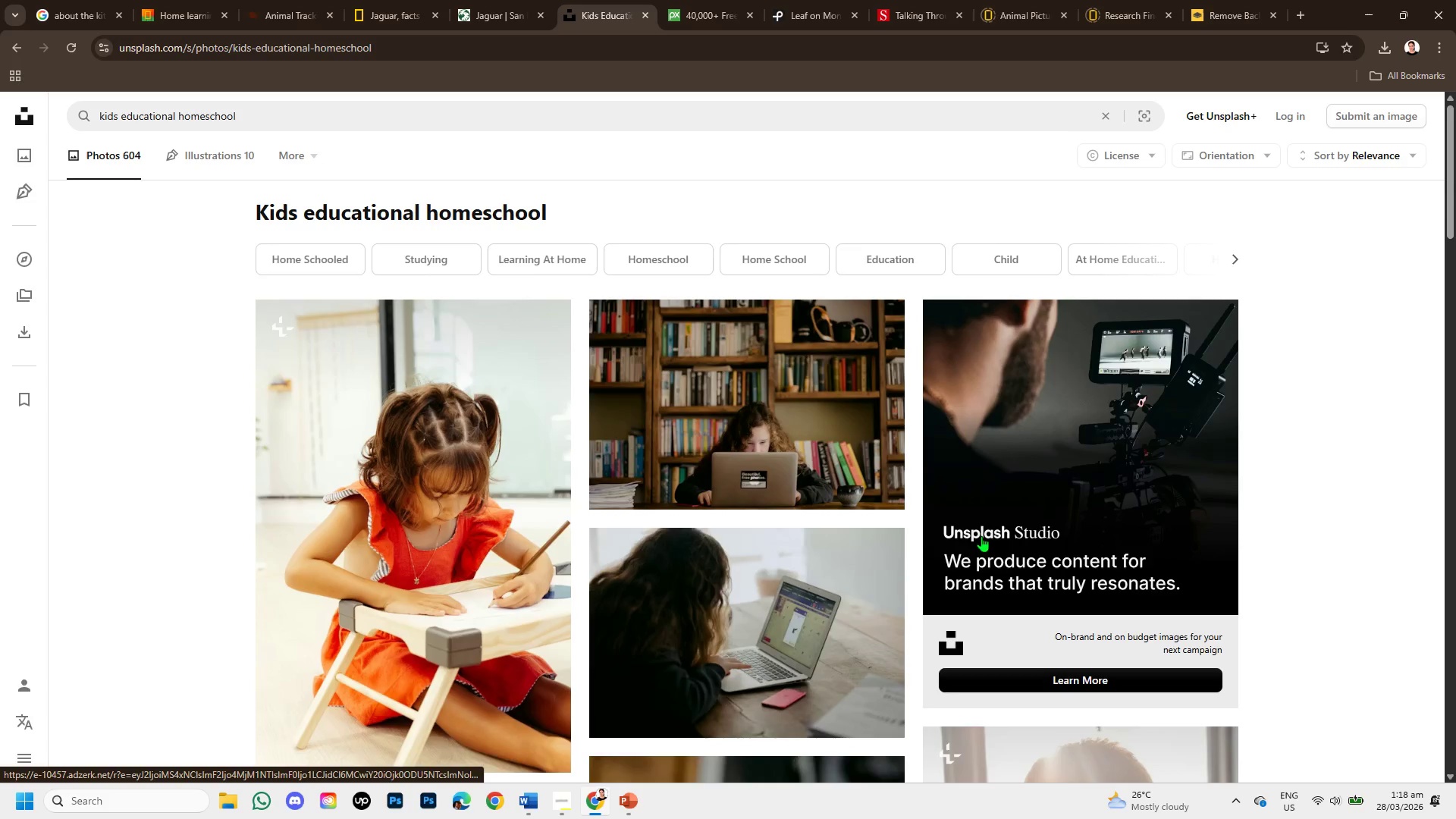 
scroll: coordinate [908, 527], scroll_direction: down, amount: 9.0
 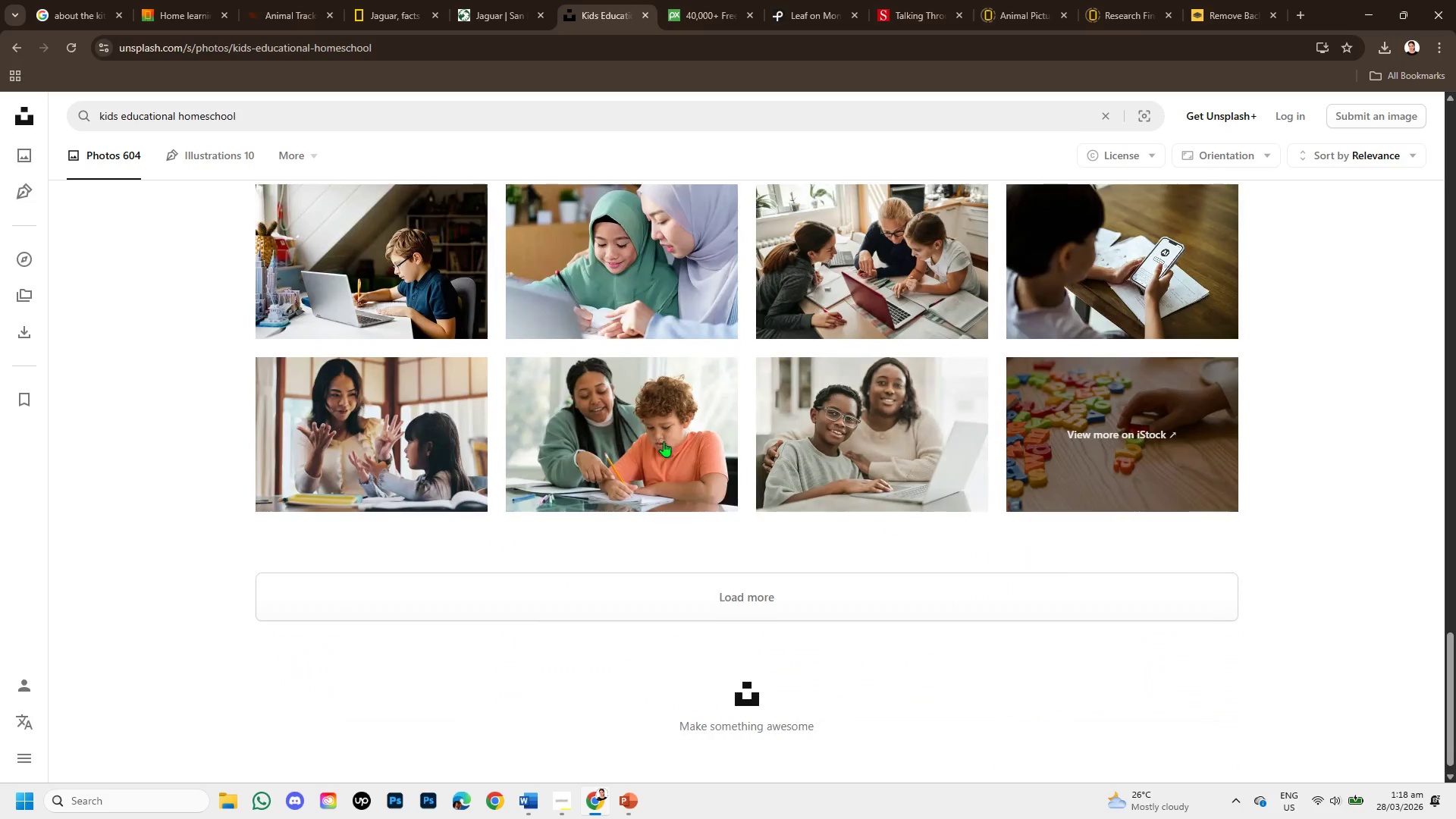 
scroll: coordinate [595, 392], scroll_direction: up, amount: 10.0
 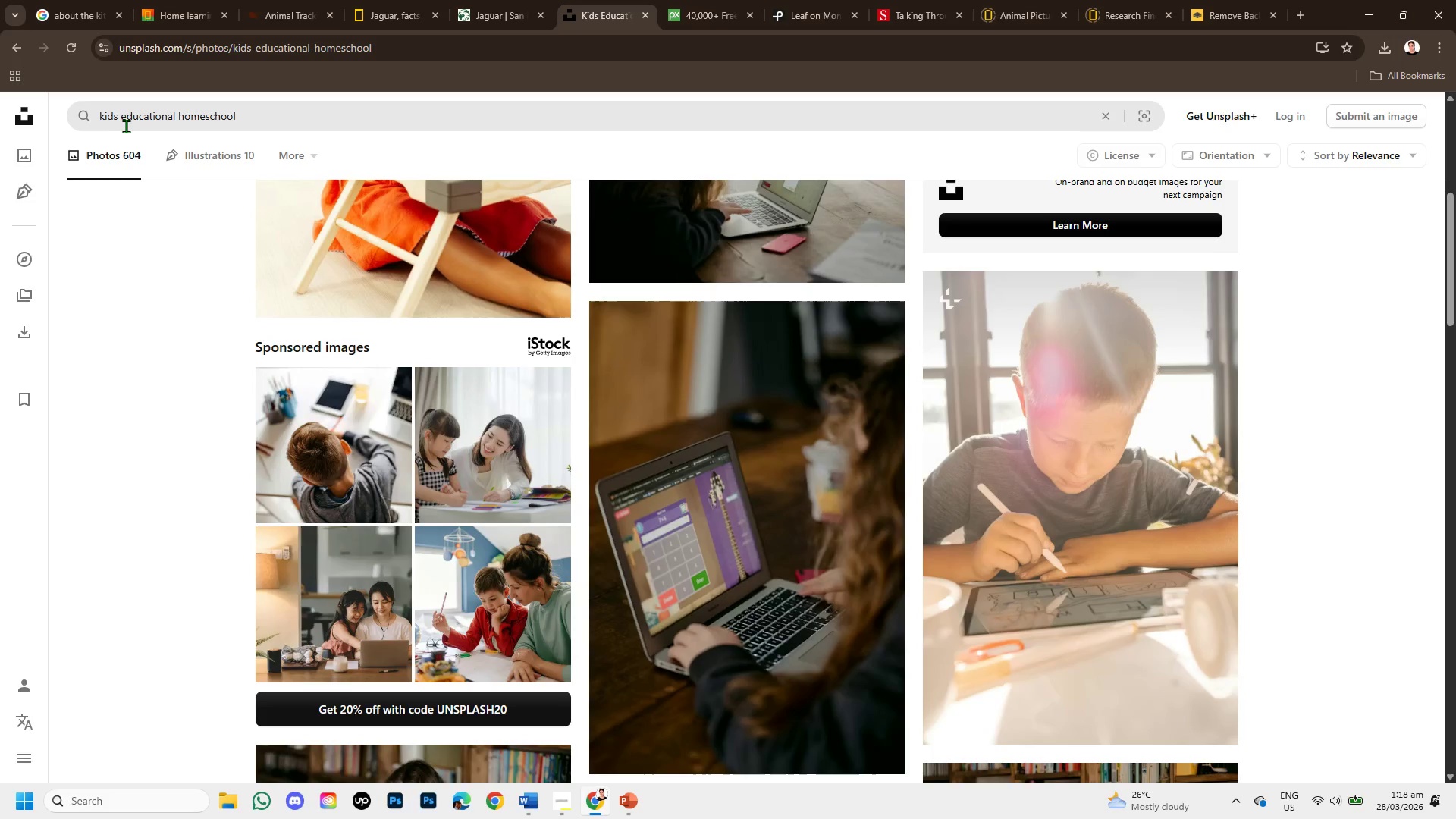 
left_click_drag(start_coordinate=[118, 117], to_coordinate=[70, 120])
 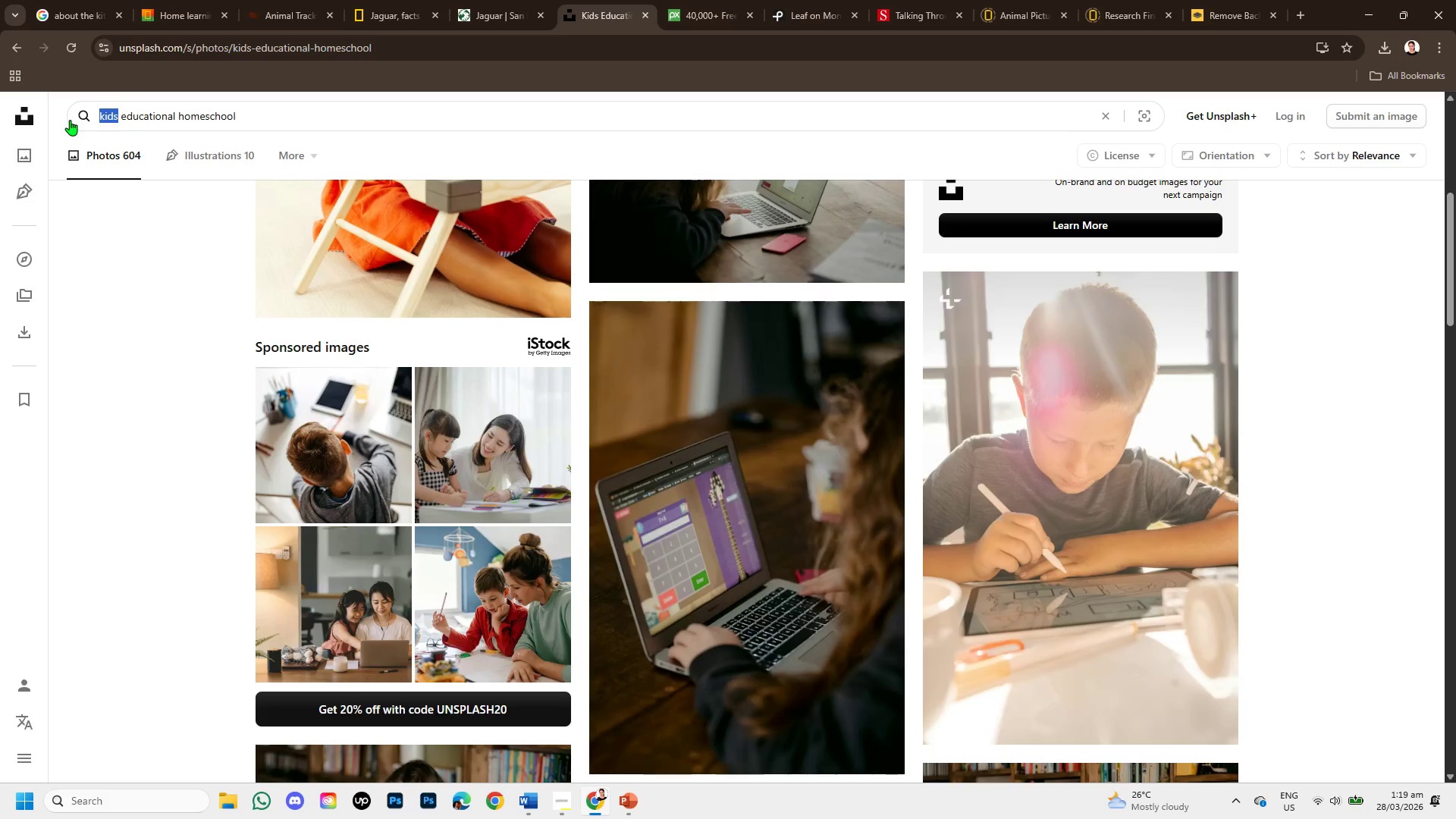 
key(Backspace)
type(kis)
key(Backspace)
 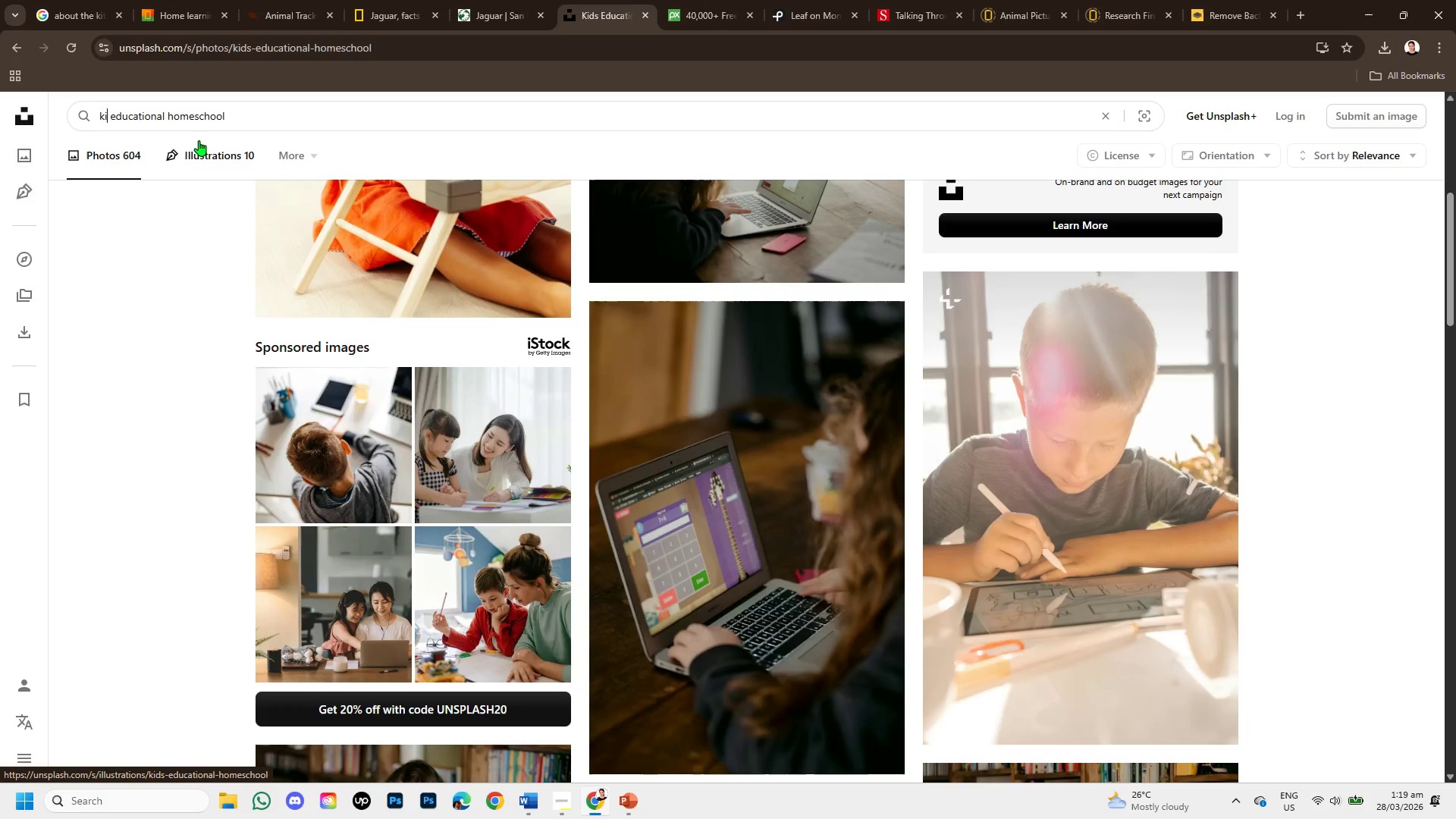 
type(ds table)
 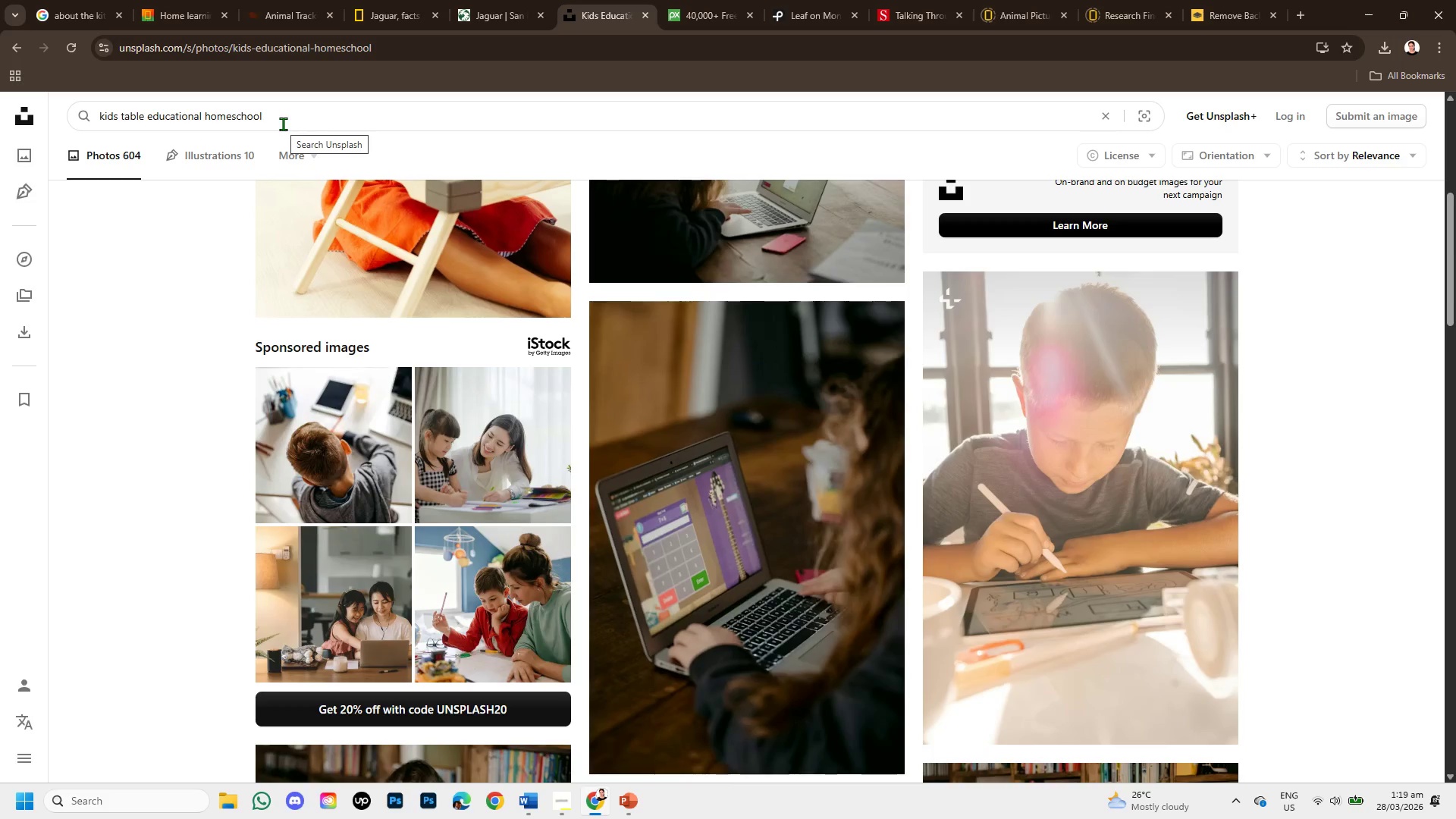 
key(Enter)
 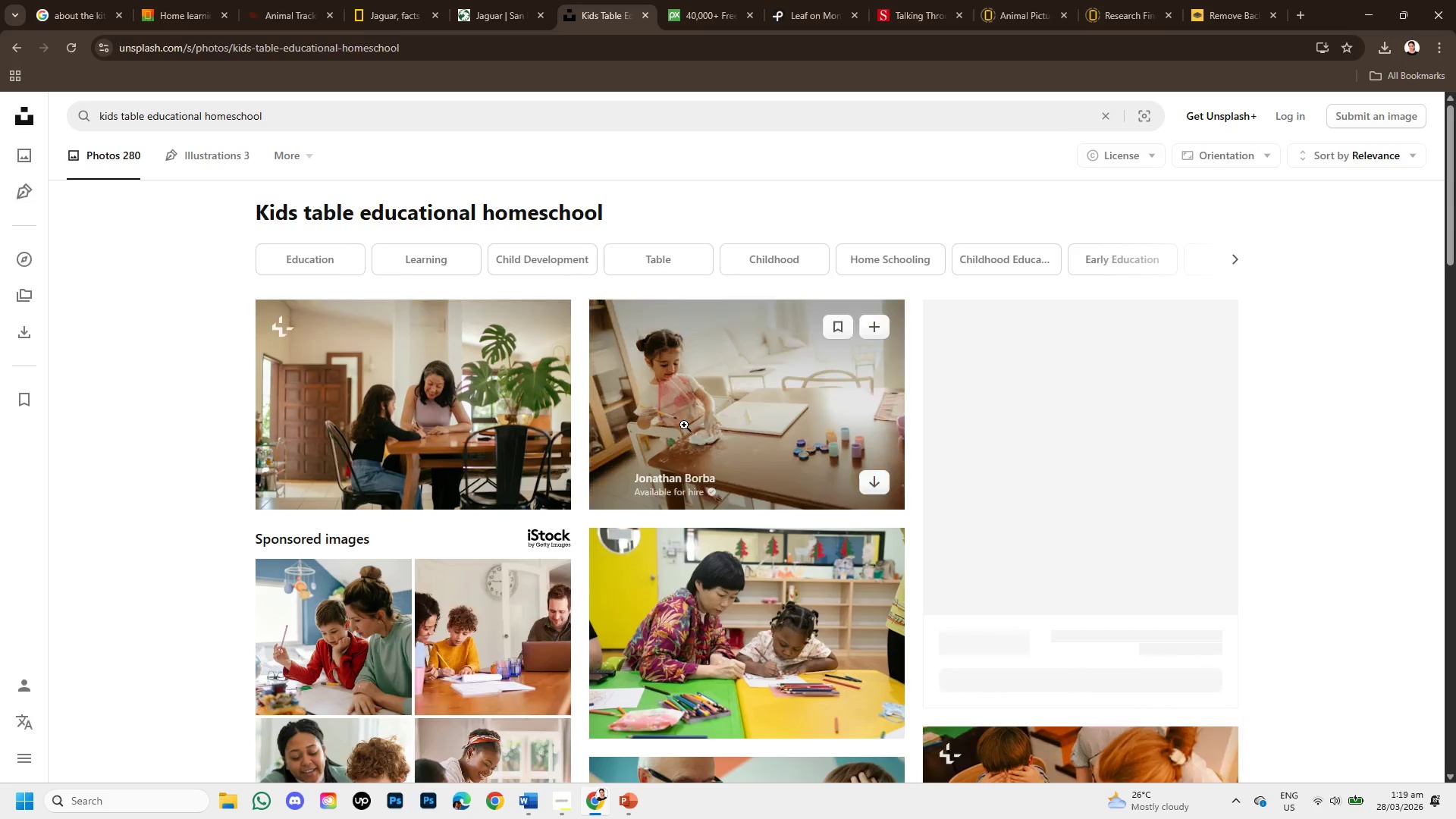 
scroll: coordinate [720, 453], scroll_direction: down, amount: 7.0
 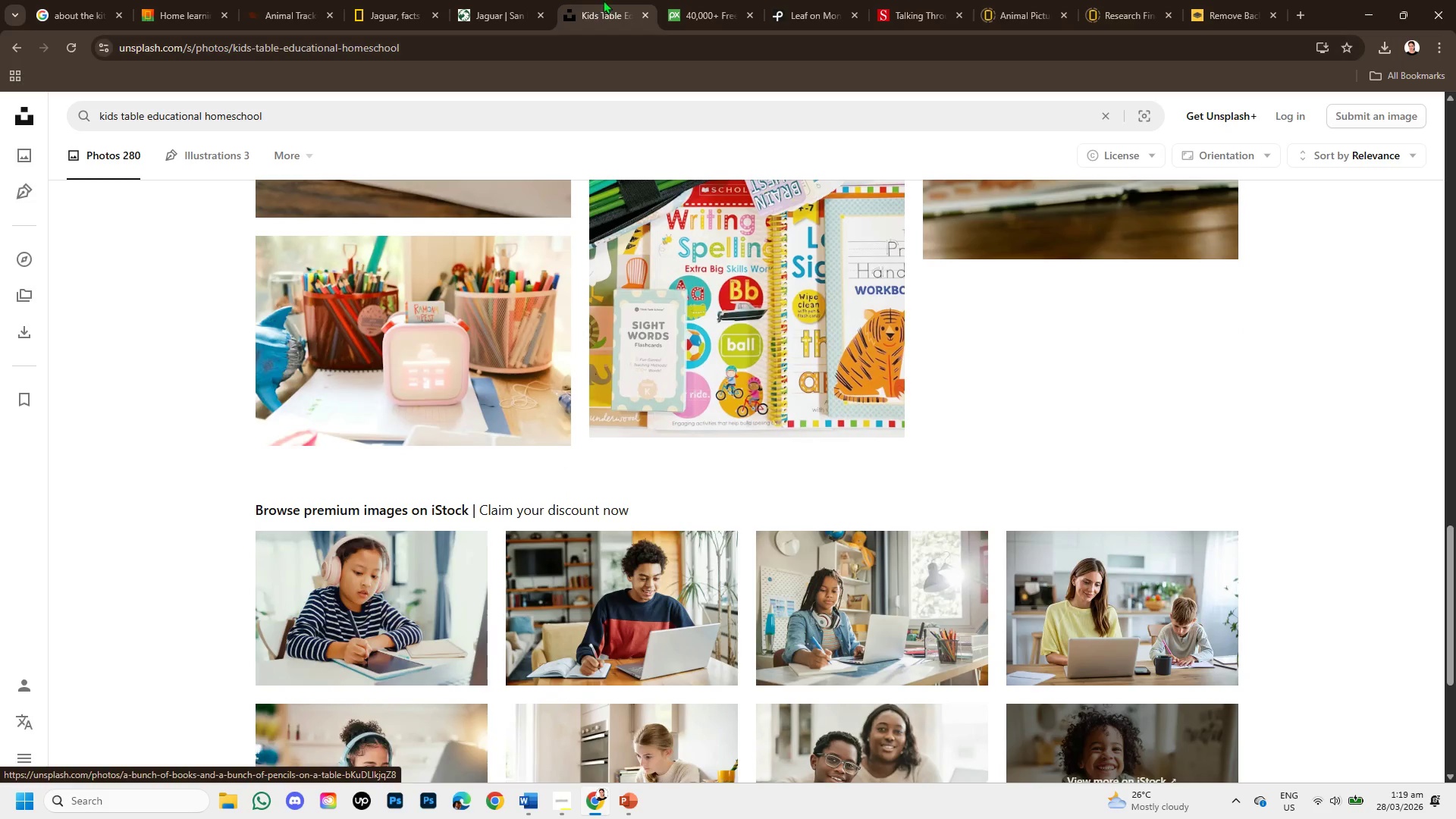 
left_click([702, 0])
 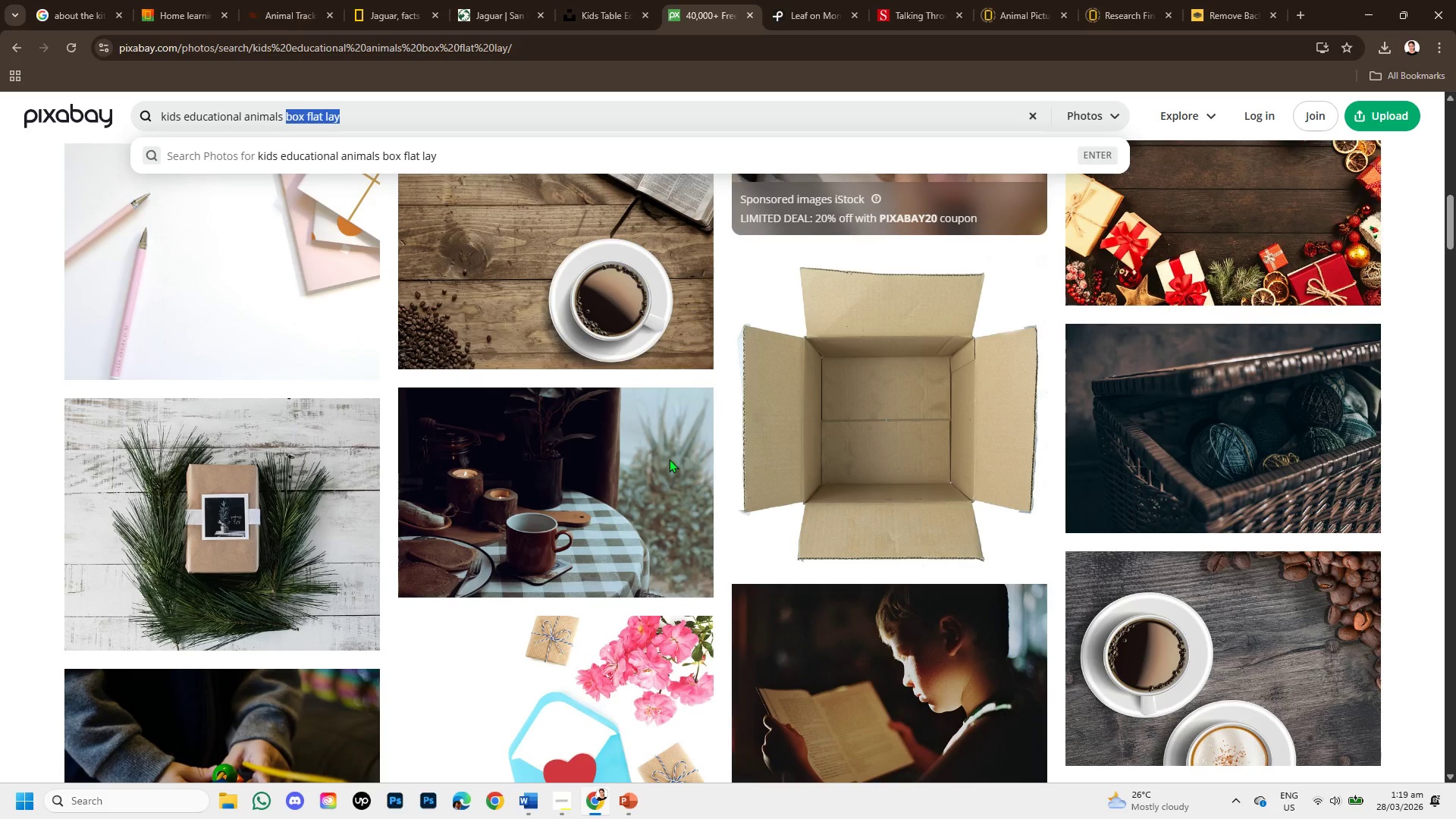 
scroll: coordinate [669, 486], scroll_direction: down, amount: 2.0
 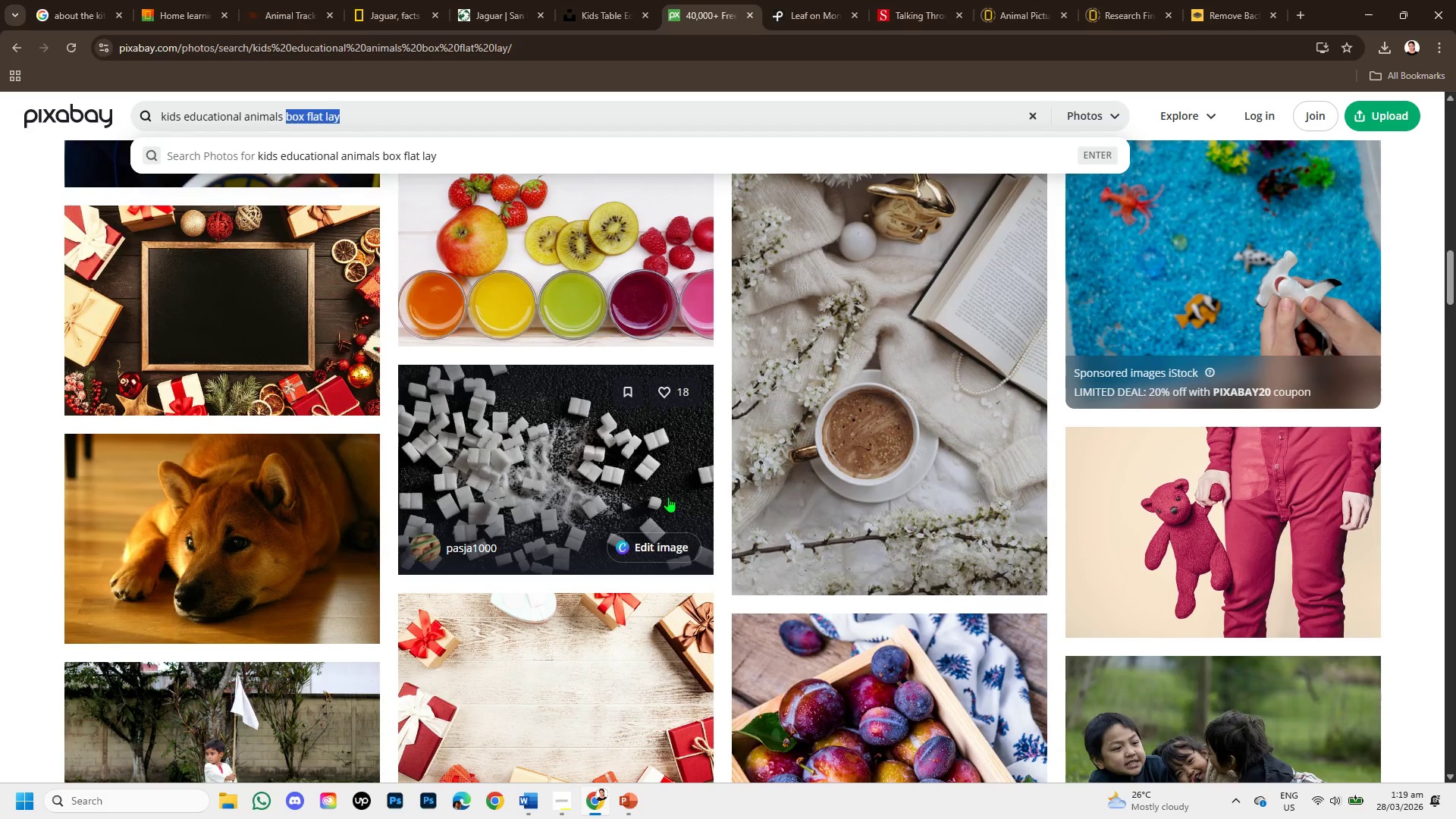 
scroll: coordinate [656, 469], scroll_direction: up, amount: 10.0
 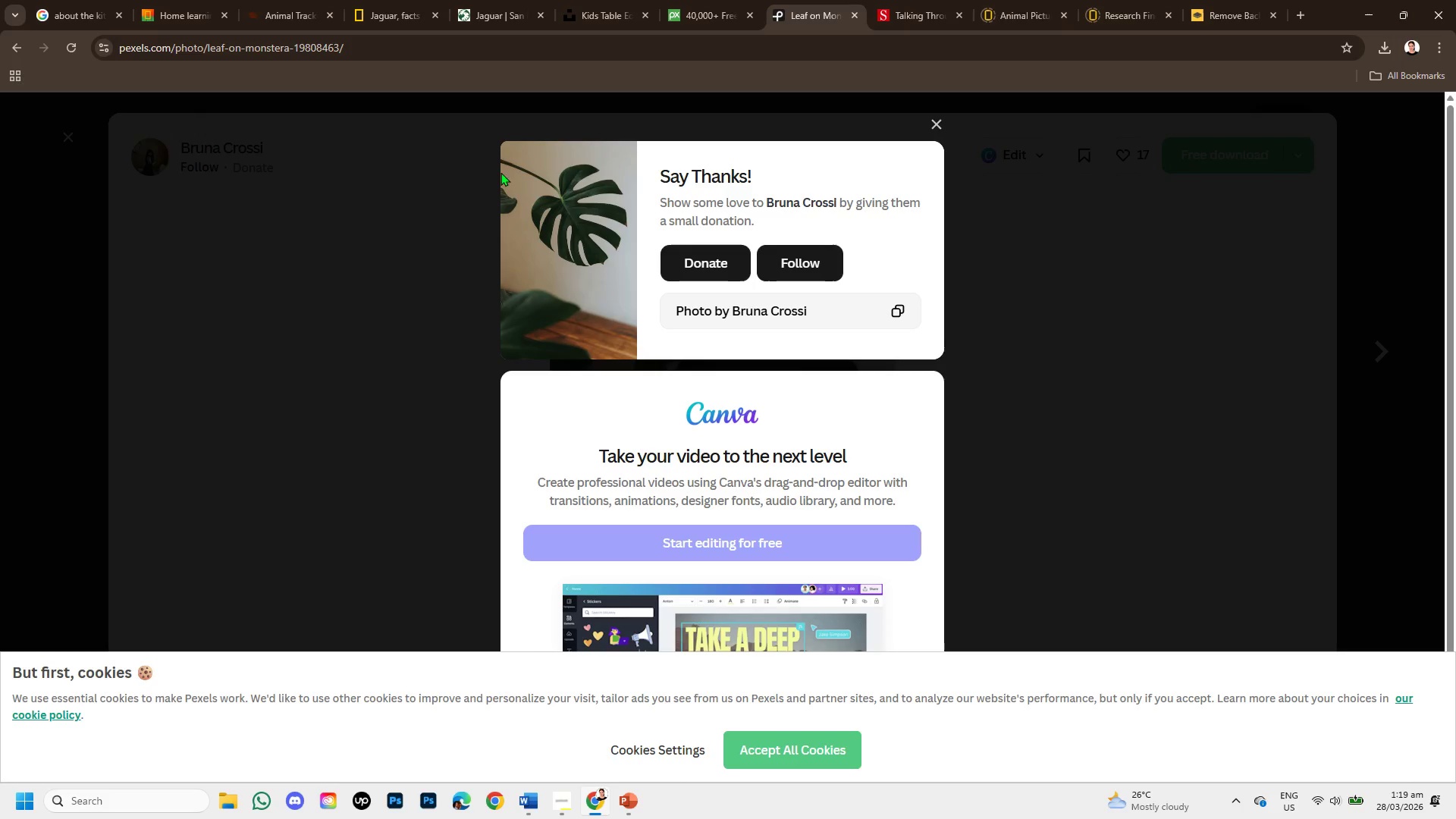 
left_click([938, 123])
 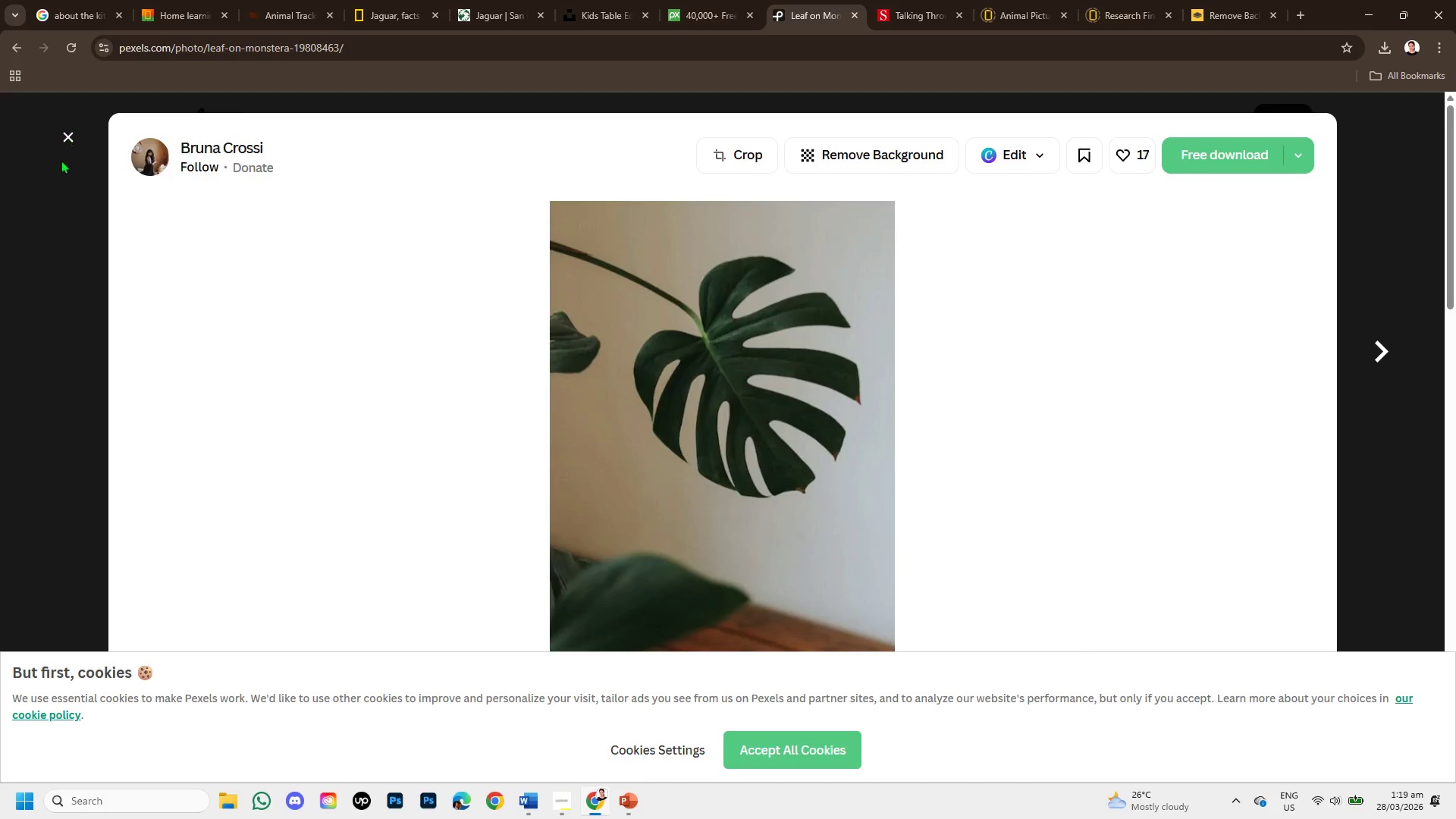 
left_click([68, 141])
 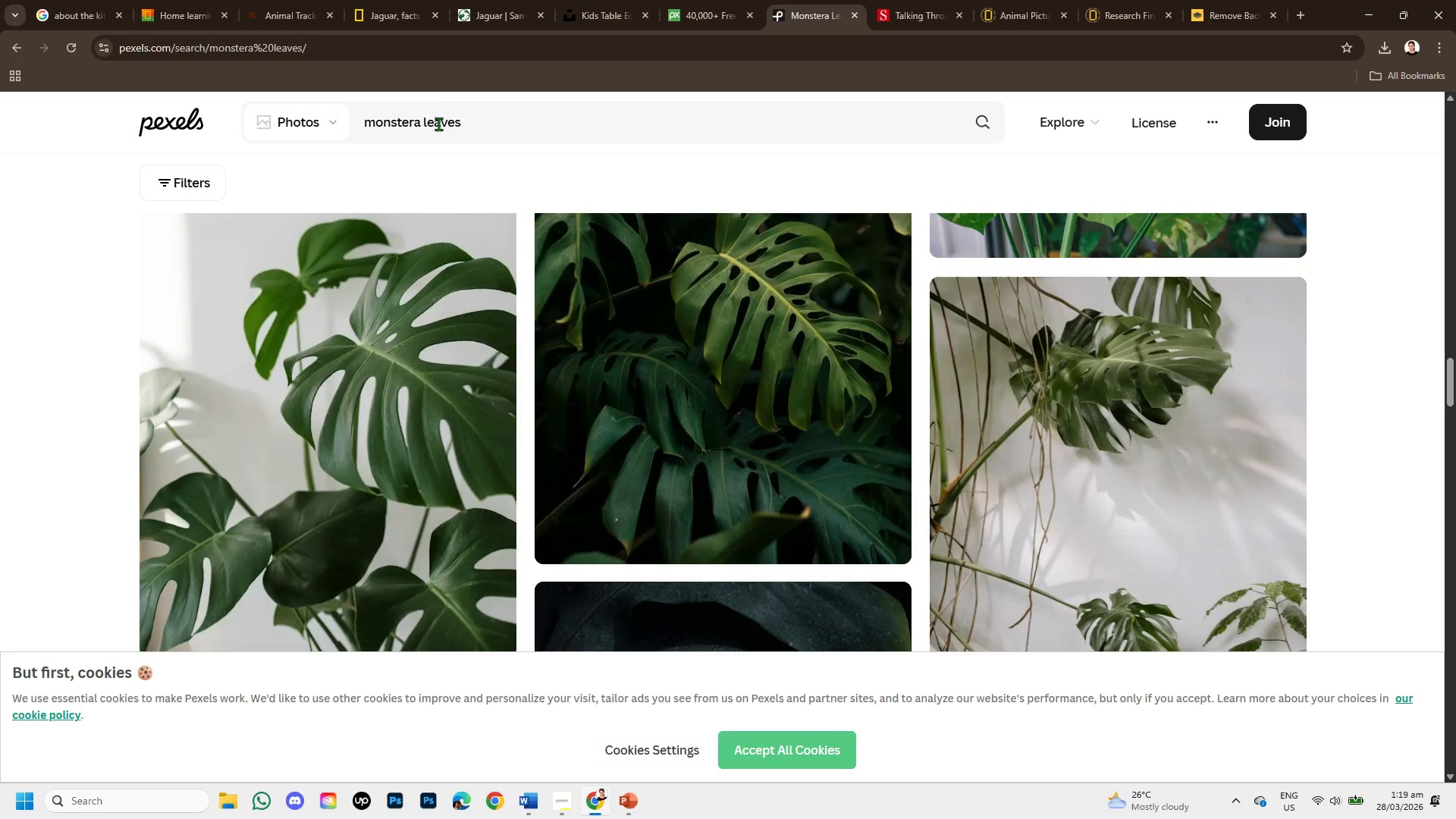 
left_click([475, 127])
 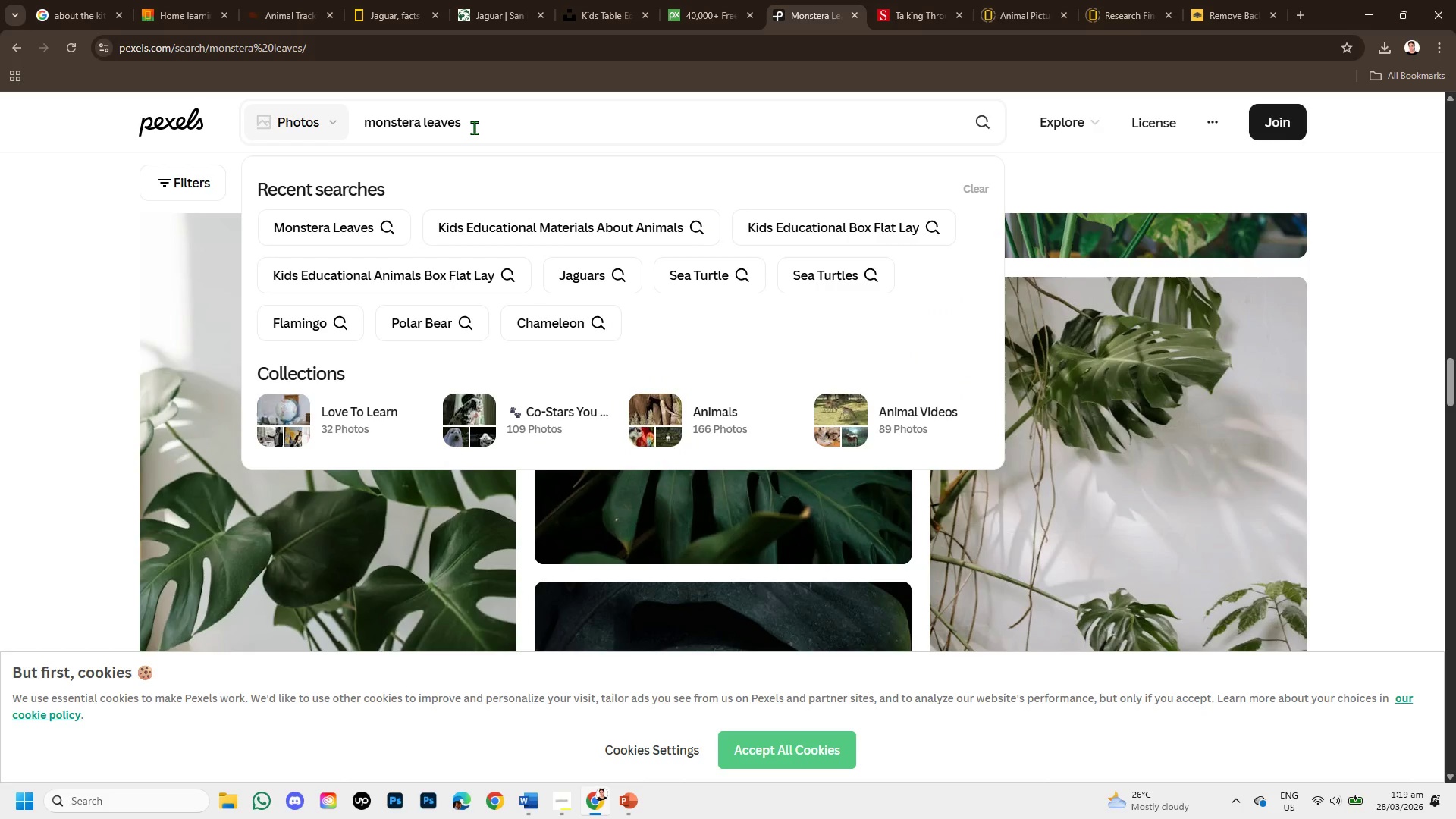 
hold_key(key=Backspace, duration=1.14)
 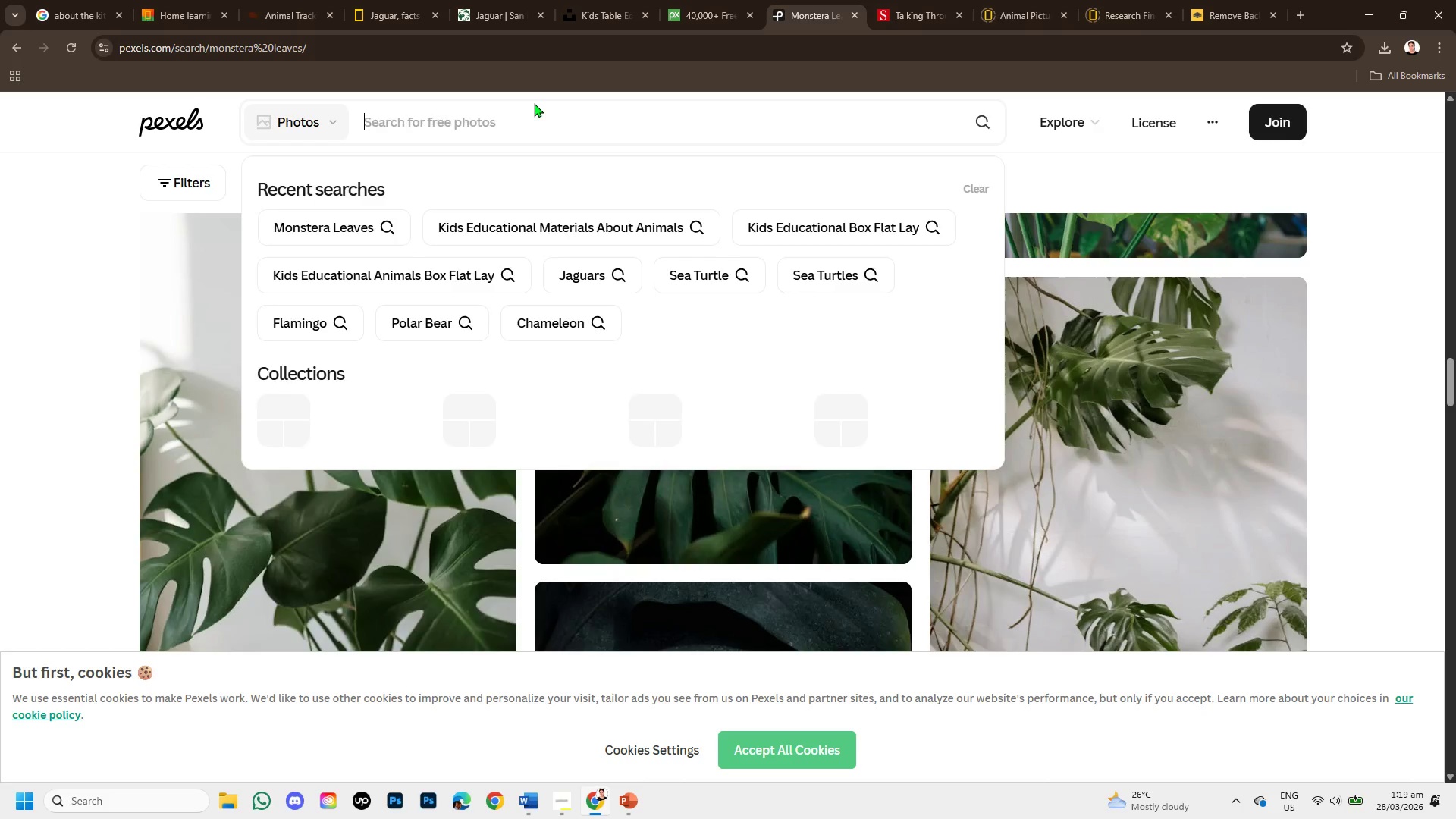 
type(kids )
 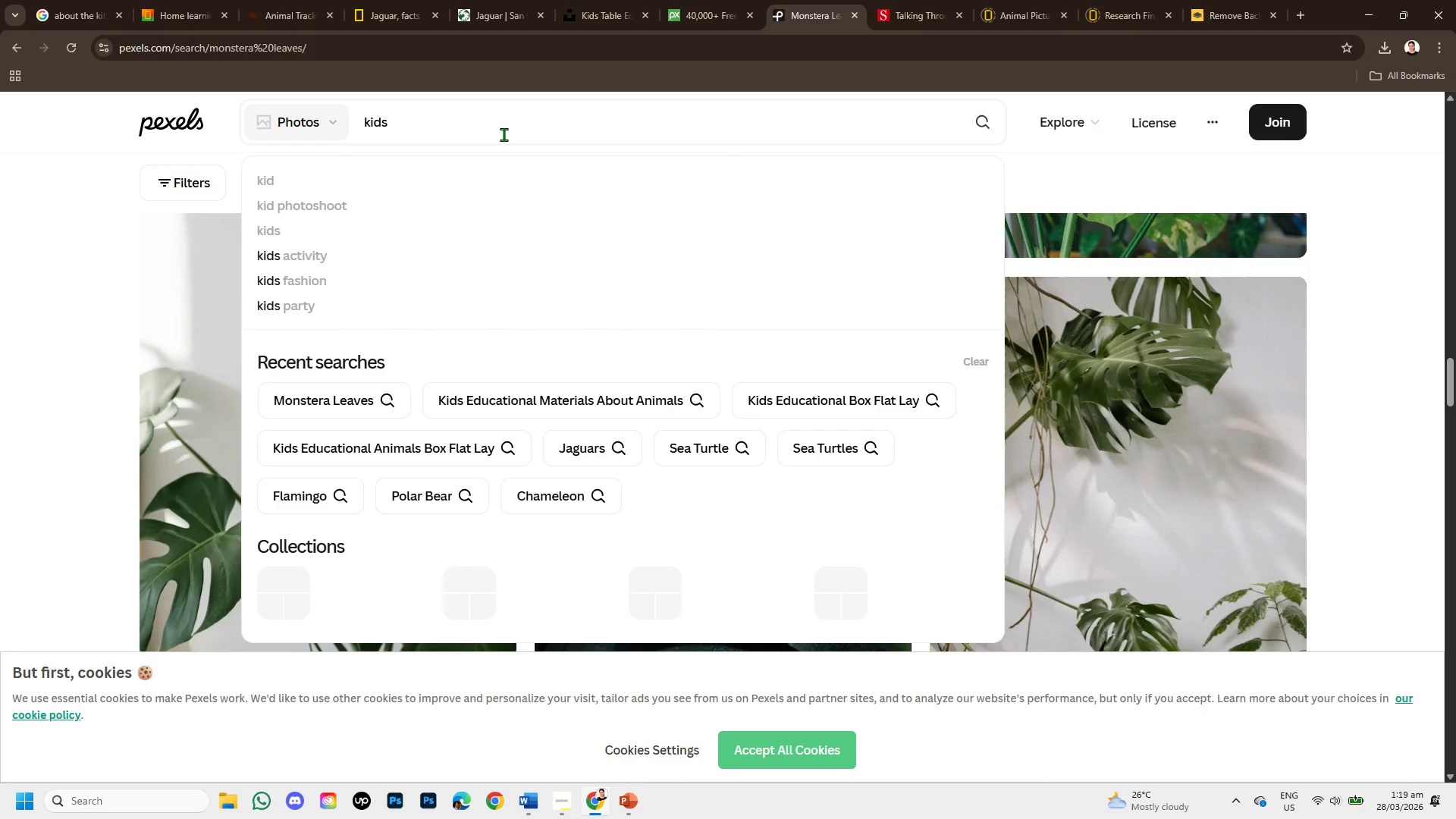 
type(table ho)
 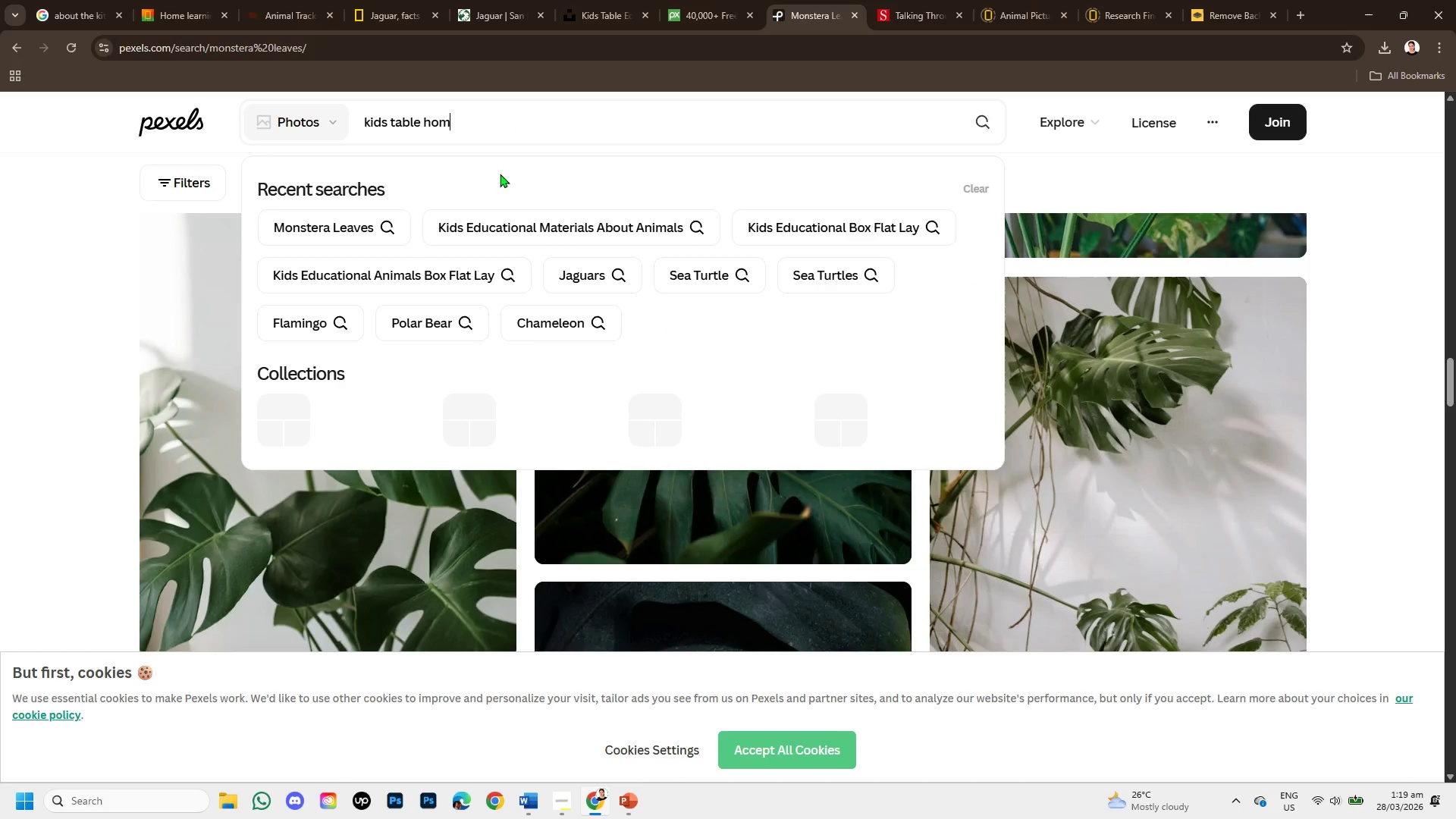 
type(mescho)
 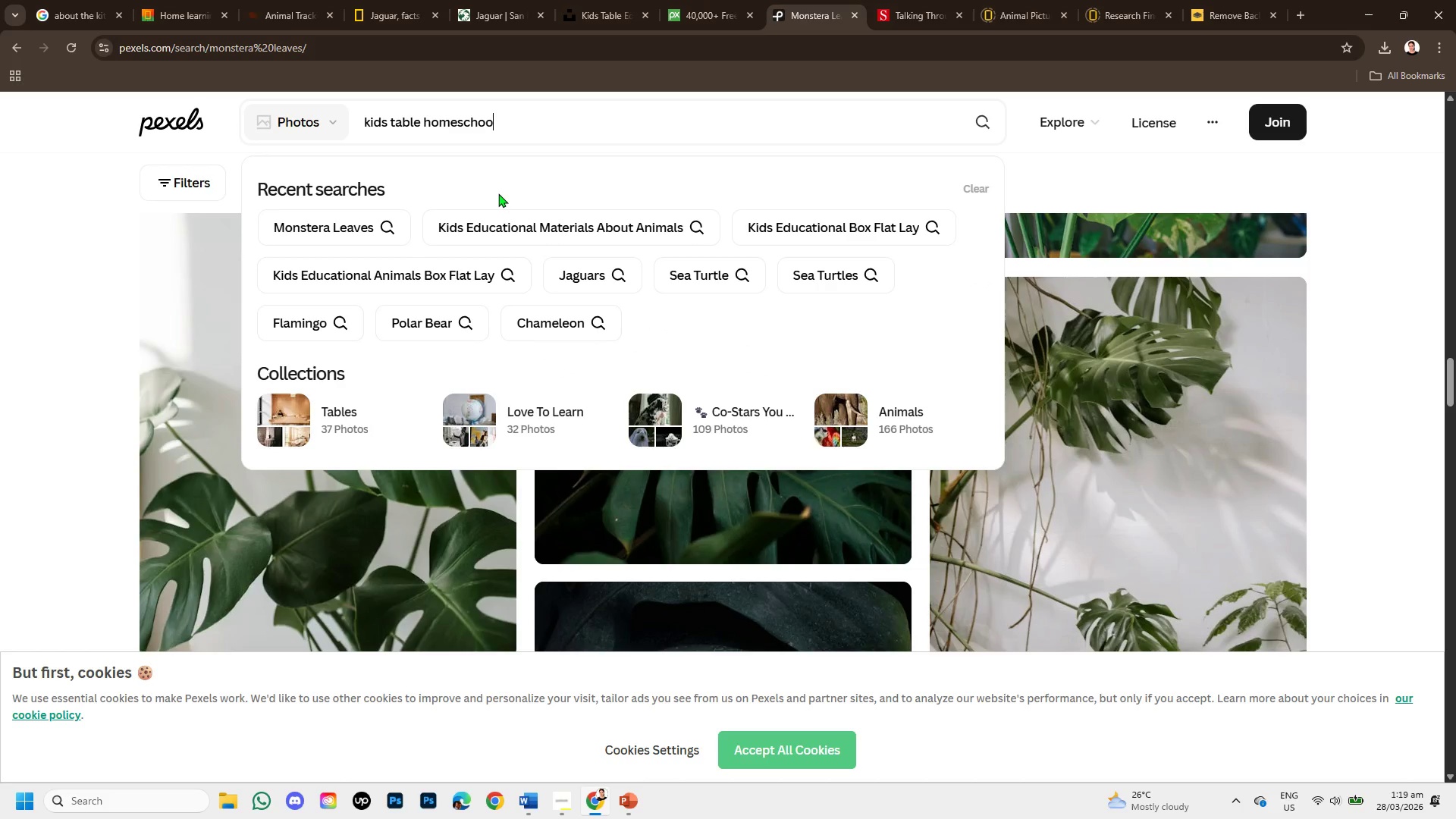 
type(ol )
 